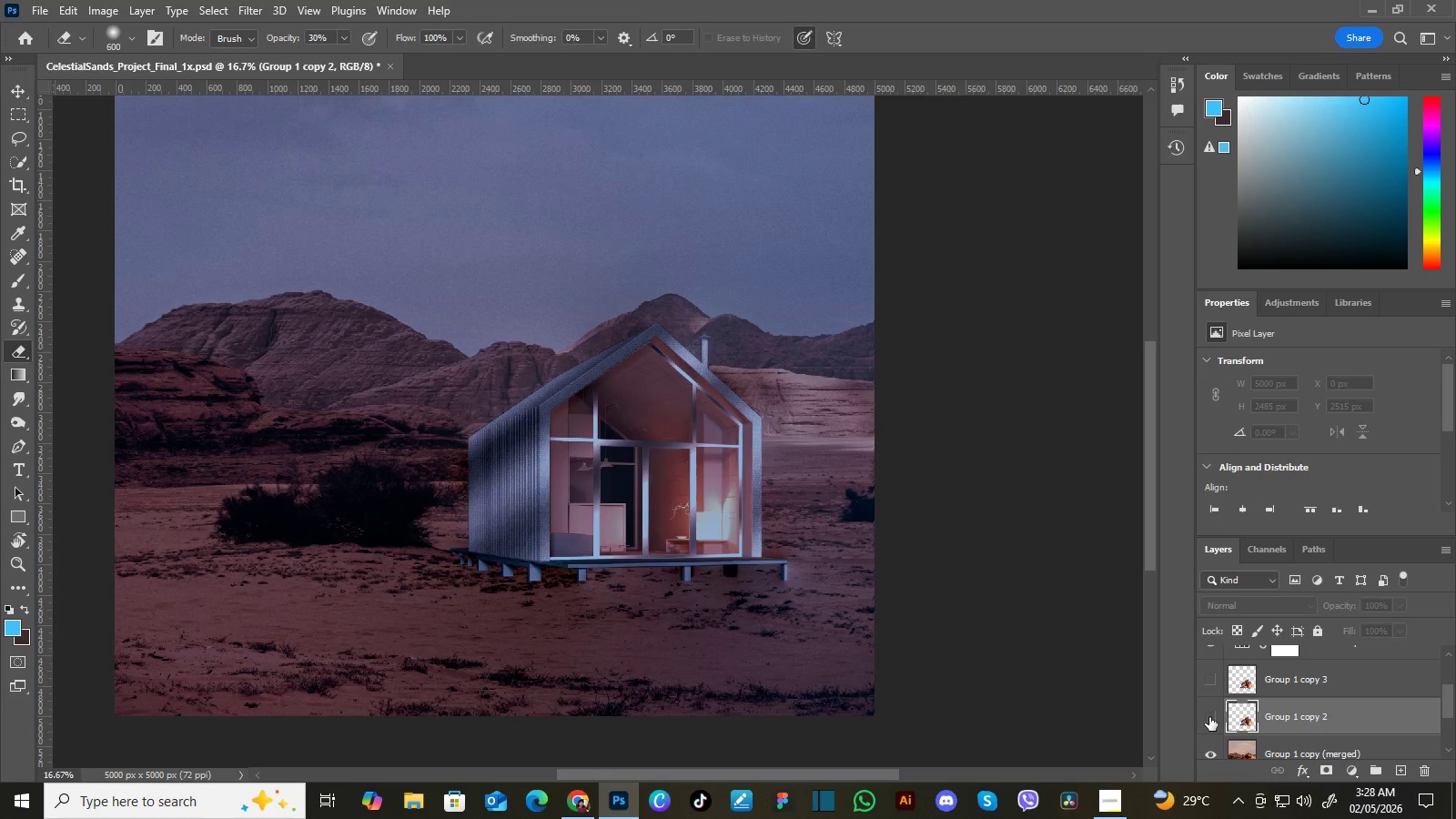 
left_click([1209, 717])
 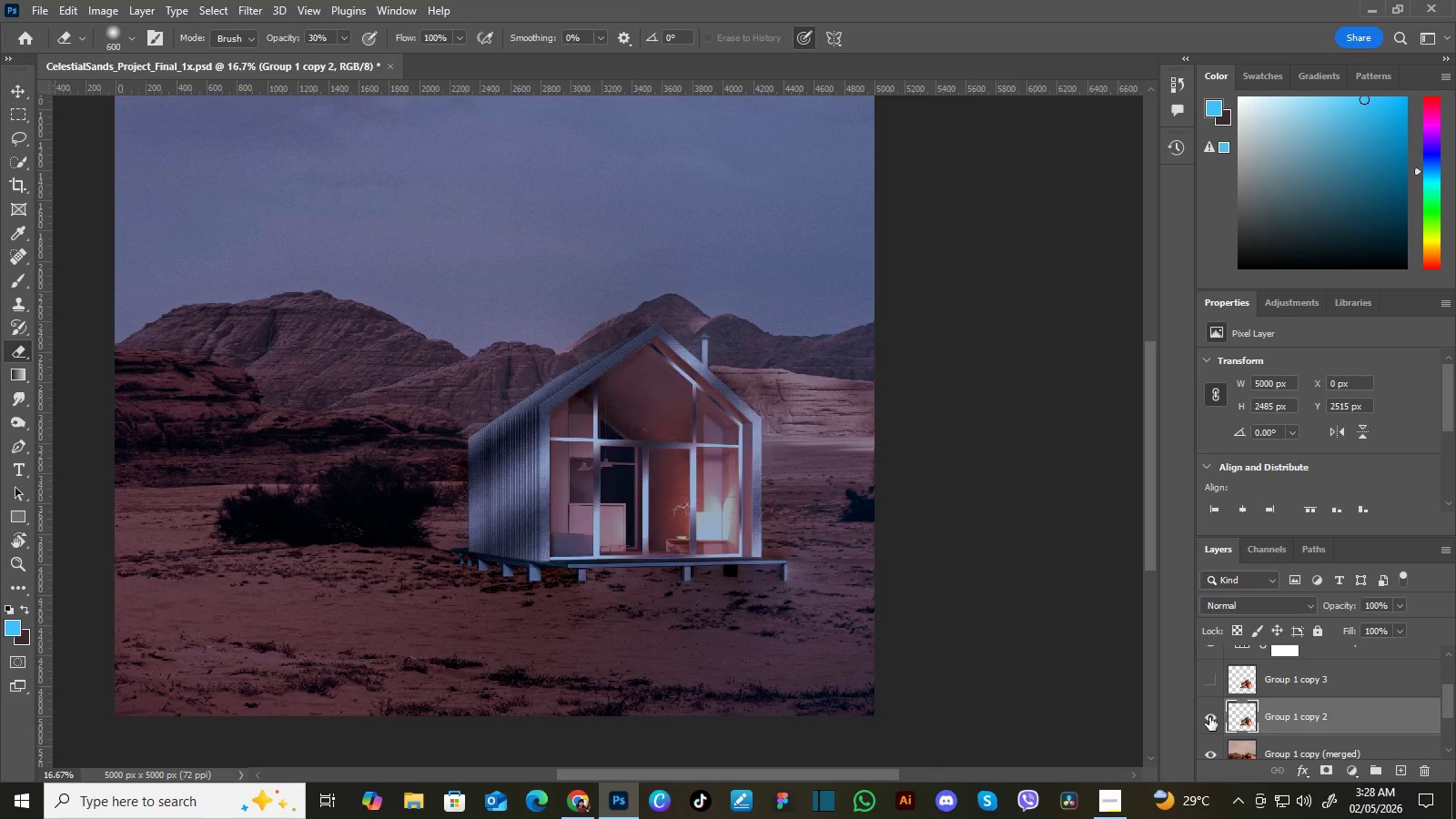 
left_click([1209, 717])
 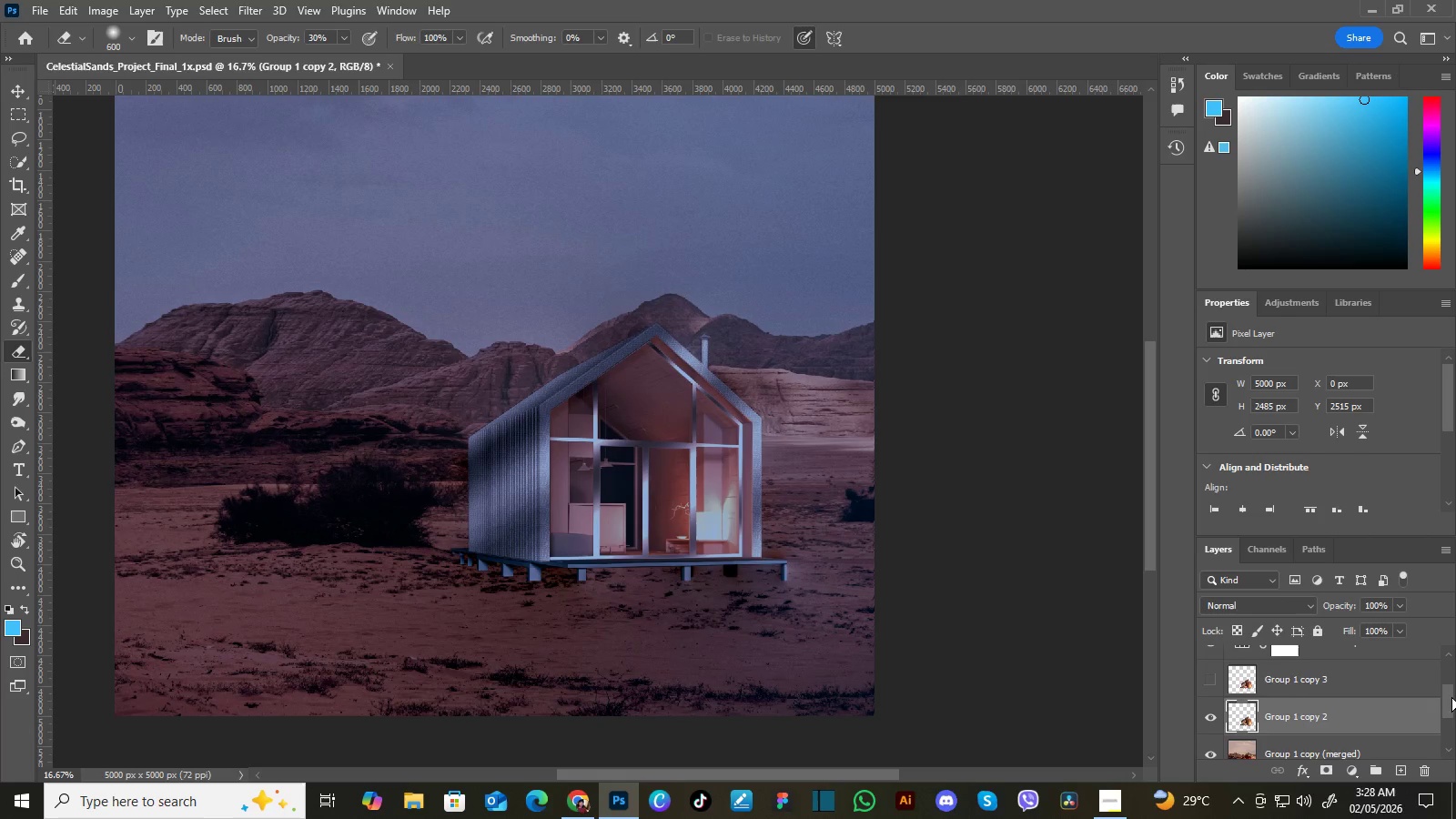 
left_click_drag(start_coordinate=[1451, 698], to_coordinate=[1451, 717])
 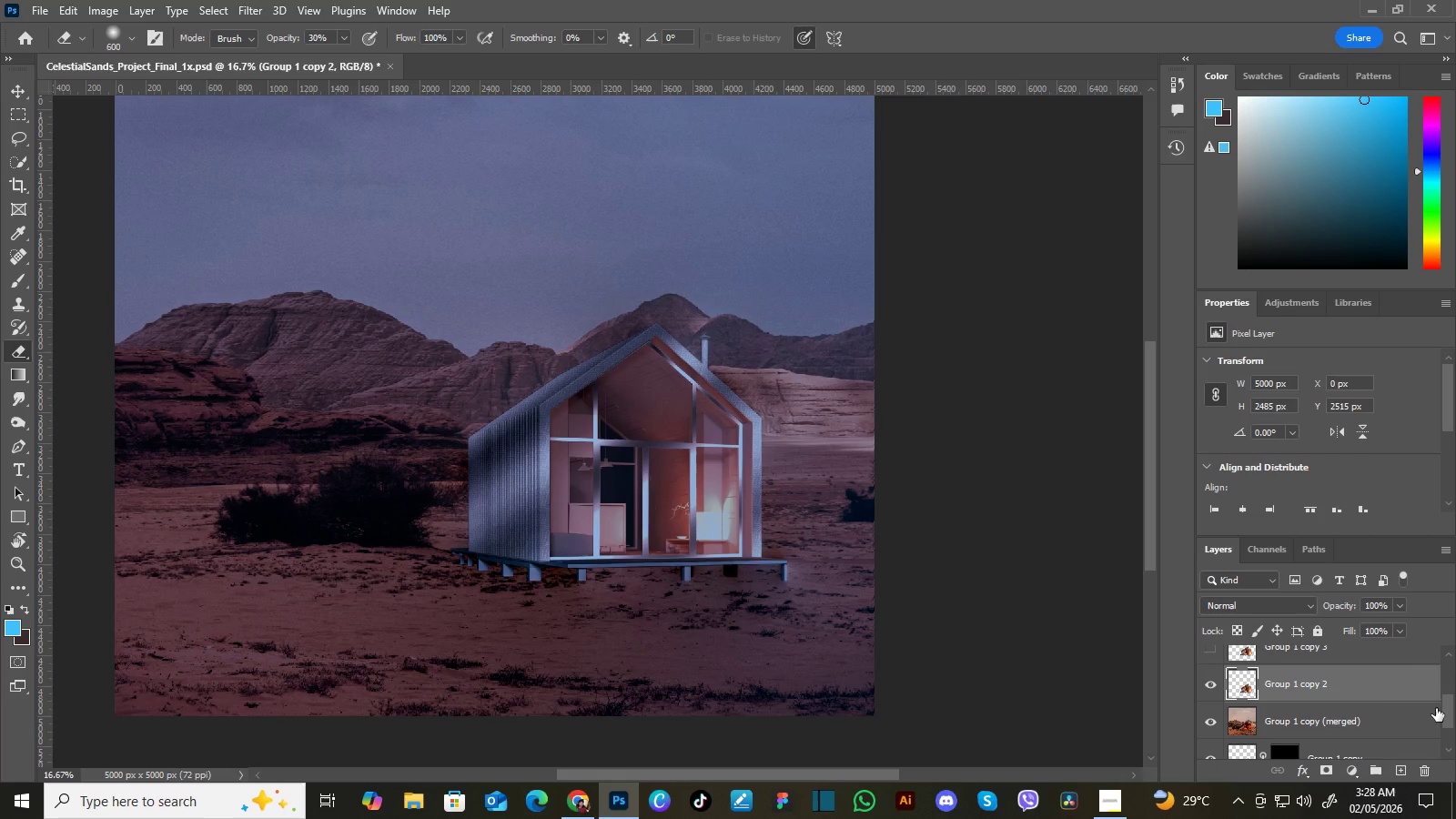 
left_click_drag(start_coordinate=[1451, 717], to_coordinate=[1451, 707])
 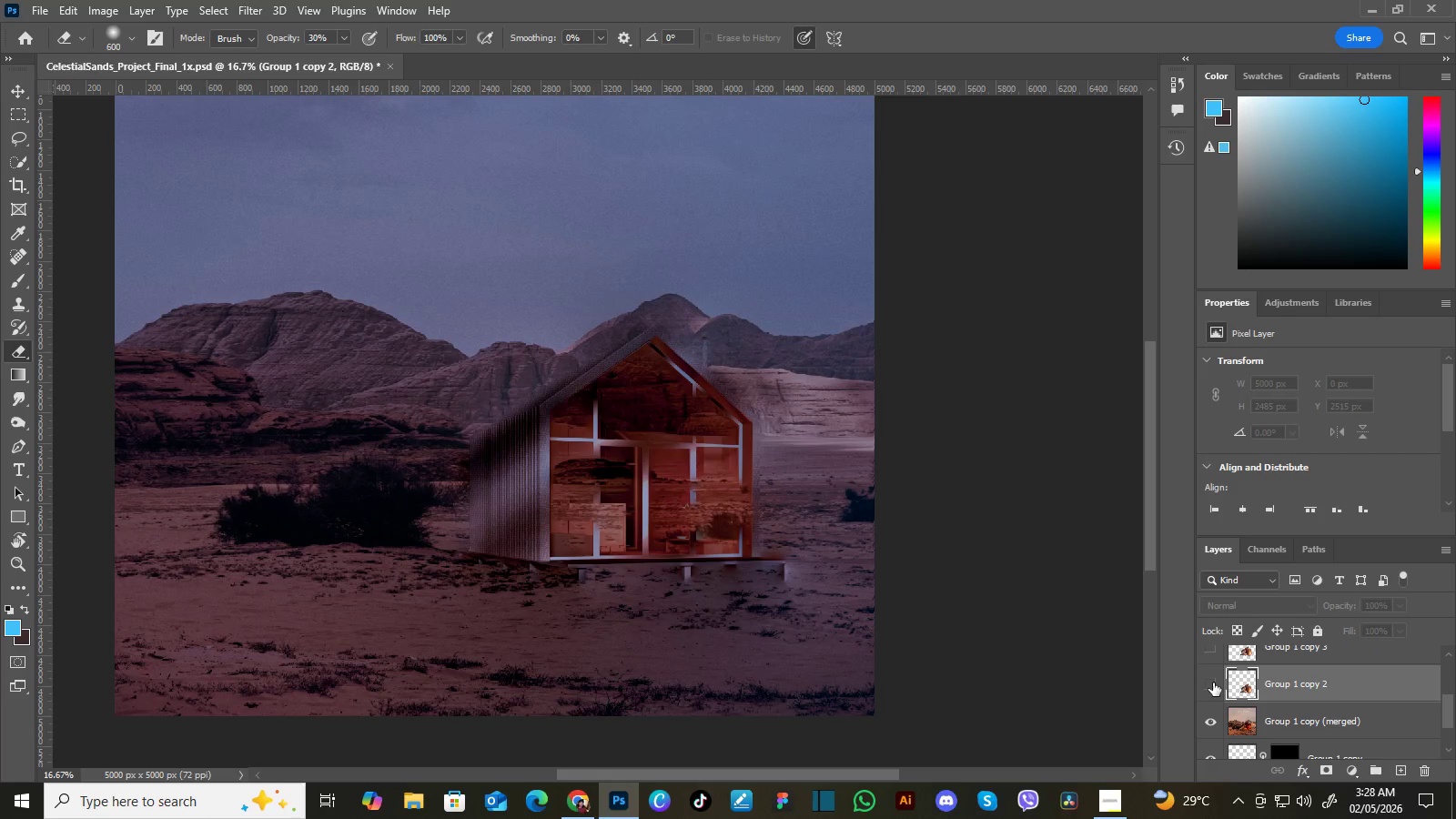 
left_click([1213, 682])
 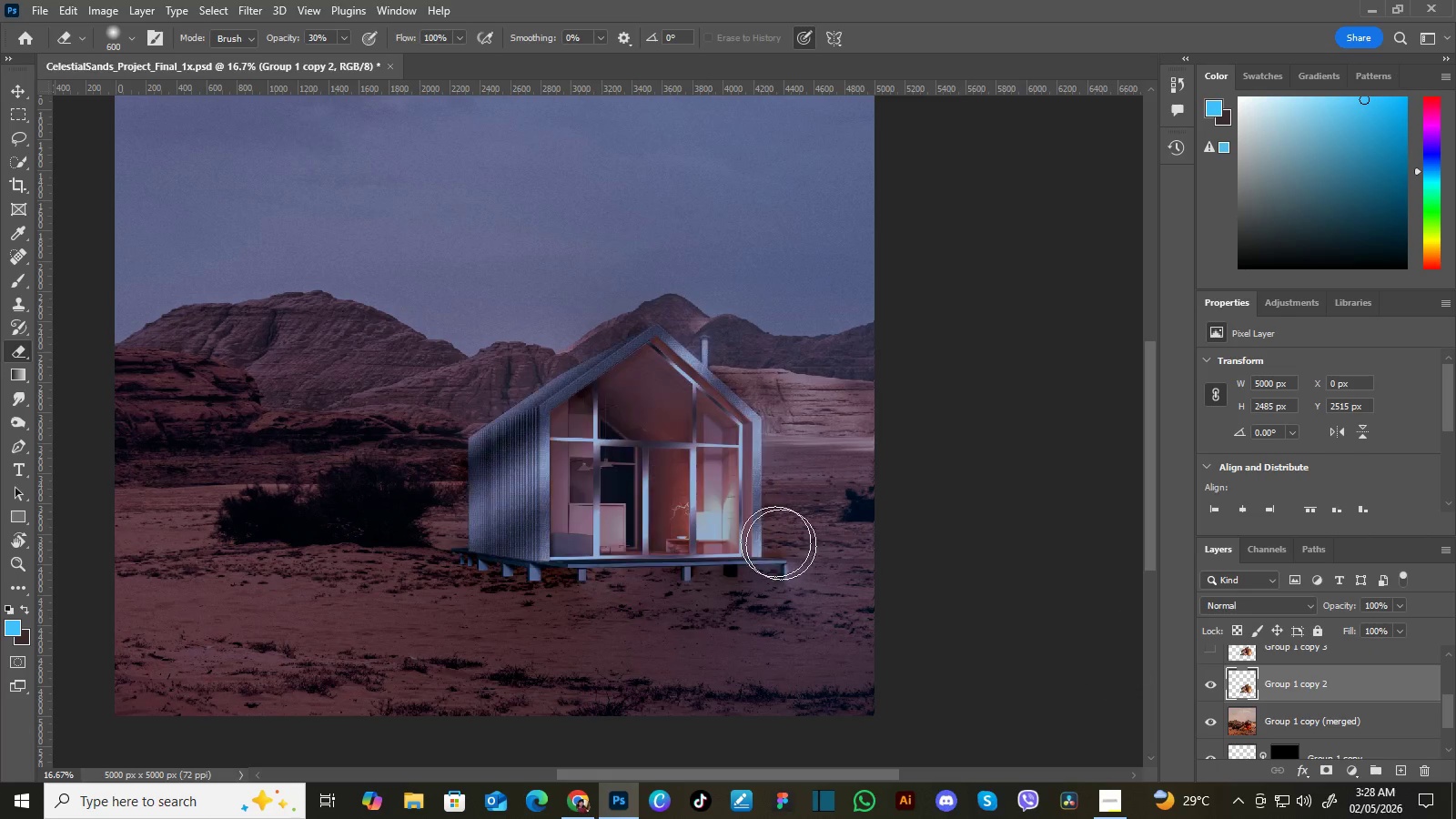 
left_click([1213, 682])
 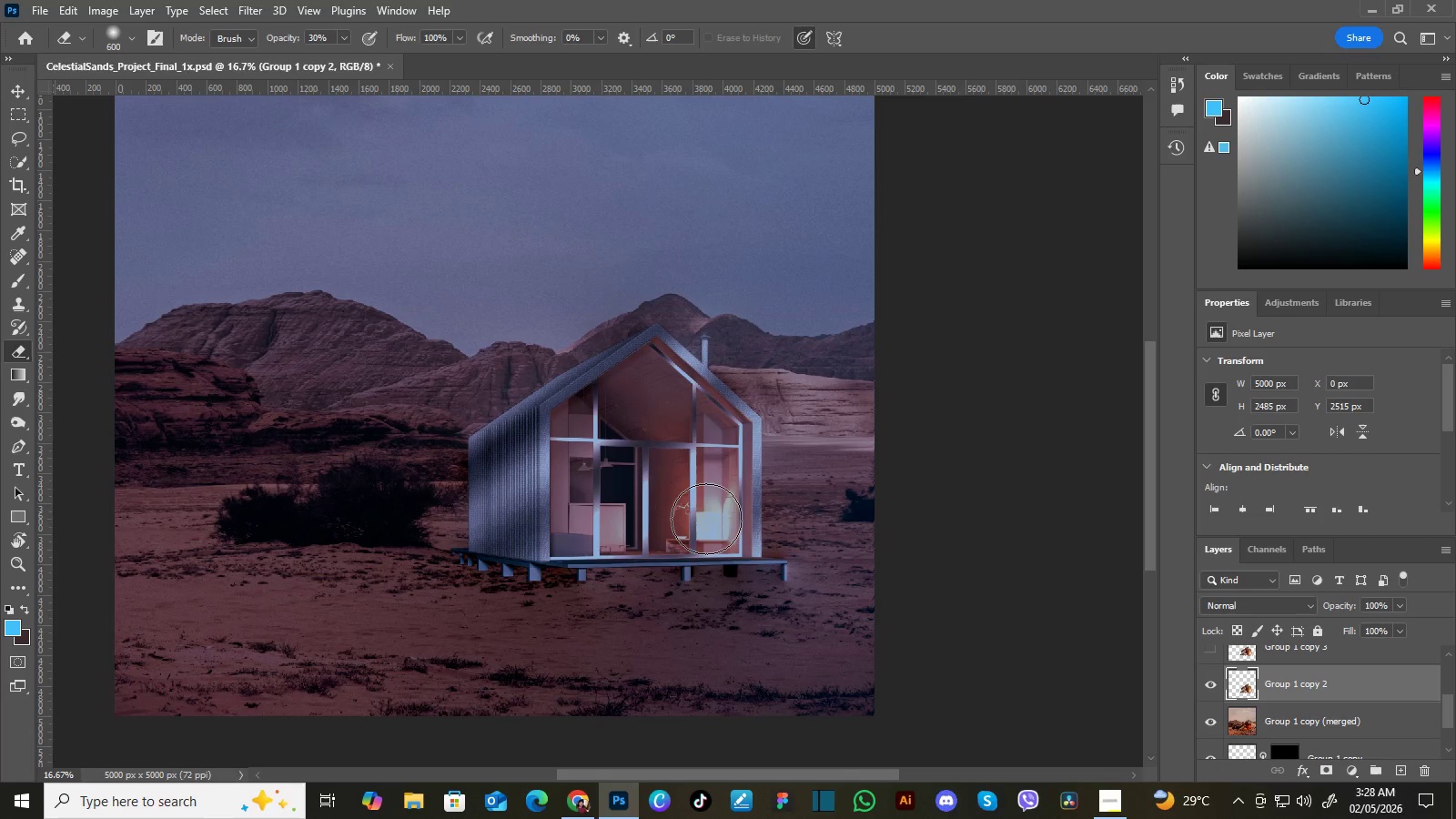 
type(eeeee)
 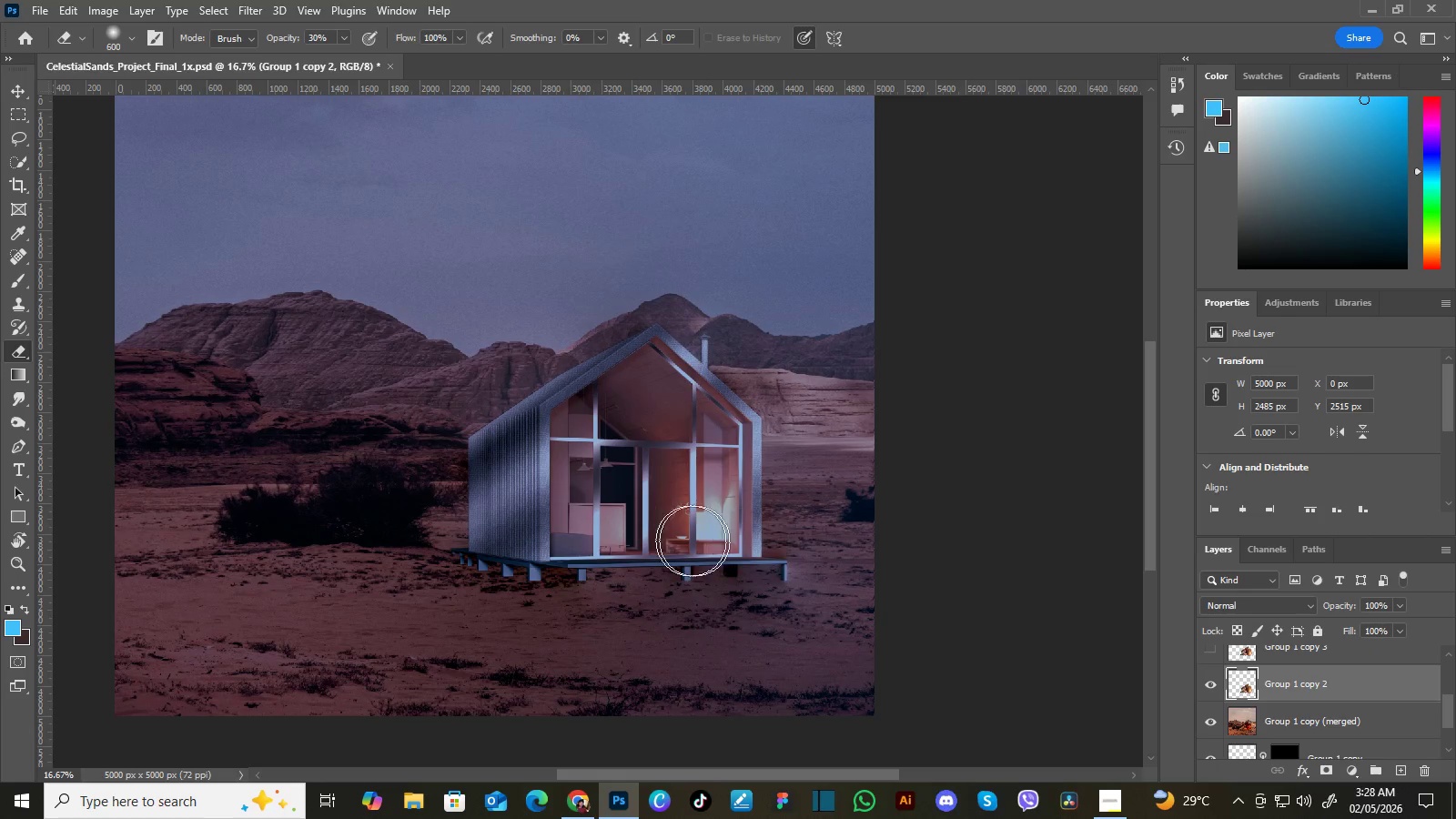 
left_click_drag(start_coordinate=[687, 537], to_coordinate=[781, 543])
 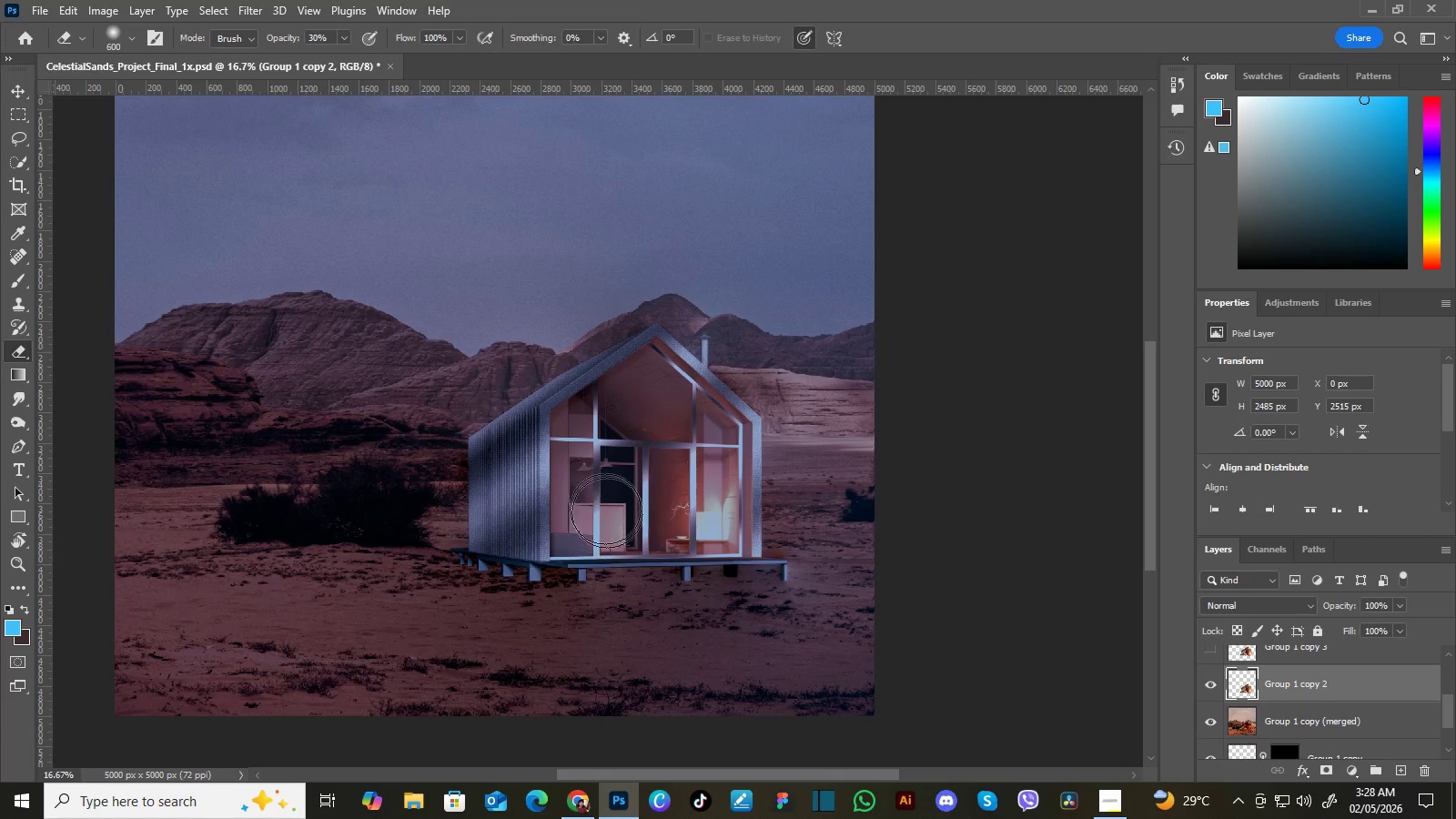 
left_click_drag(start_coordinate=[772, 539], to_coordinate=[672, 540])
 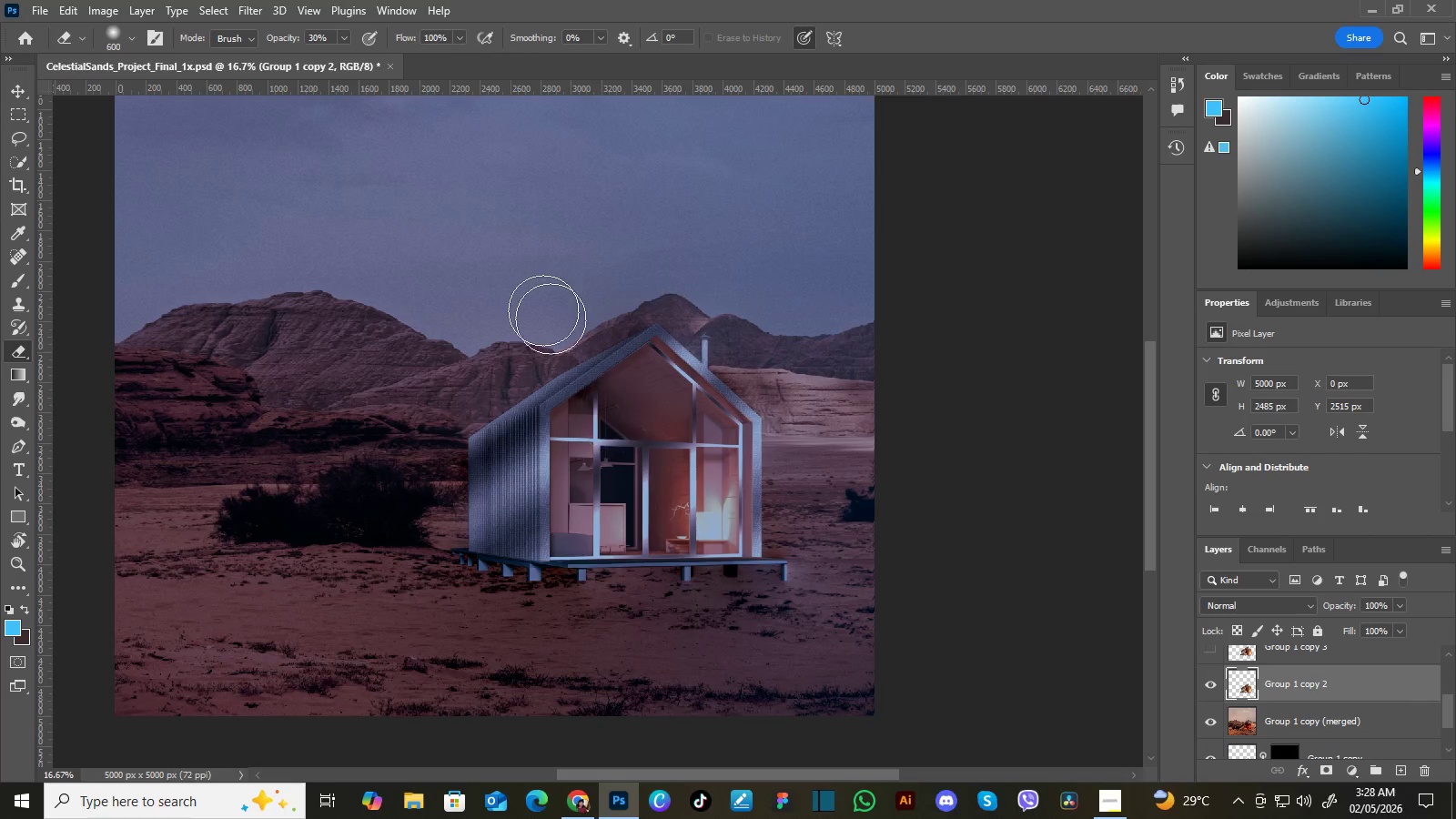 
left_click_drag(start_coordinate=[720, 526], to_coordinate=[612, 524])
 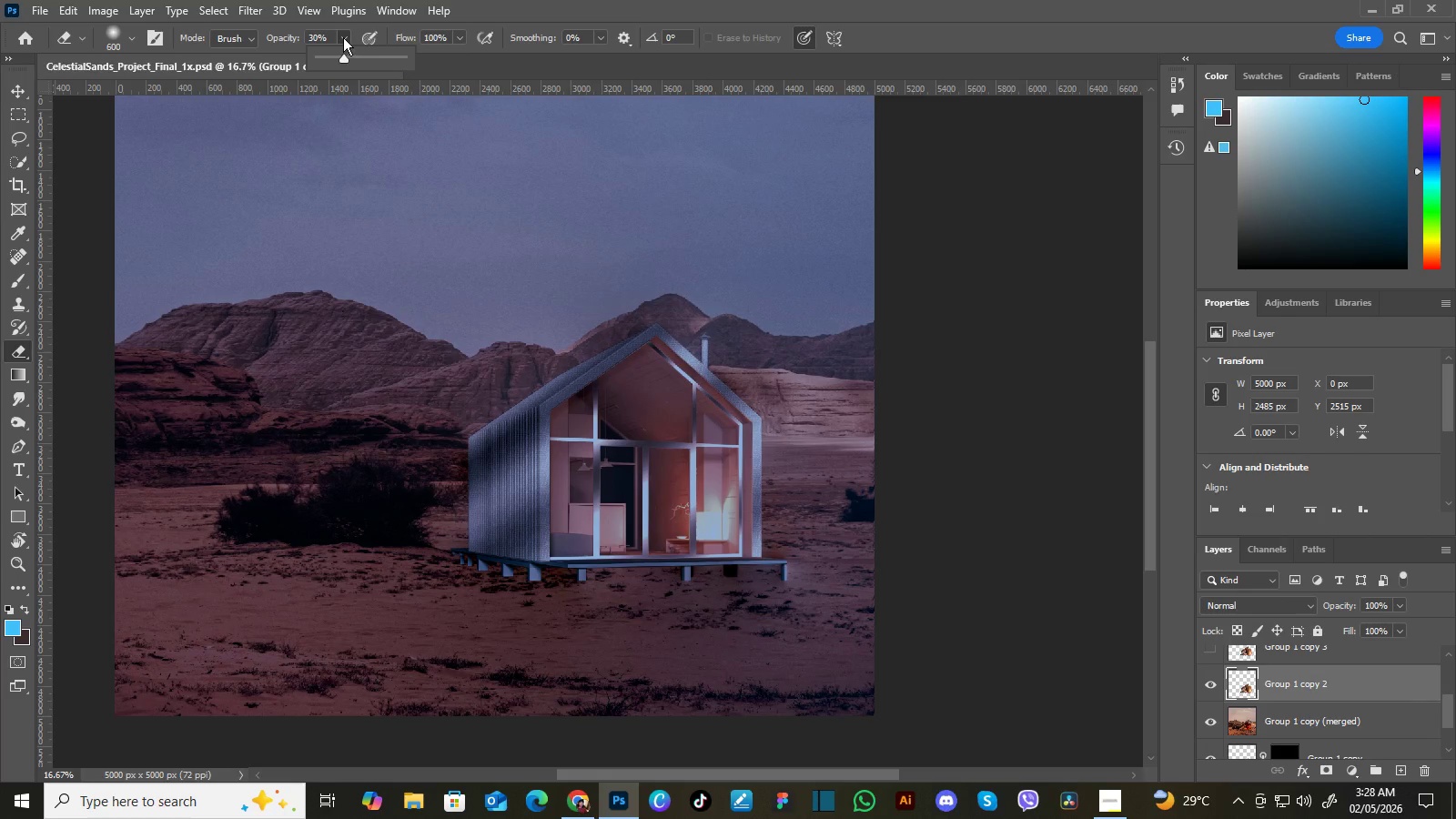 
left_click([343, 37])
 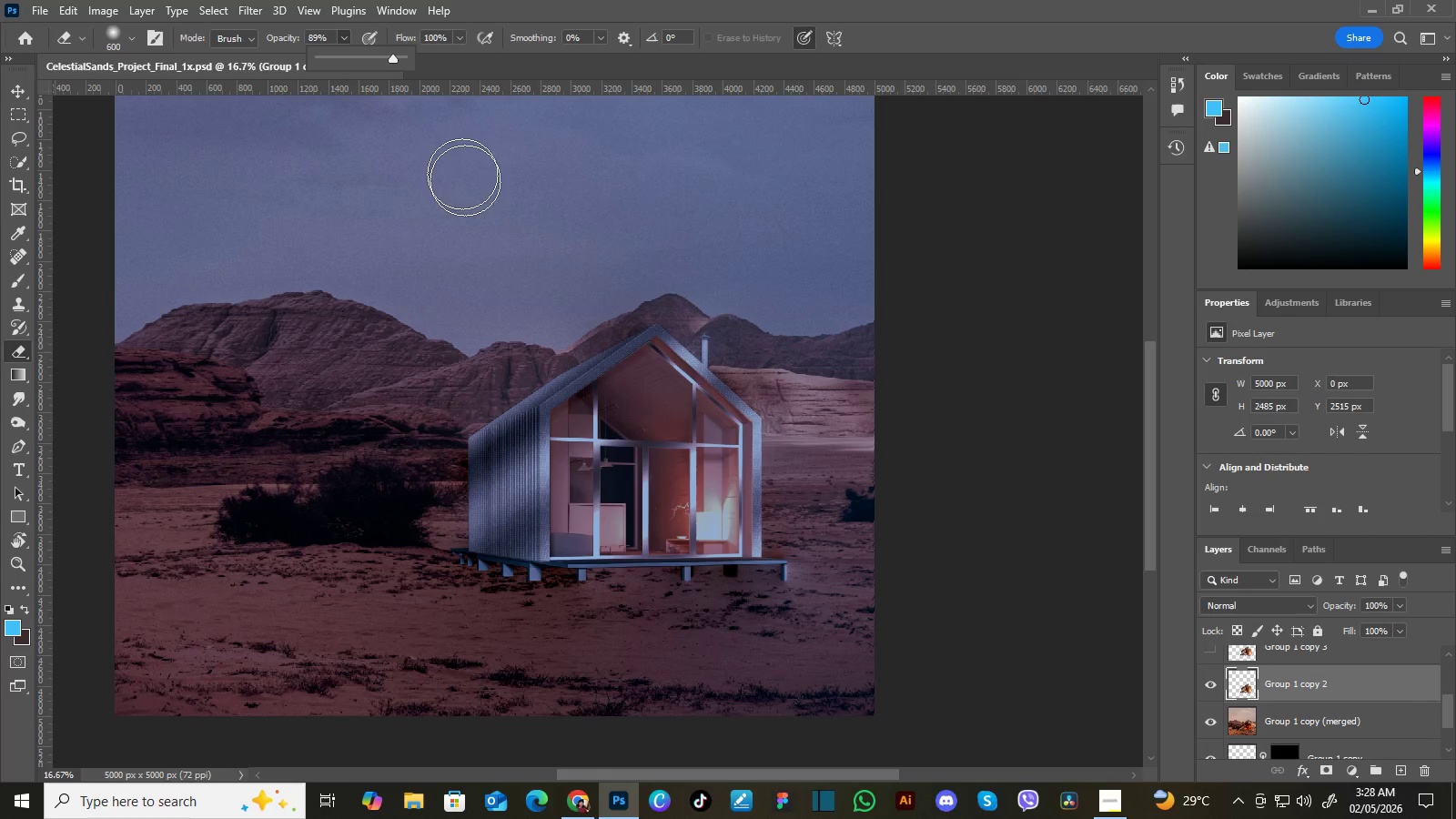 
left_click_drag(start_coordinate=[342, 62], to_coordinate=[393, 69])
 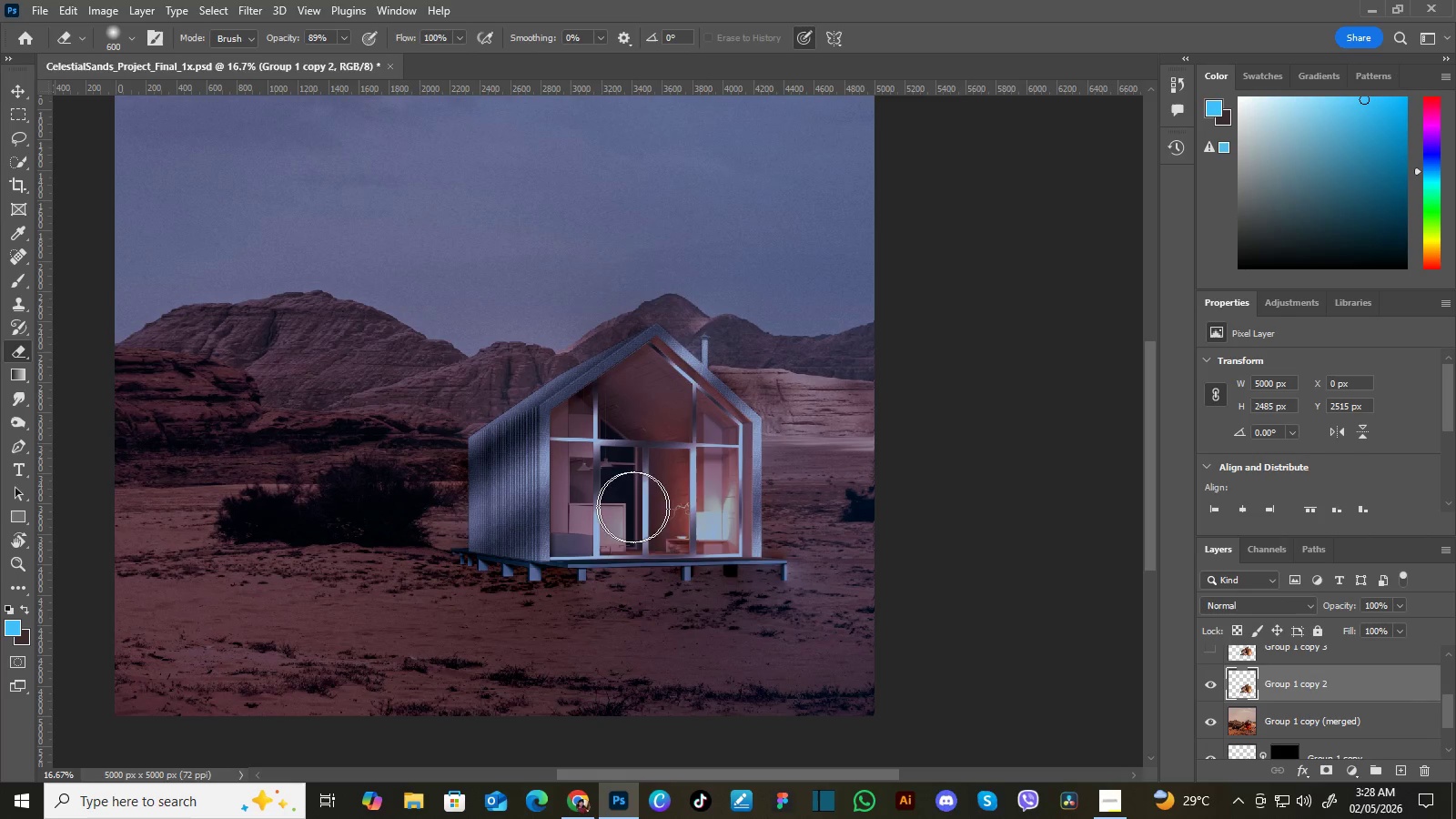 
left_click_drag(start_coordinate=[726, 517], to_coordinate=[626, 511])
 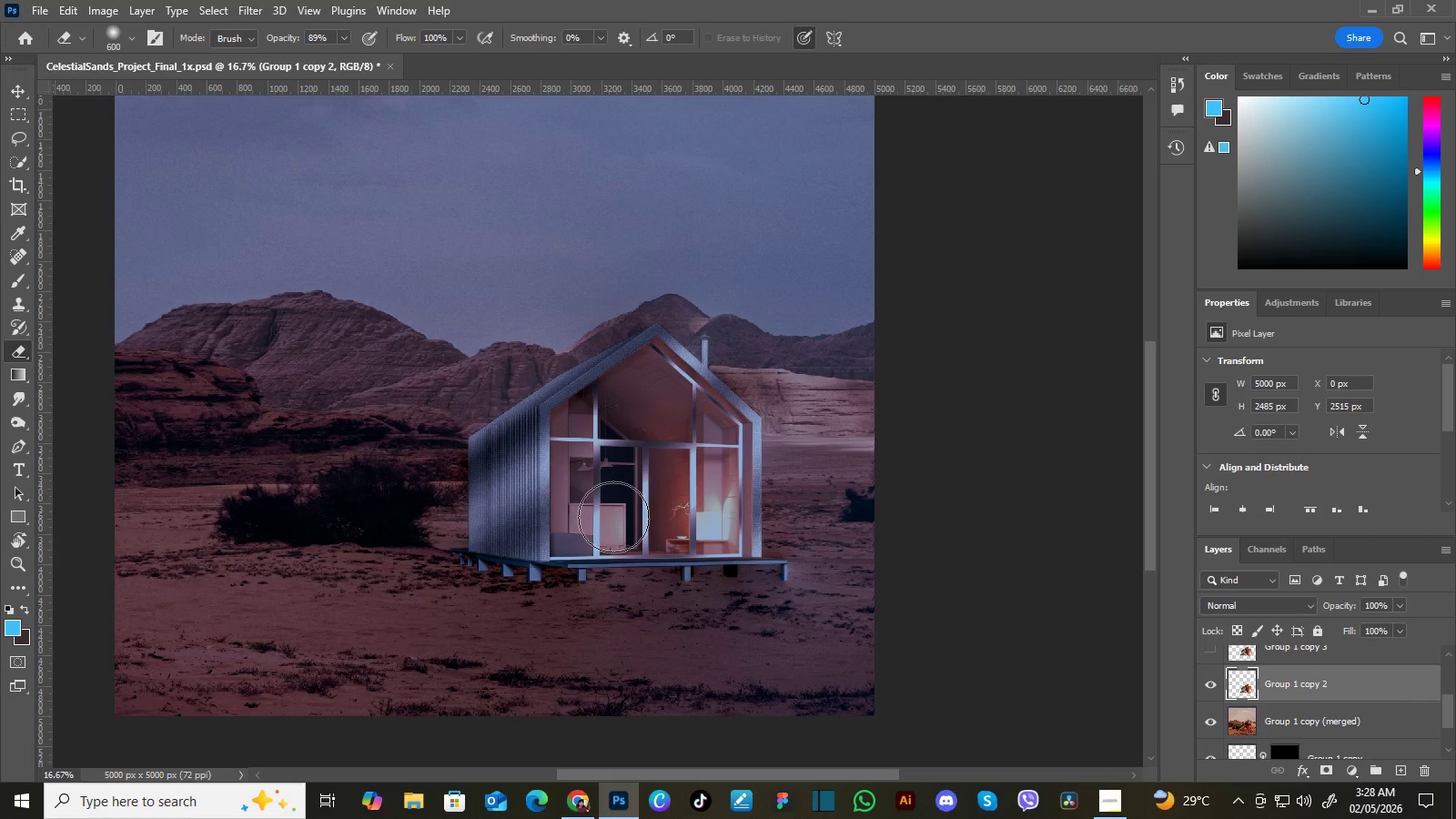 
left_click_drag(start_coordinate=[630, 508], to_coordinate=[721, 505])
 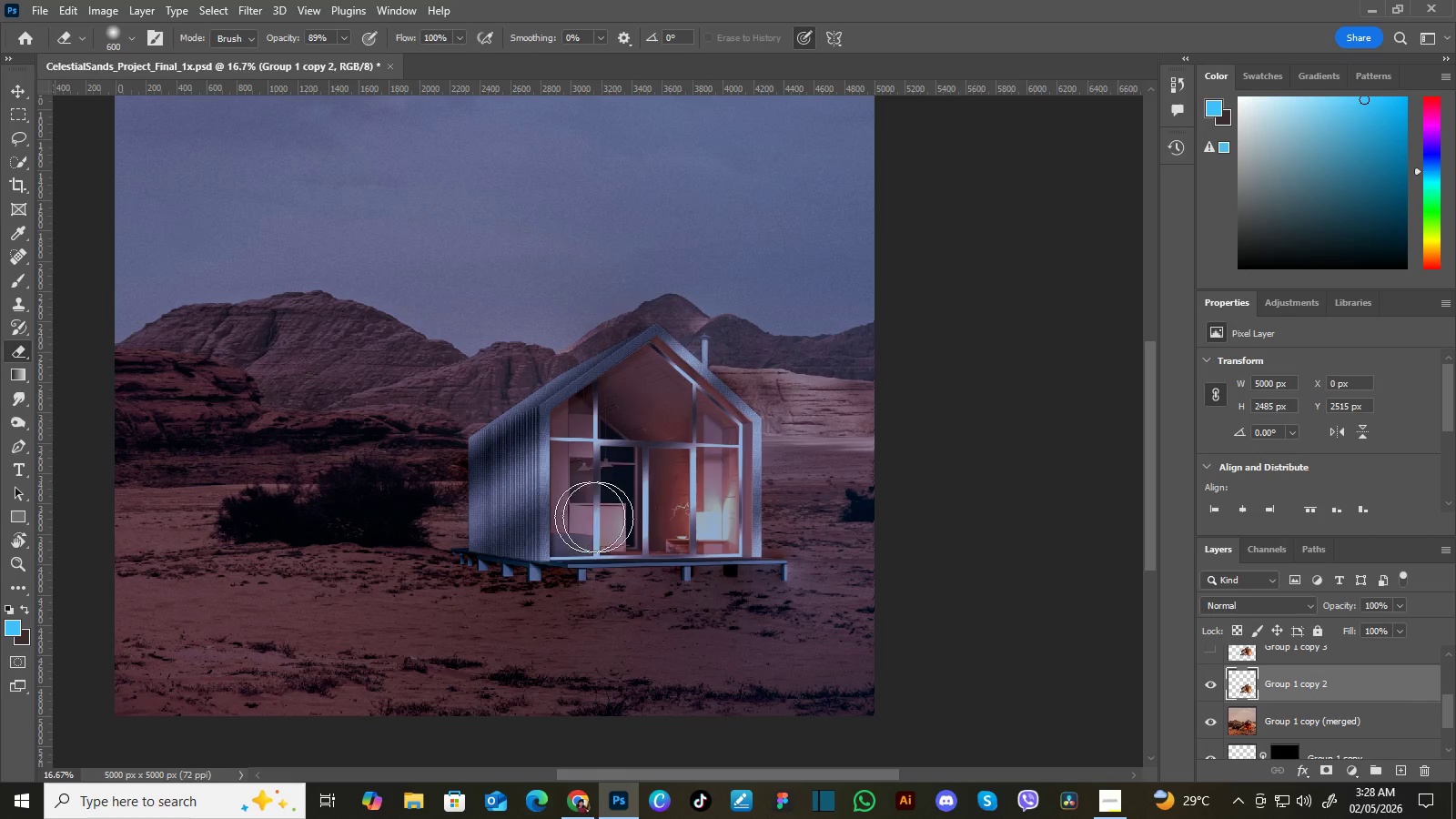 
left_click_drag(start_coordinate=[722, 508], to_coordinate=[613, 517])
 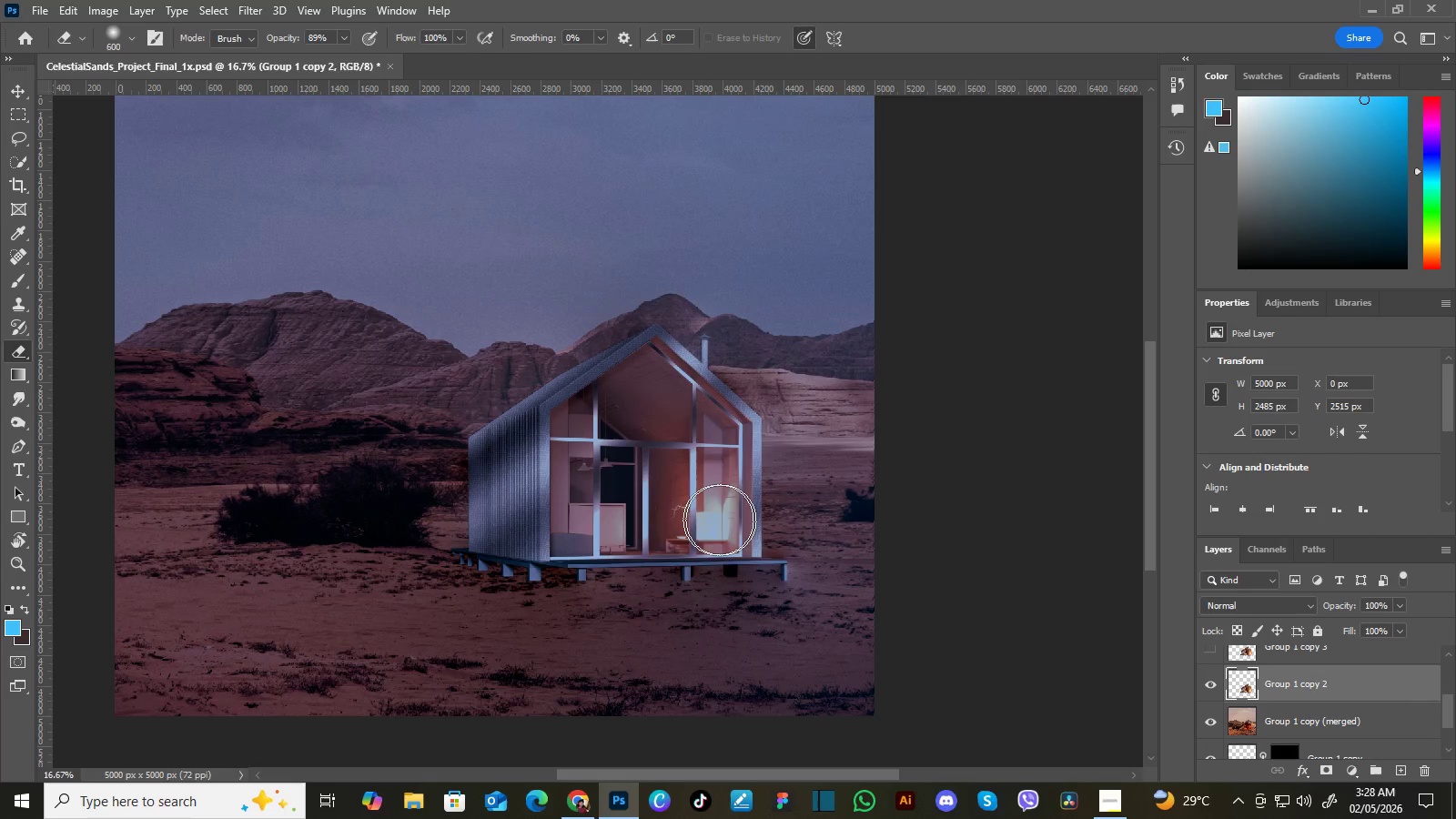 
left_click_drag(start_coordinate=[561, 520], to_coordinate=[727, 517])
 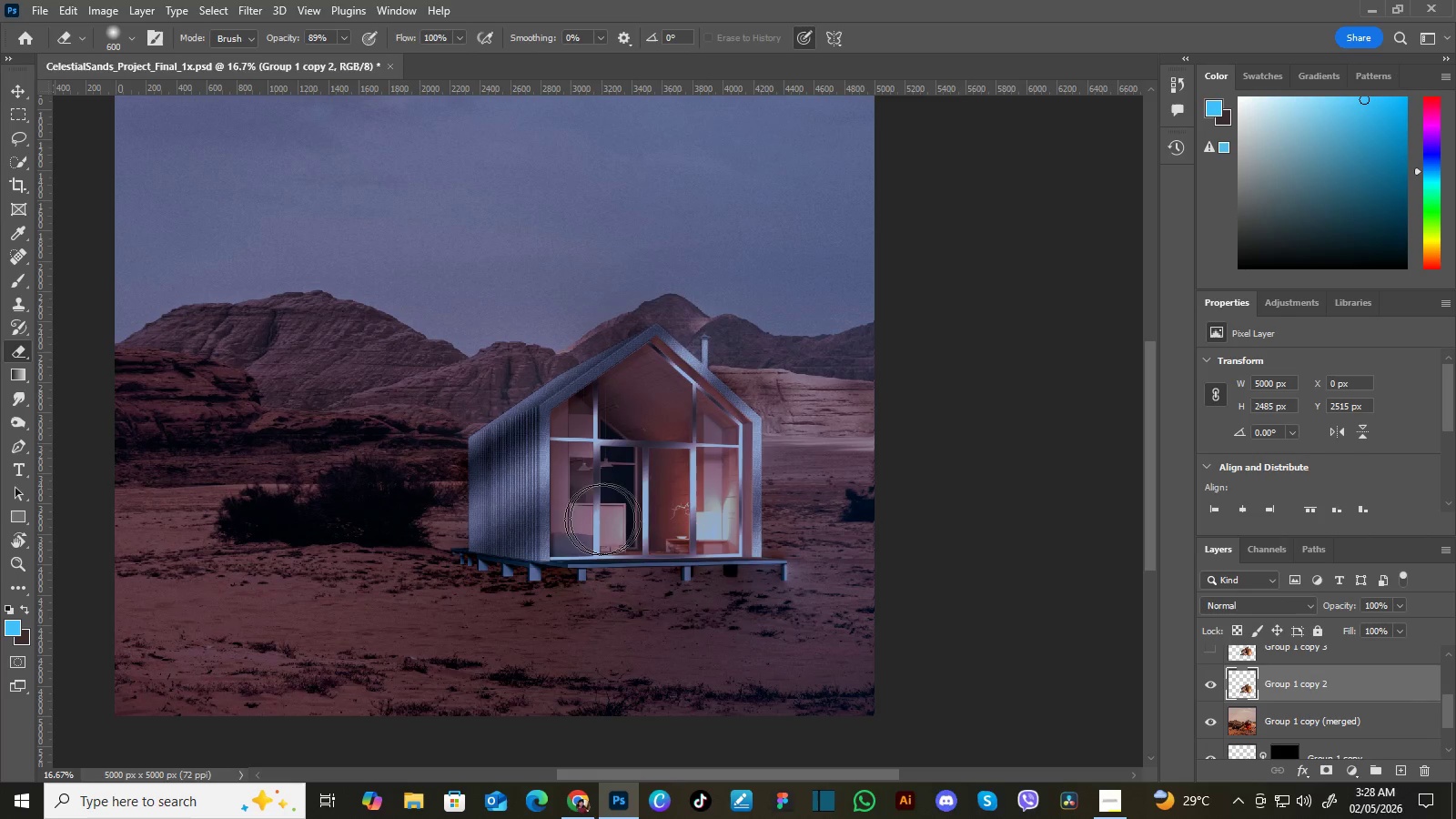 
left_click_drag(start_coordinate=[662, 520], to_coordinate=[753, 521])
 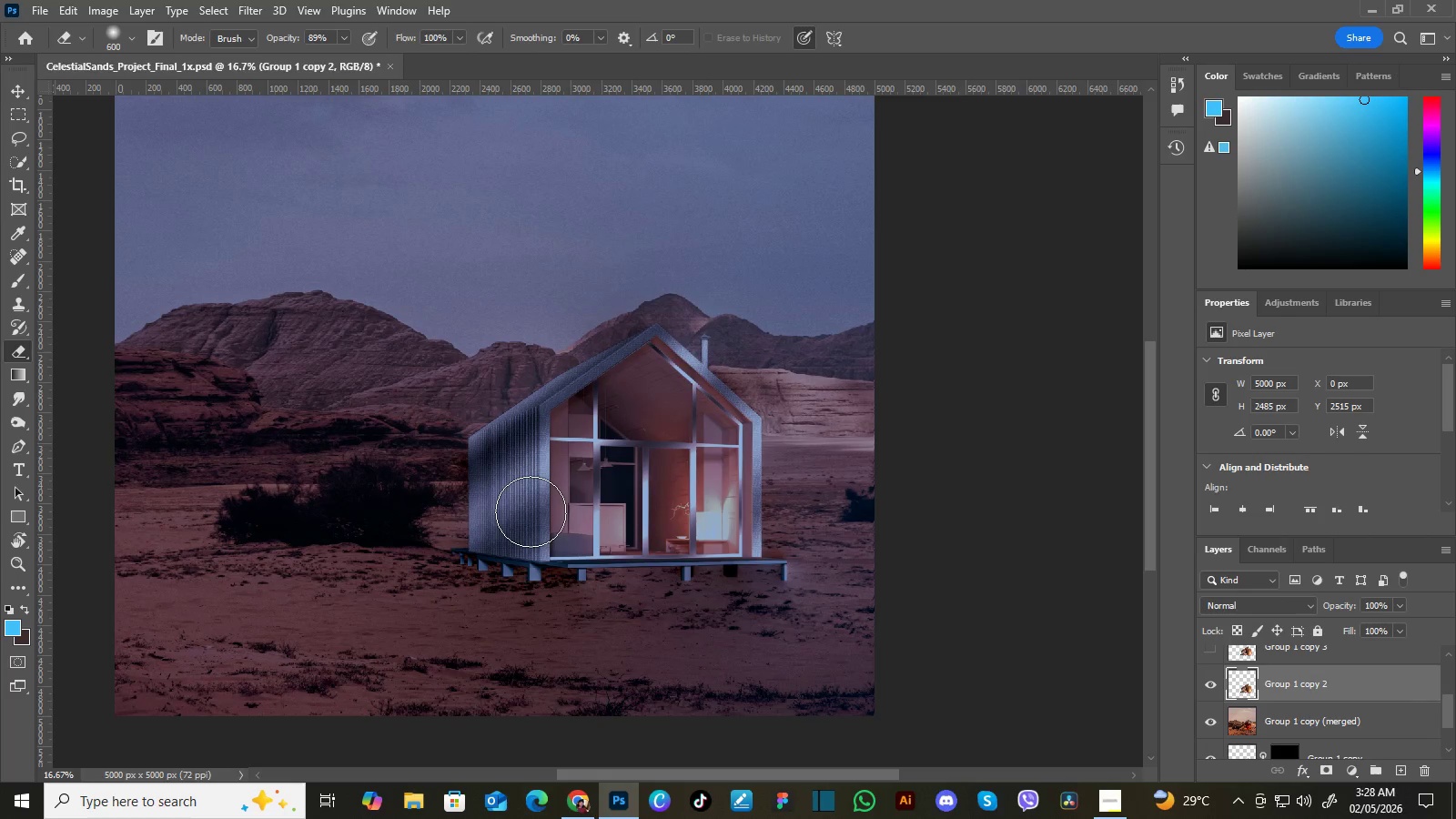 
left_click_drag(start_coordinate=[702, 517], to_coordinate=[572, 520])
 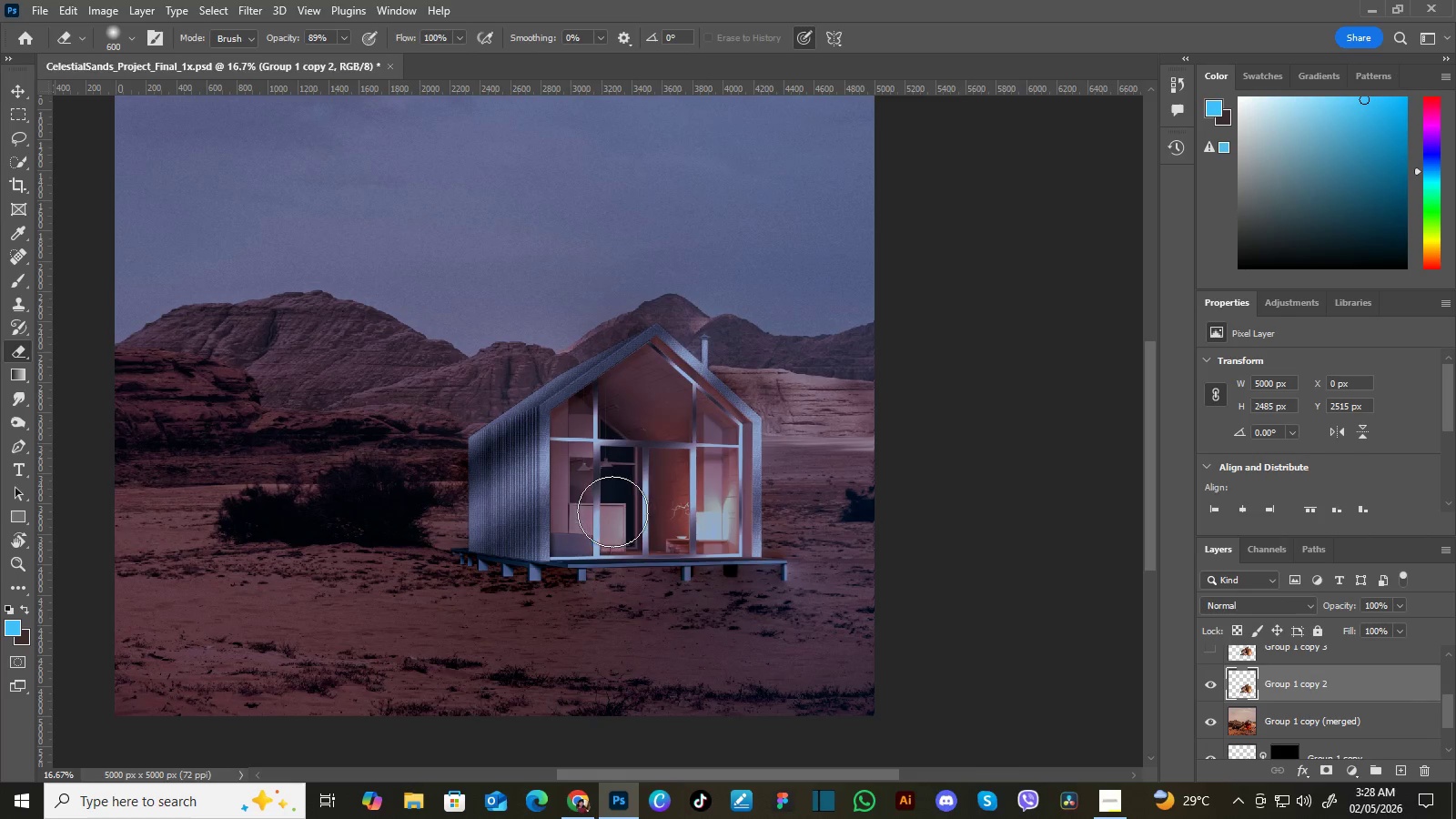 
left_click_drag(start_coordinate=[531, 511], to_coordinate=[687, 511])
 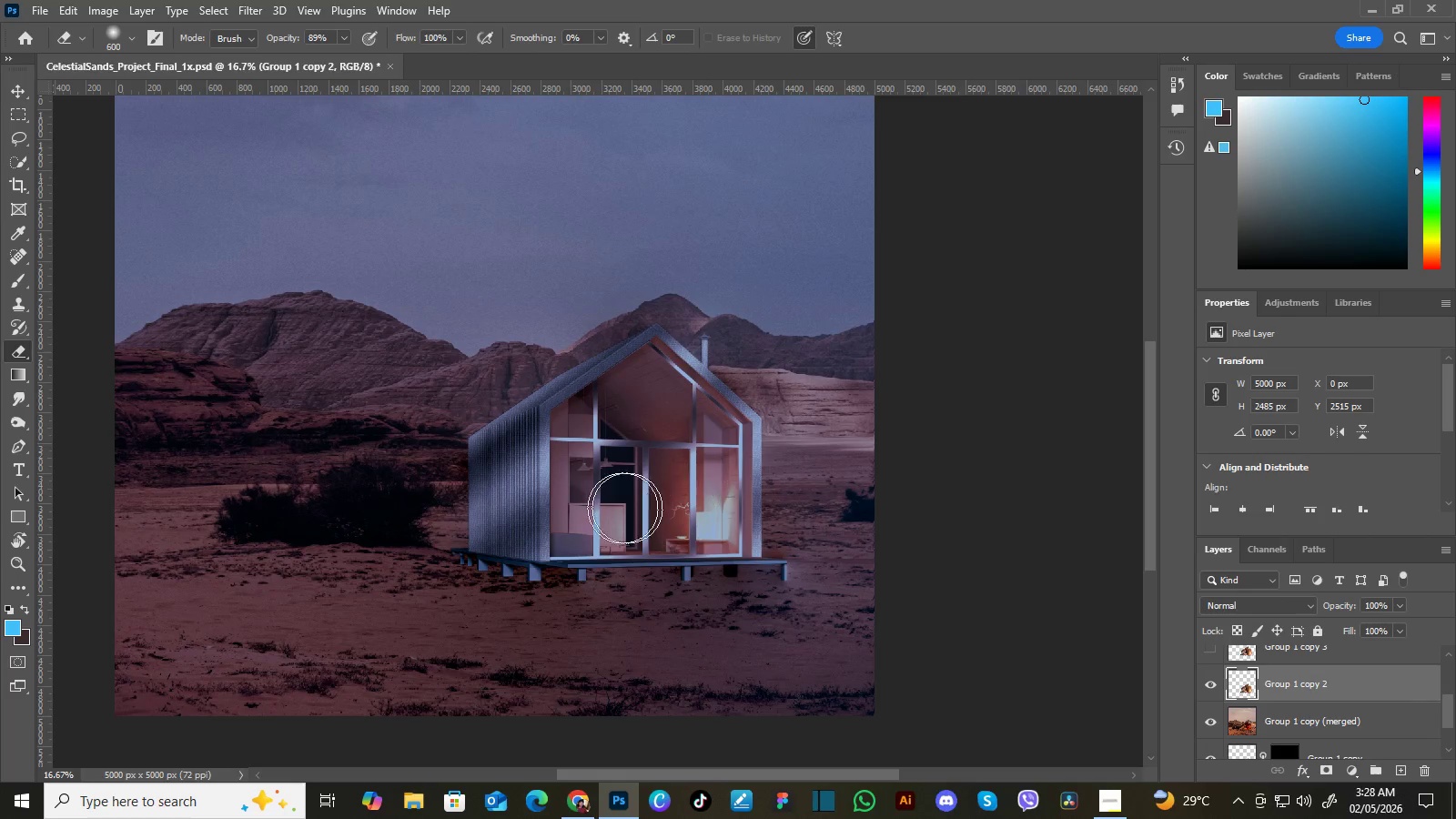 
left_click_drag(start_coordinate=[612, 511], to_coordinate=[717, 507])
 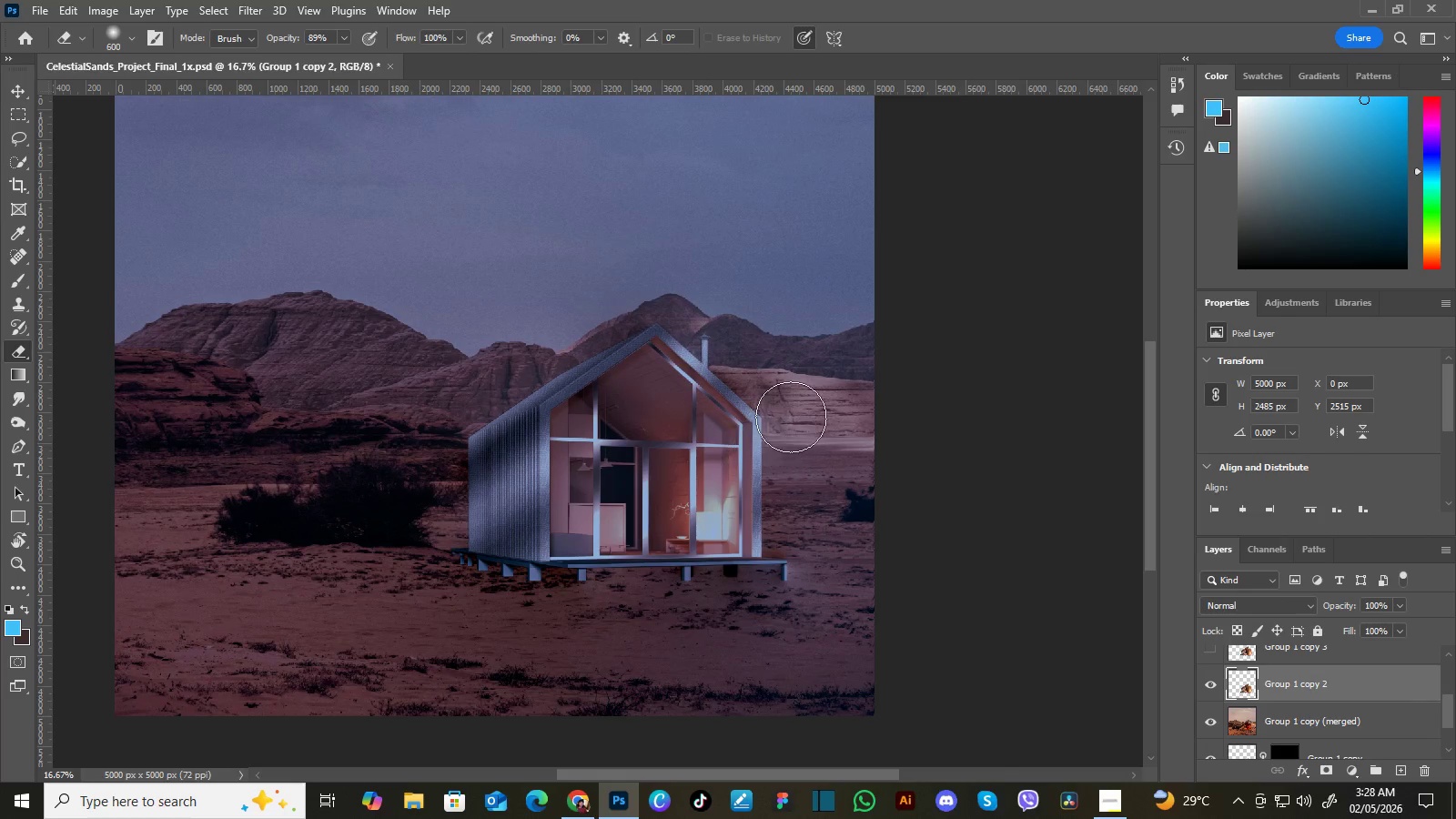 
left_click_drag(start_coordinate=[608, 508], to_coordinate=[708, 502])
 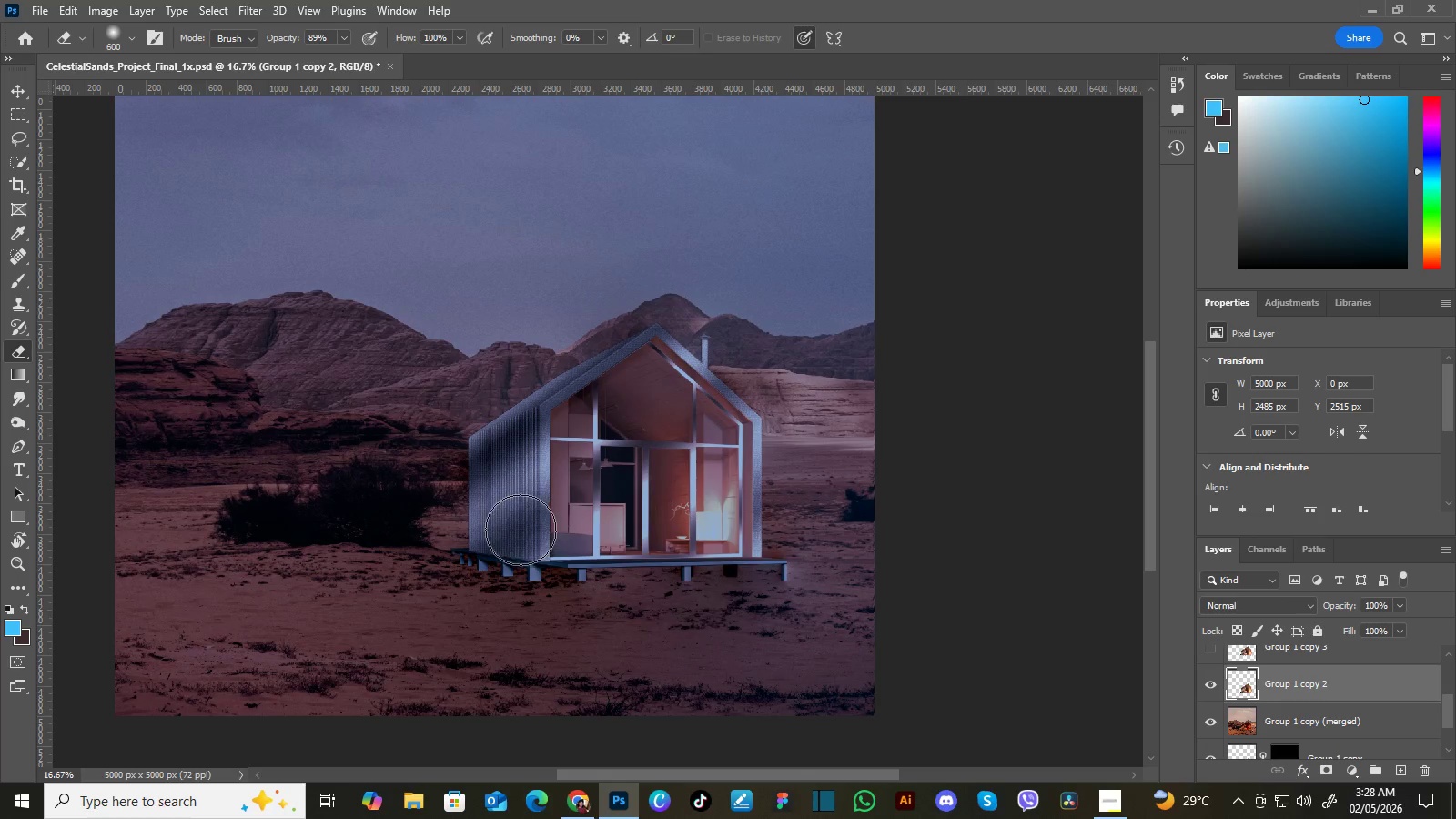 
left_click_drag(start_coordinate=[723, 528], to_coordinate=[521, 530])
 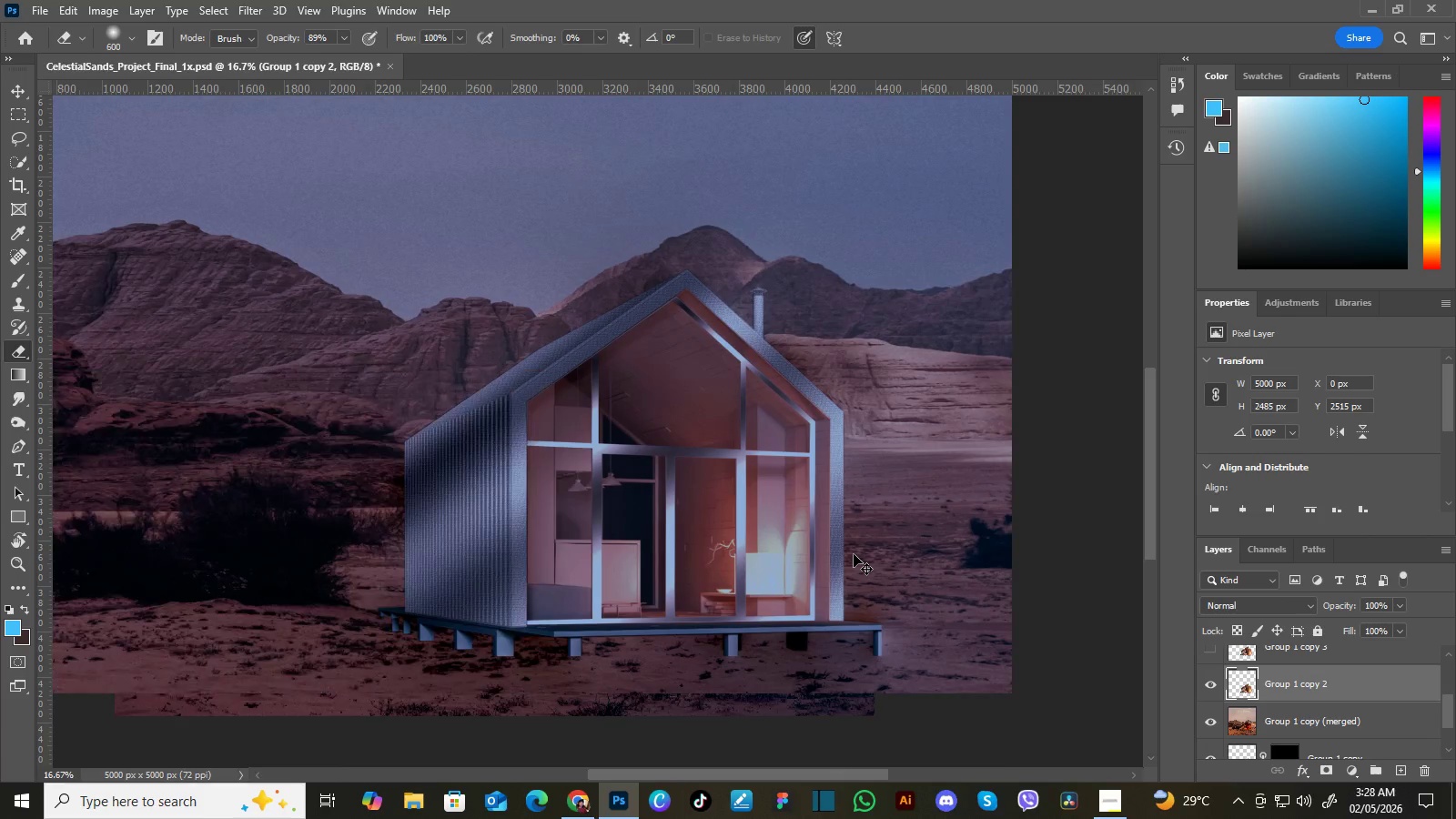 
key(Control+Equal)
 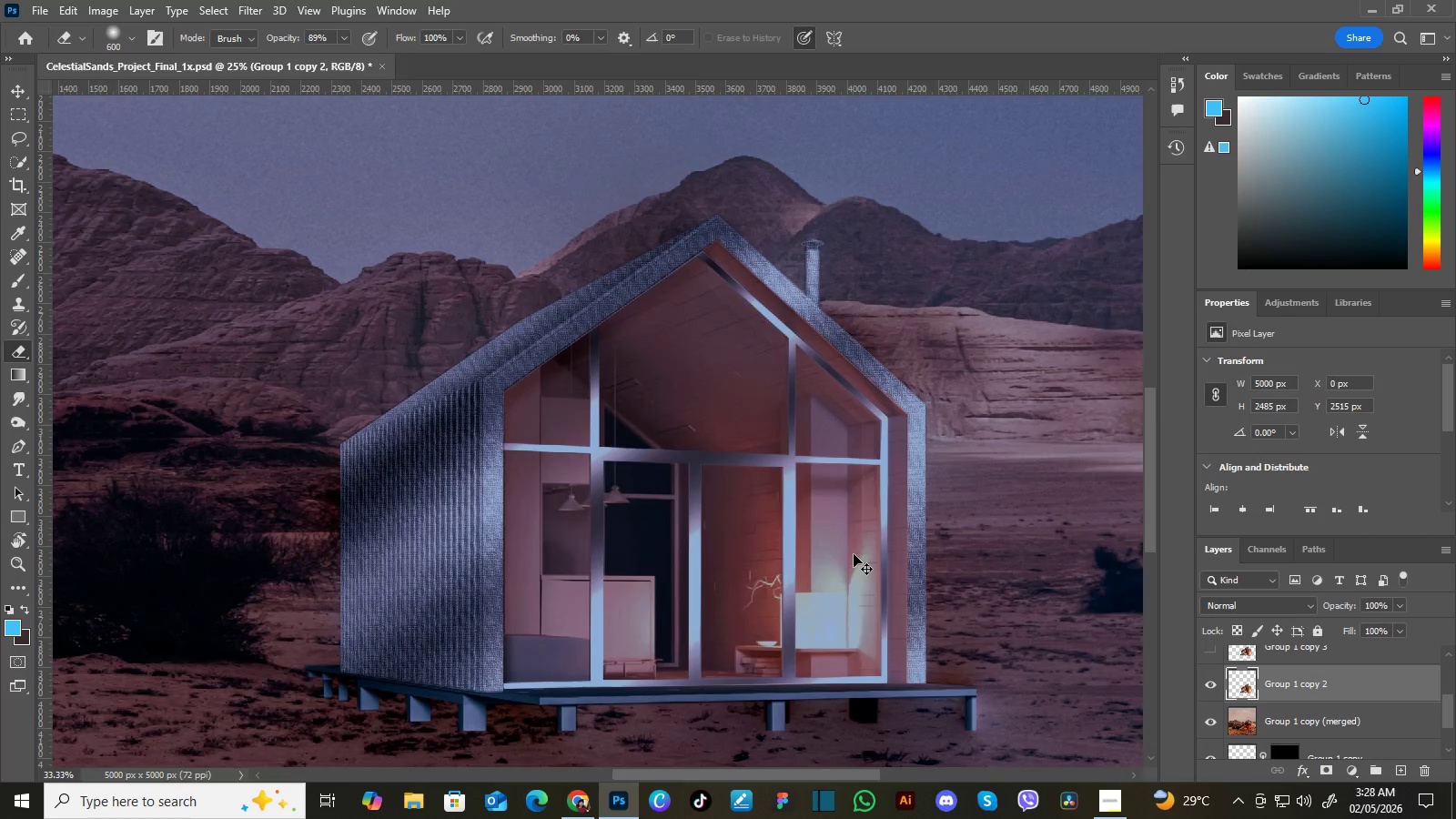 
key(Control+Equal)
 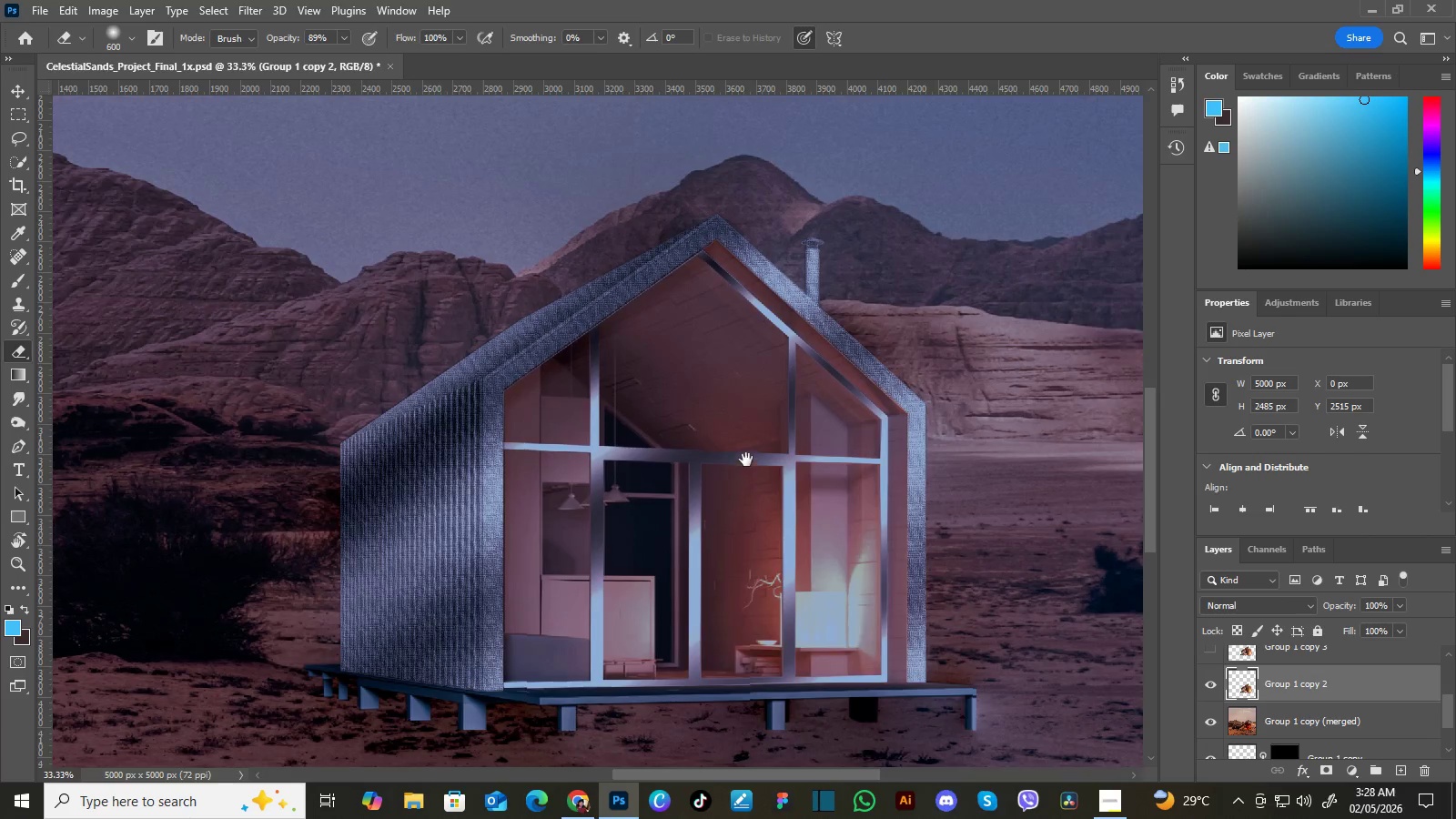 
hold_key(key=Space, duration=0.59)
 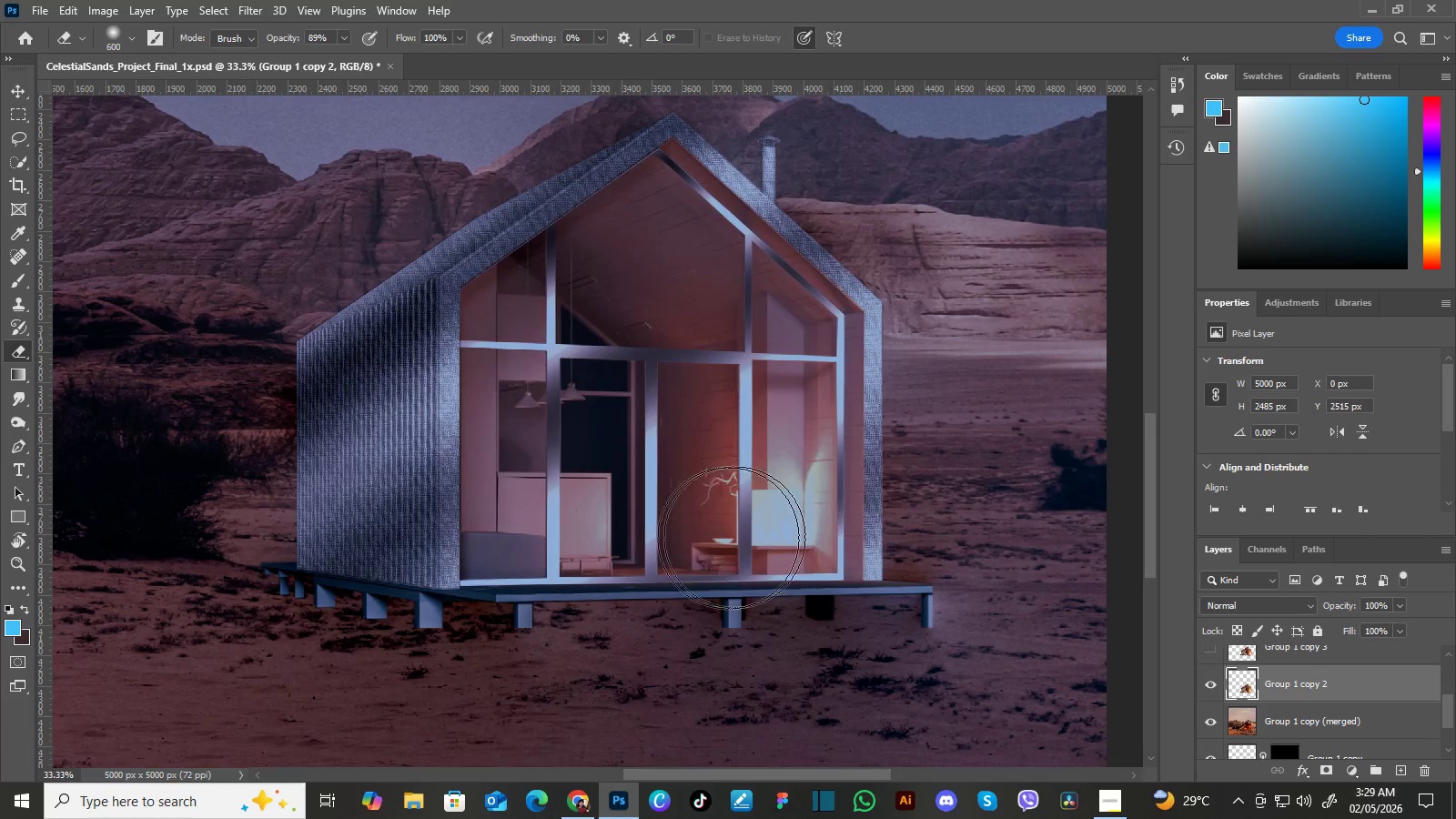 
left_click_drag(start_coordinate=[790, 562], to_coordinate=[746, 460])
 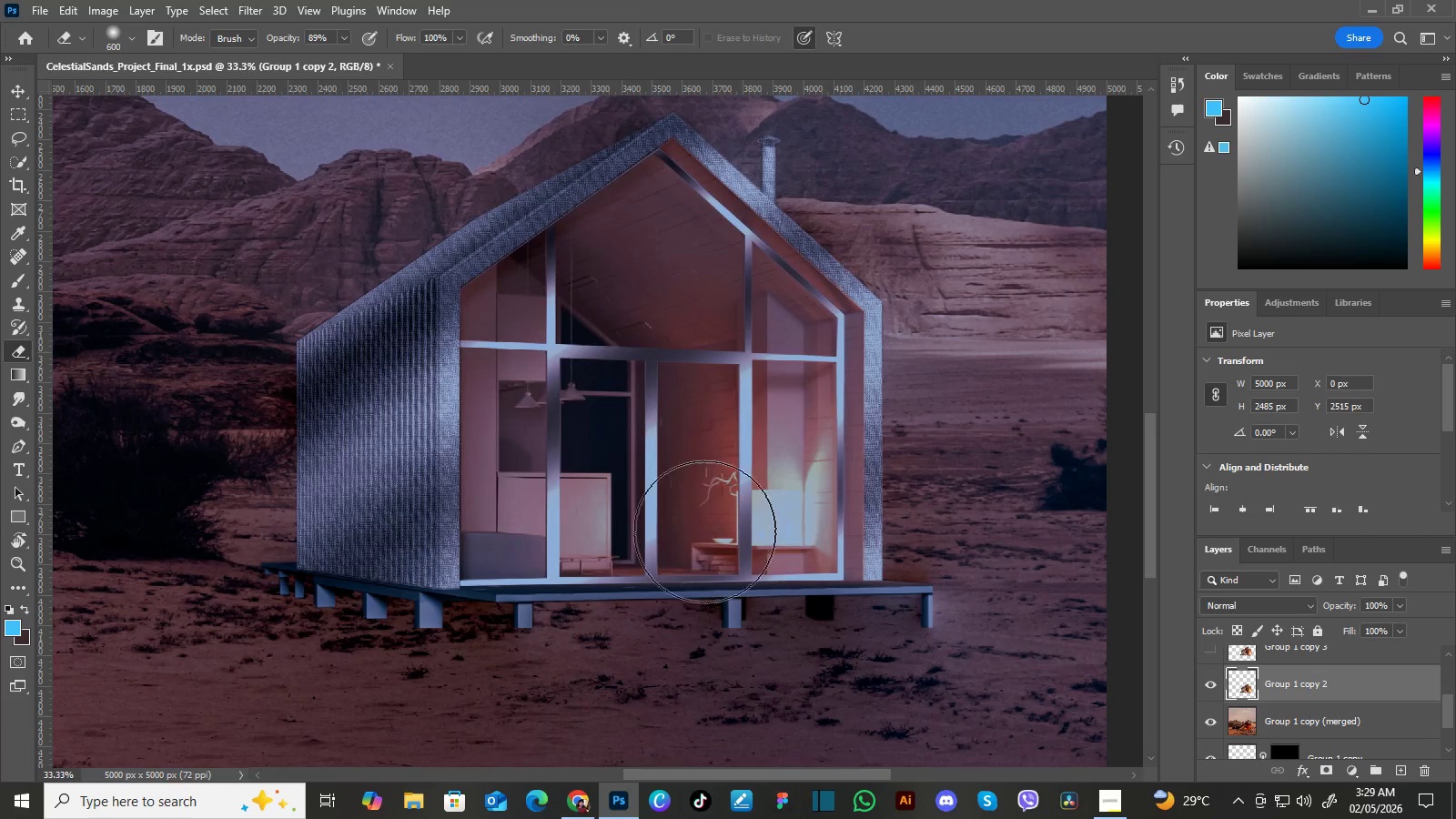 
left_click_drag(start_coordinate=[798, 514], to_coordinate=[693, 521])
 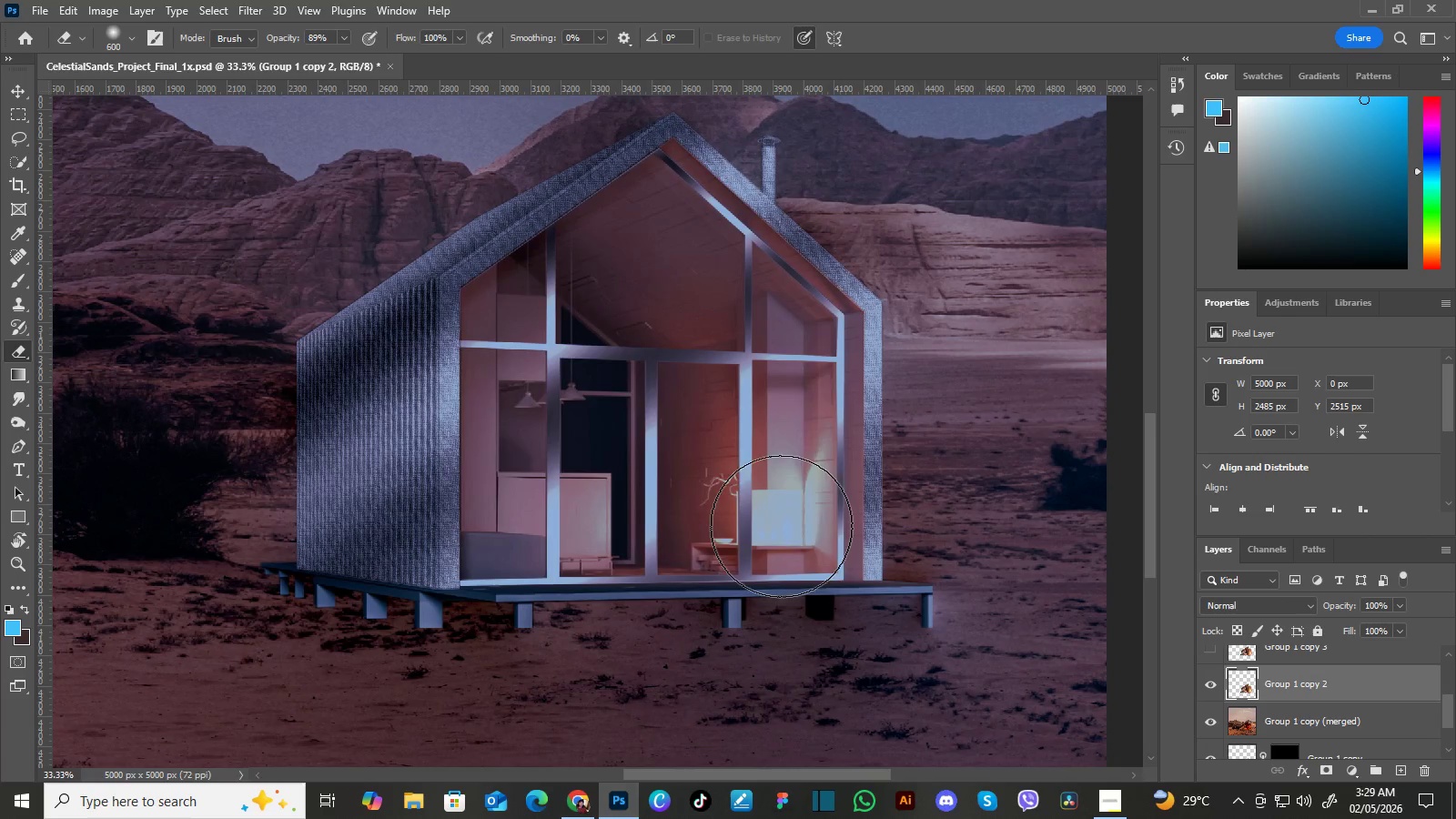 
left_click_drag(start_coordinate=[774, 521], to_coordinate=[720, 528])
 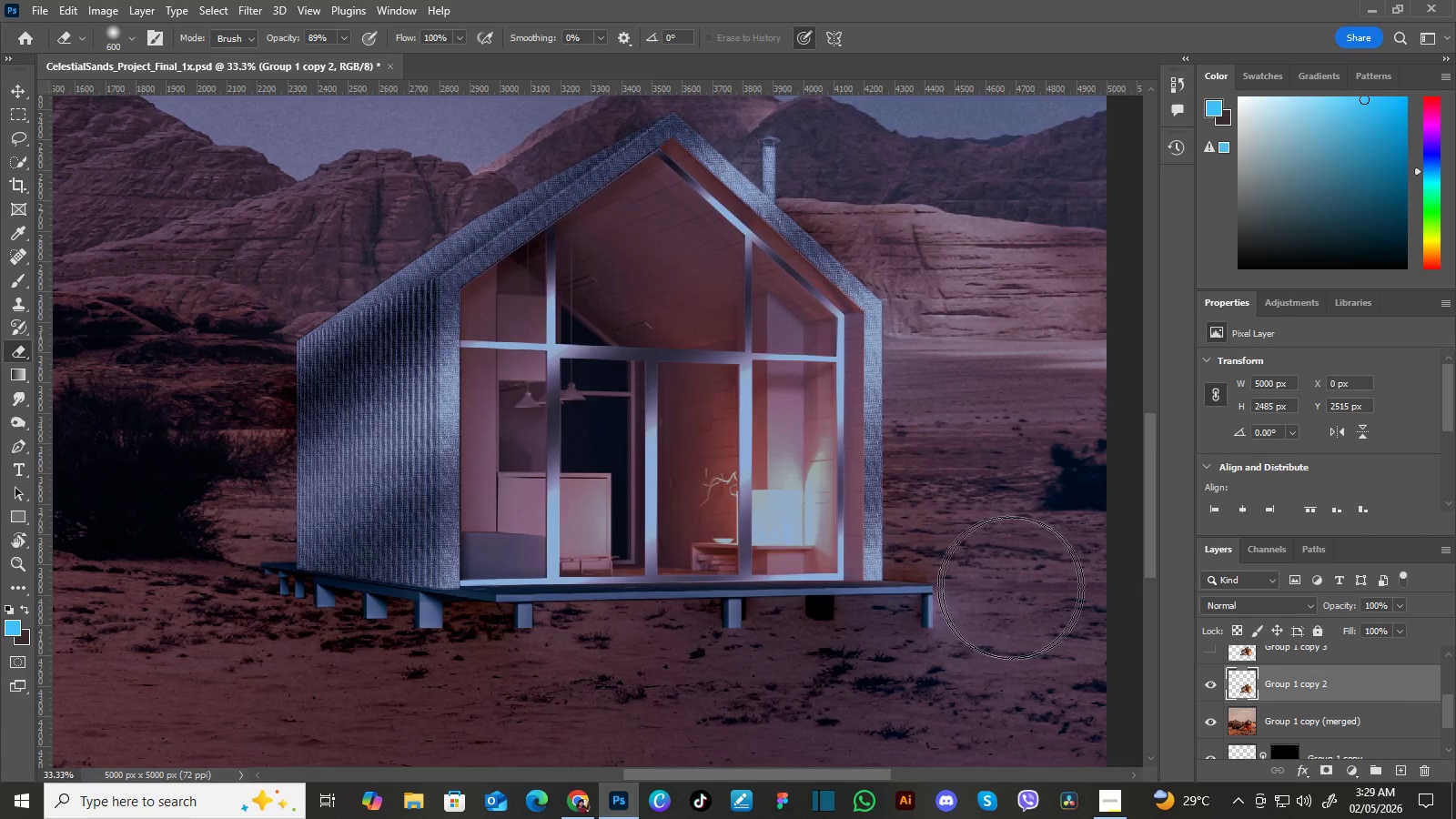 
left_click_drag(start_coordinate=[770, 526], to_coordinate=[721, 539])
 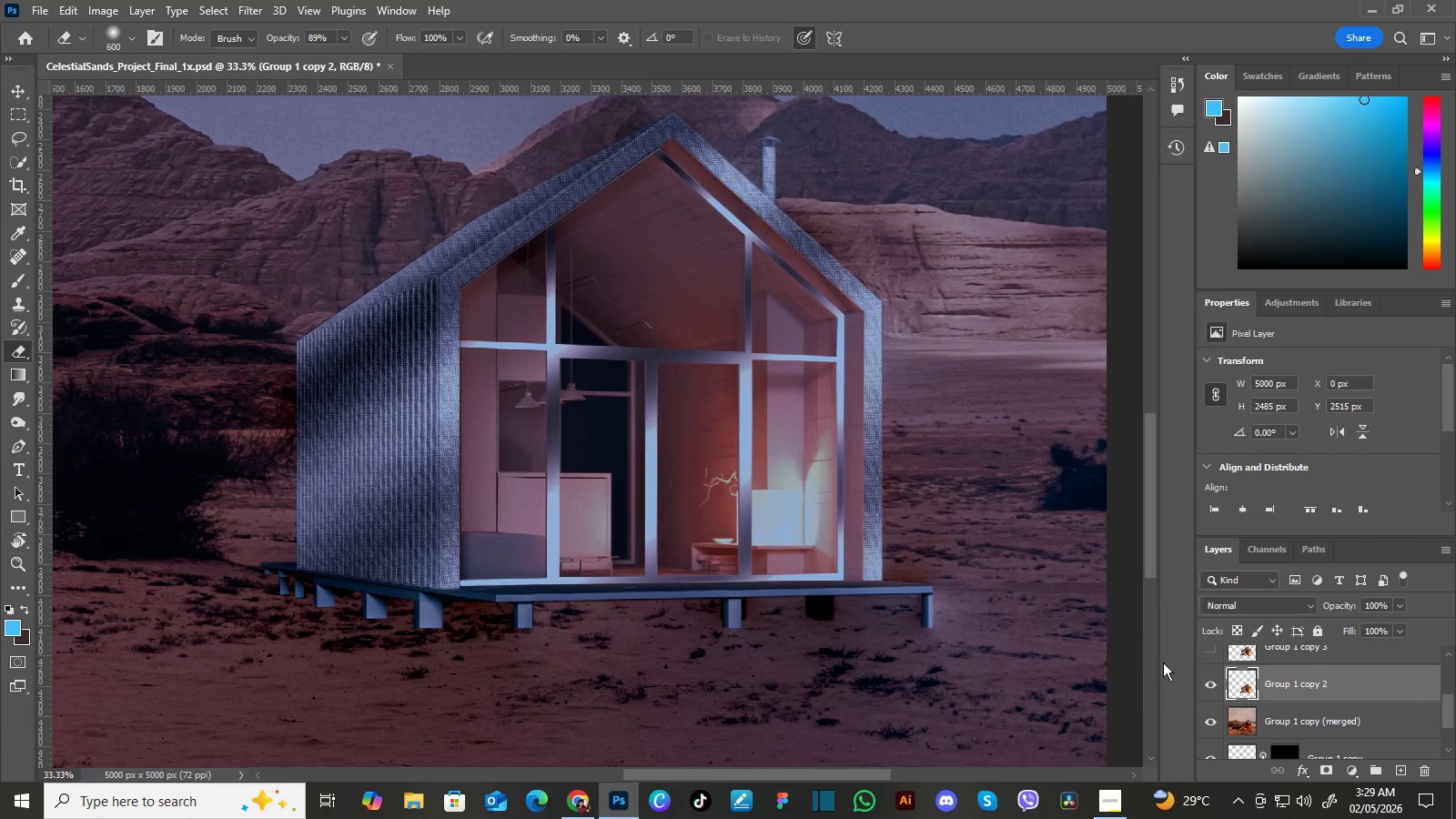 
left_click_drag(start_coordinate=[774, 531], to_coordinate=[743, 545])
 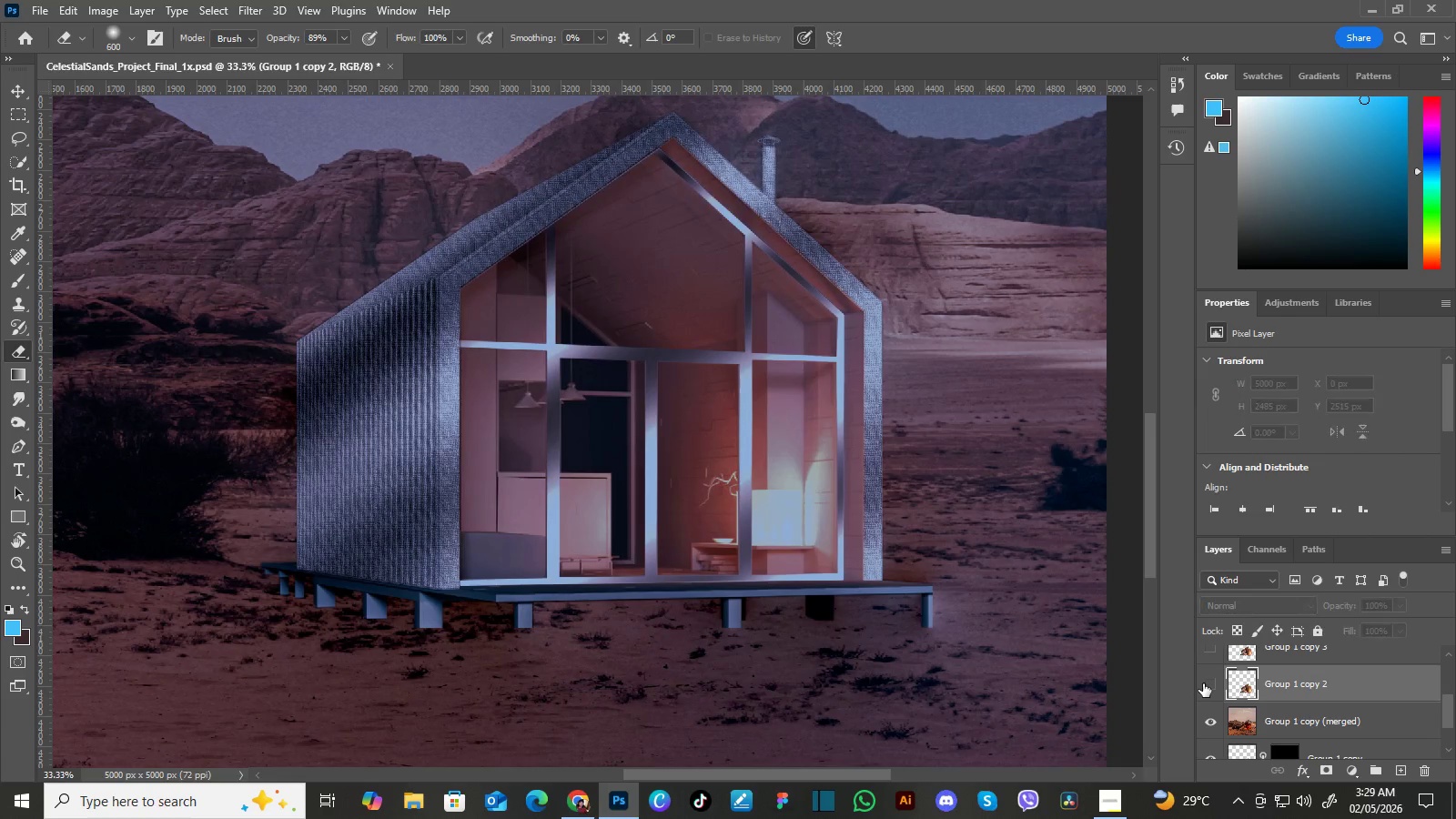 
left_click([1203, 683])
 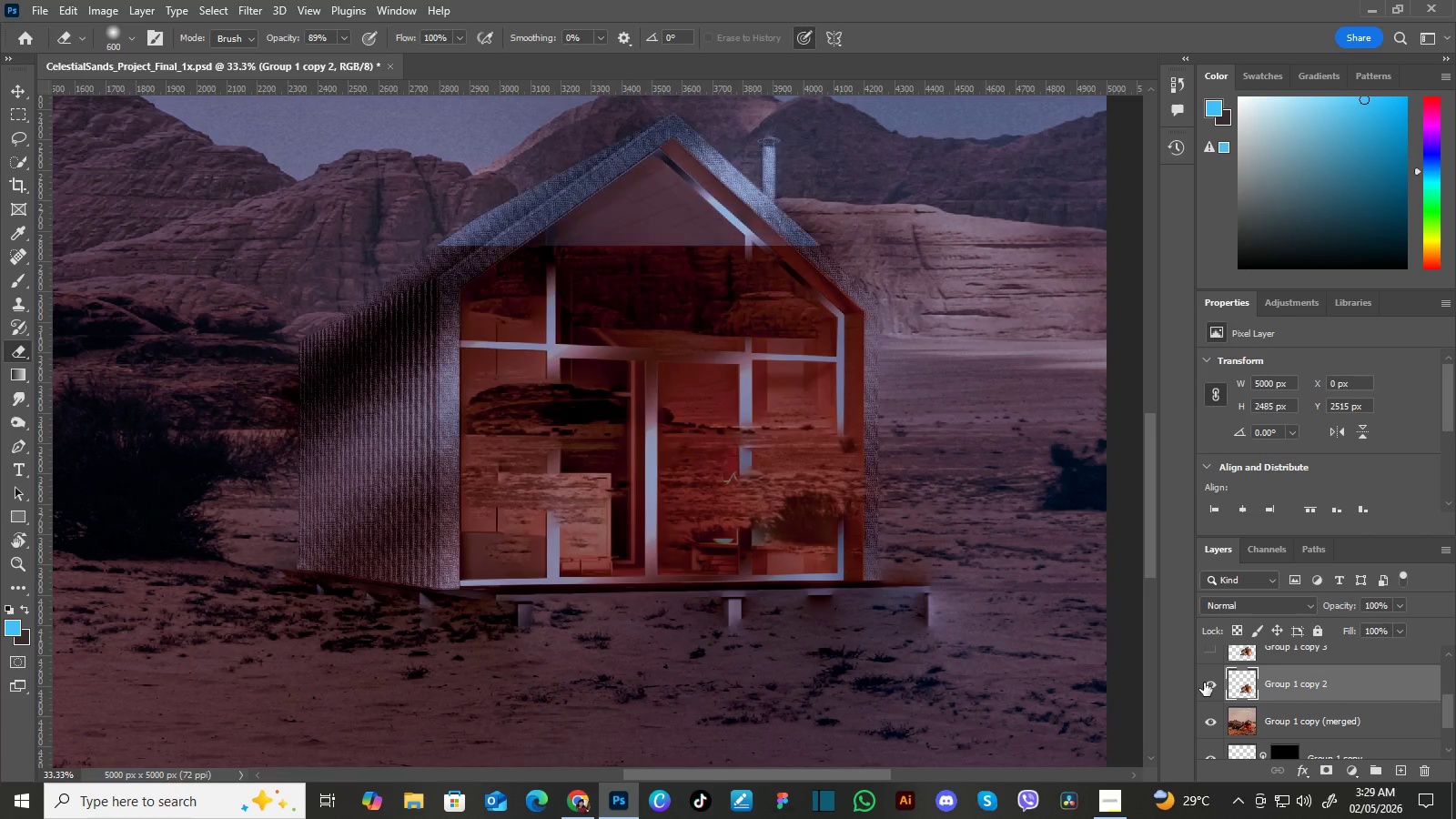 
left_click([1203, 683])
 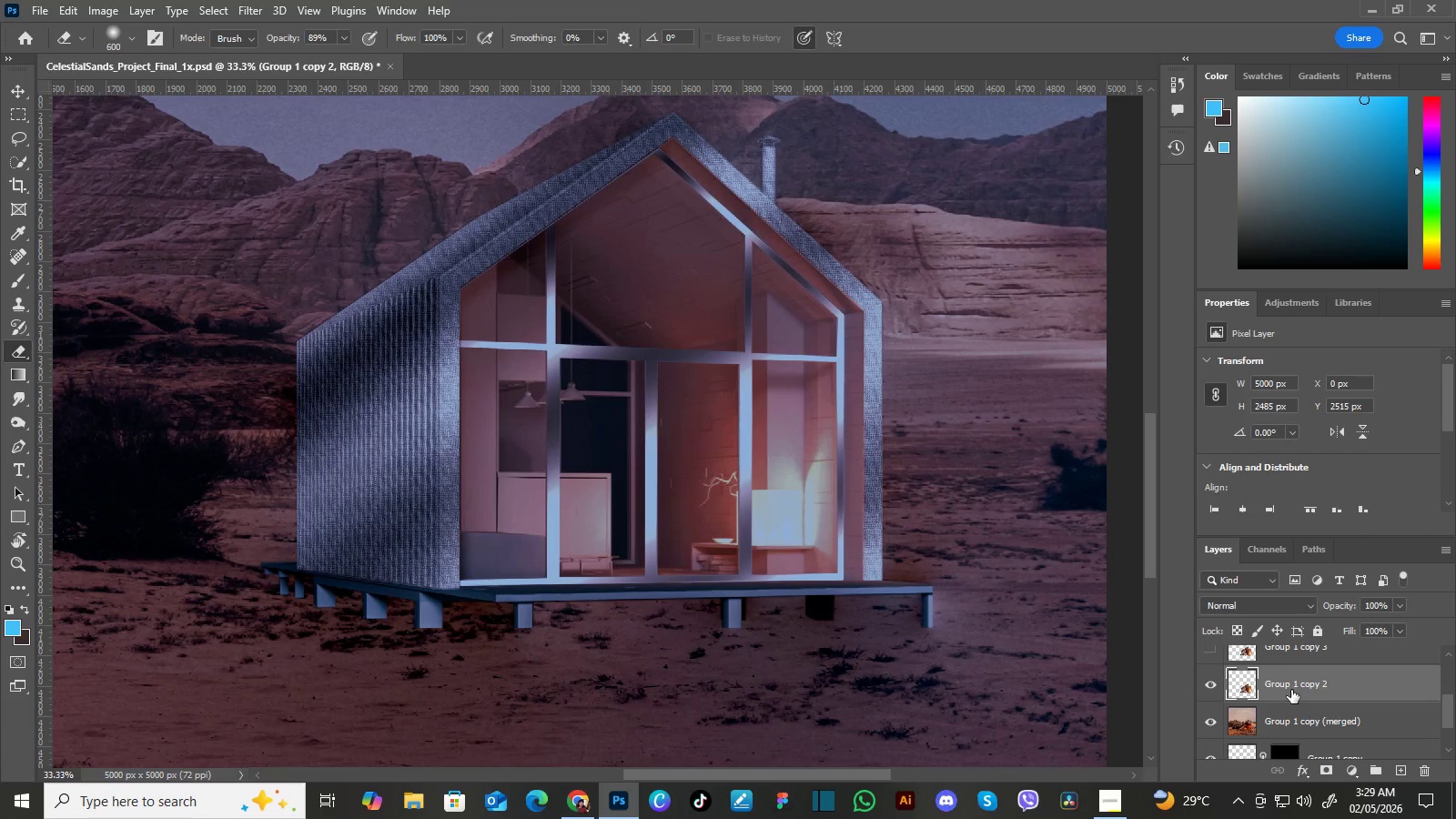 
left_click([1291, 690])
 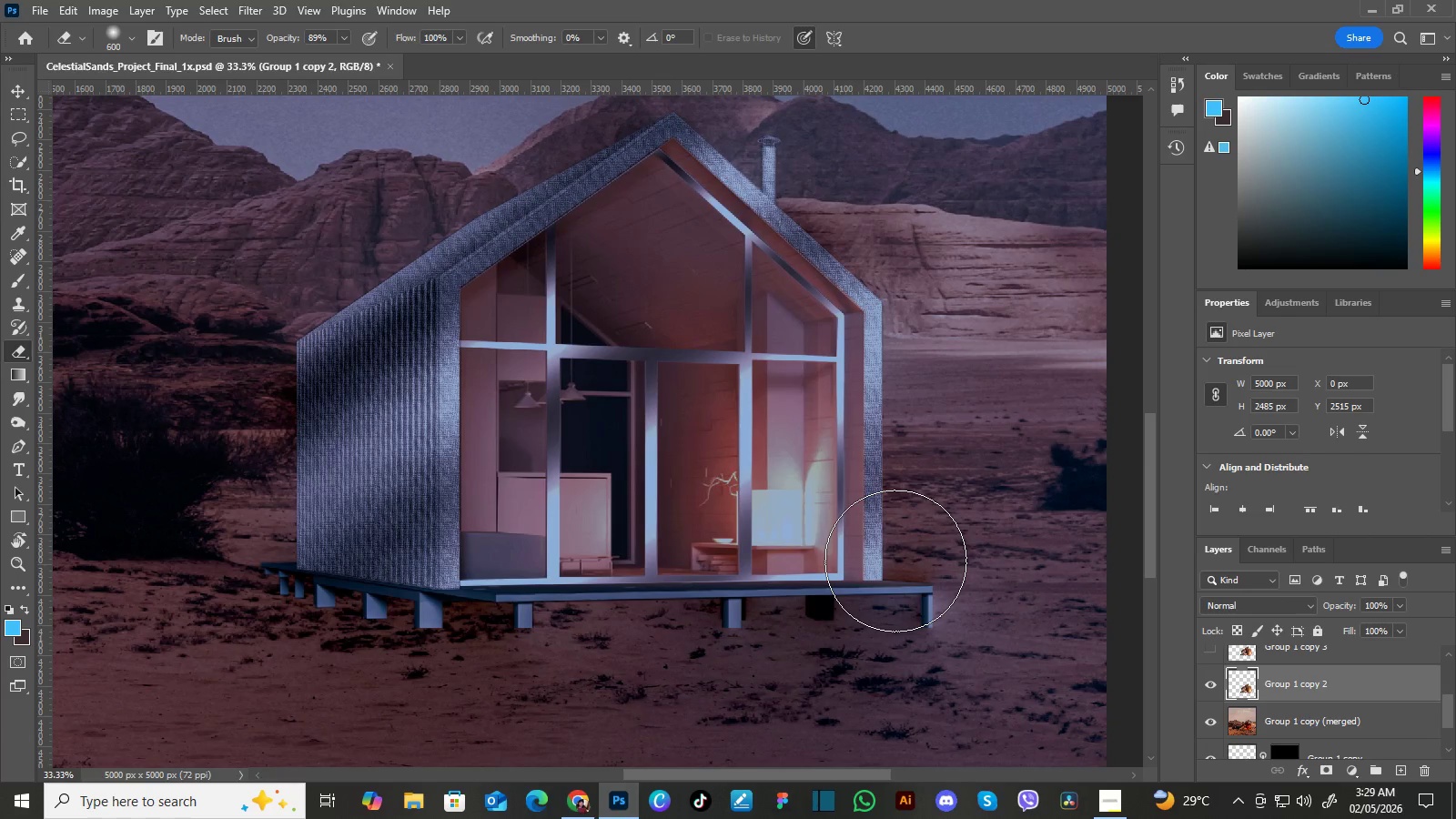 
type(eeee)
 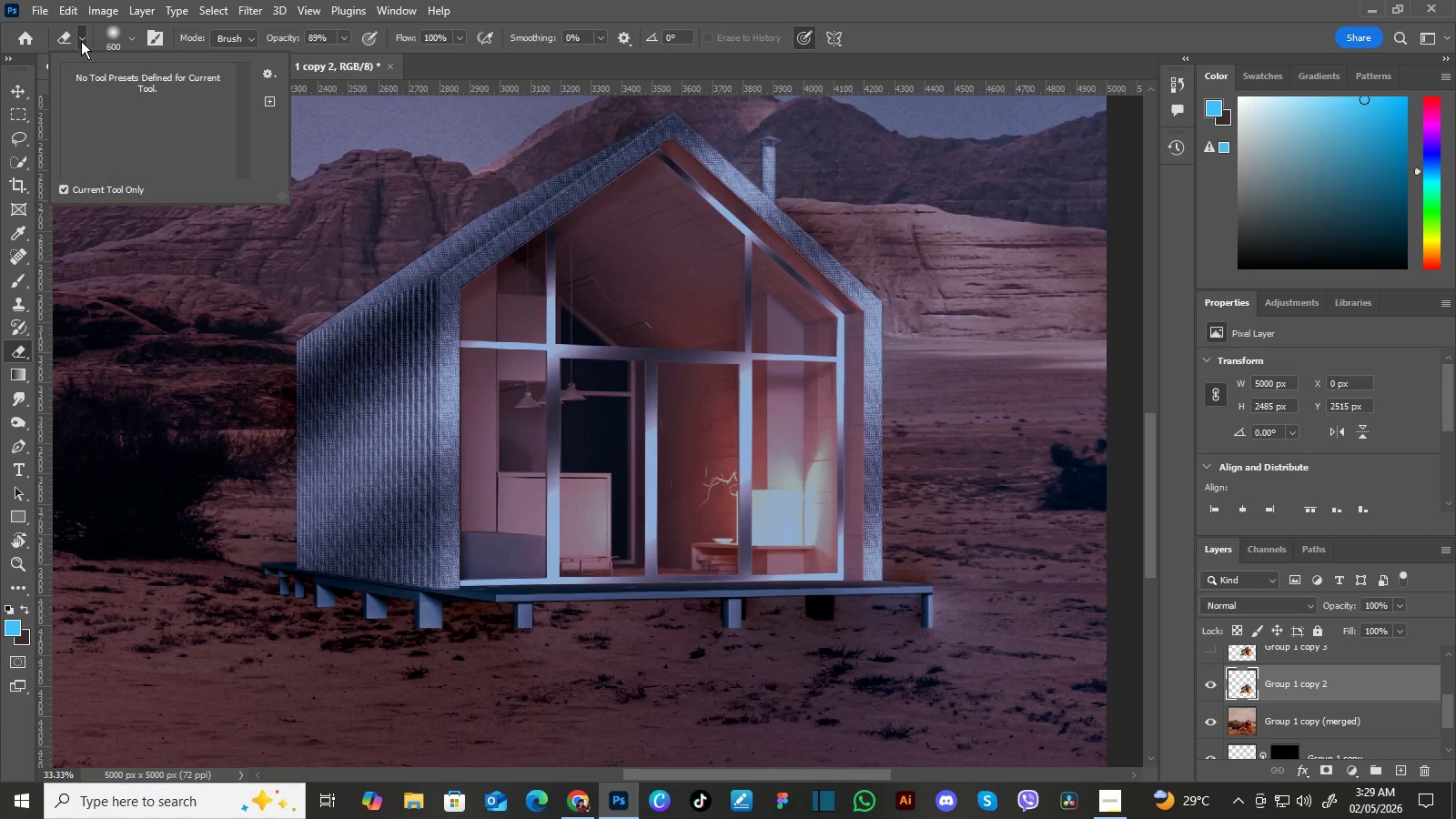 
left_click([81, 41])
 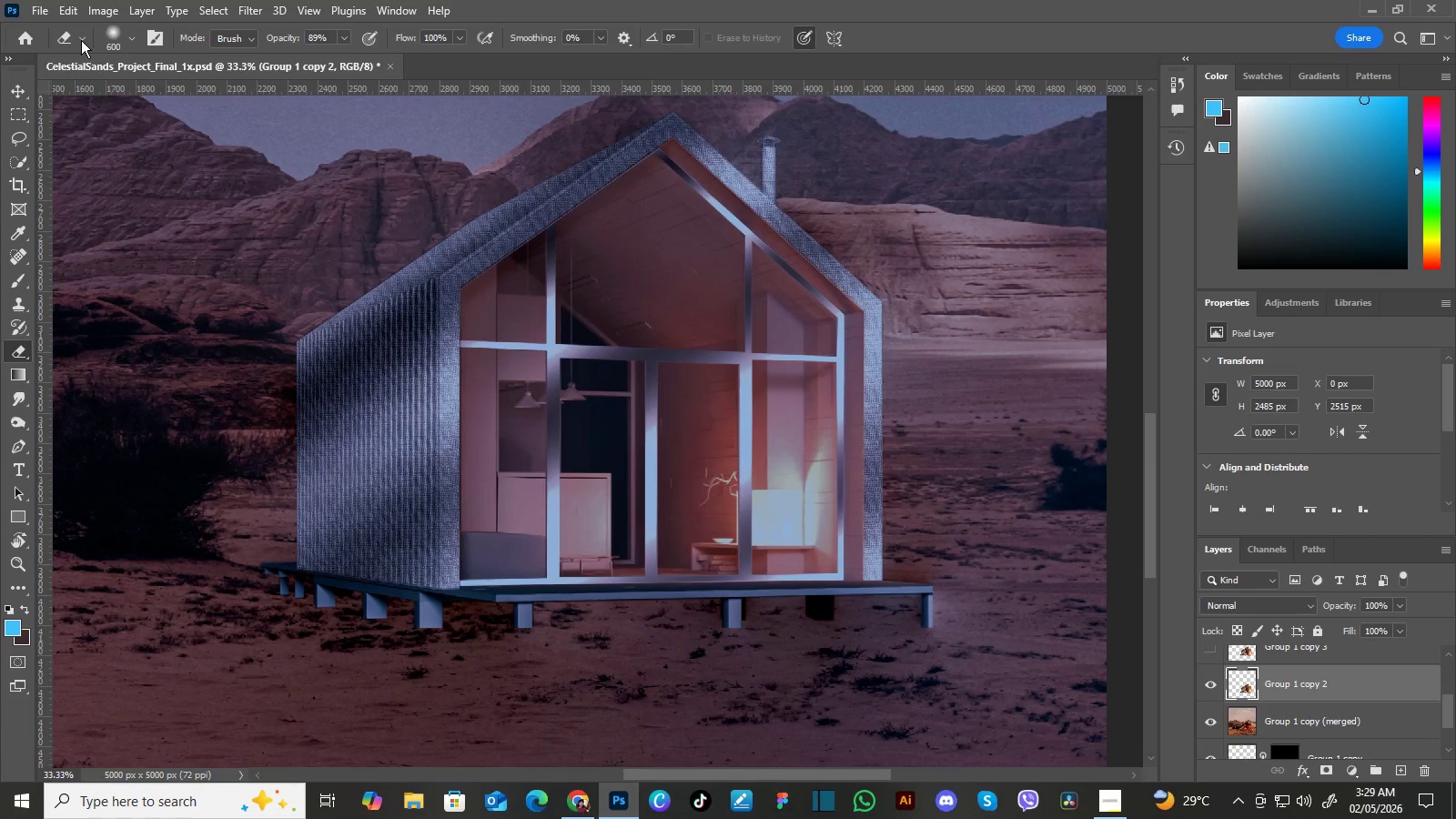 
left_click([81, 40])
 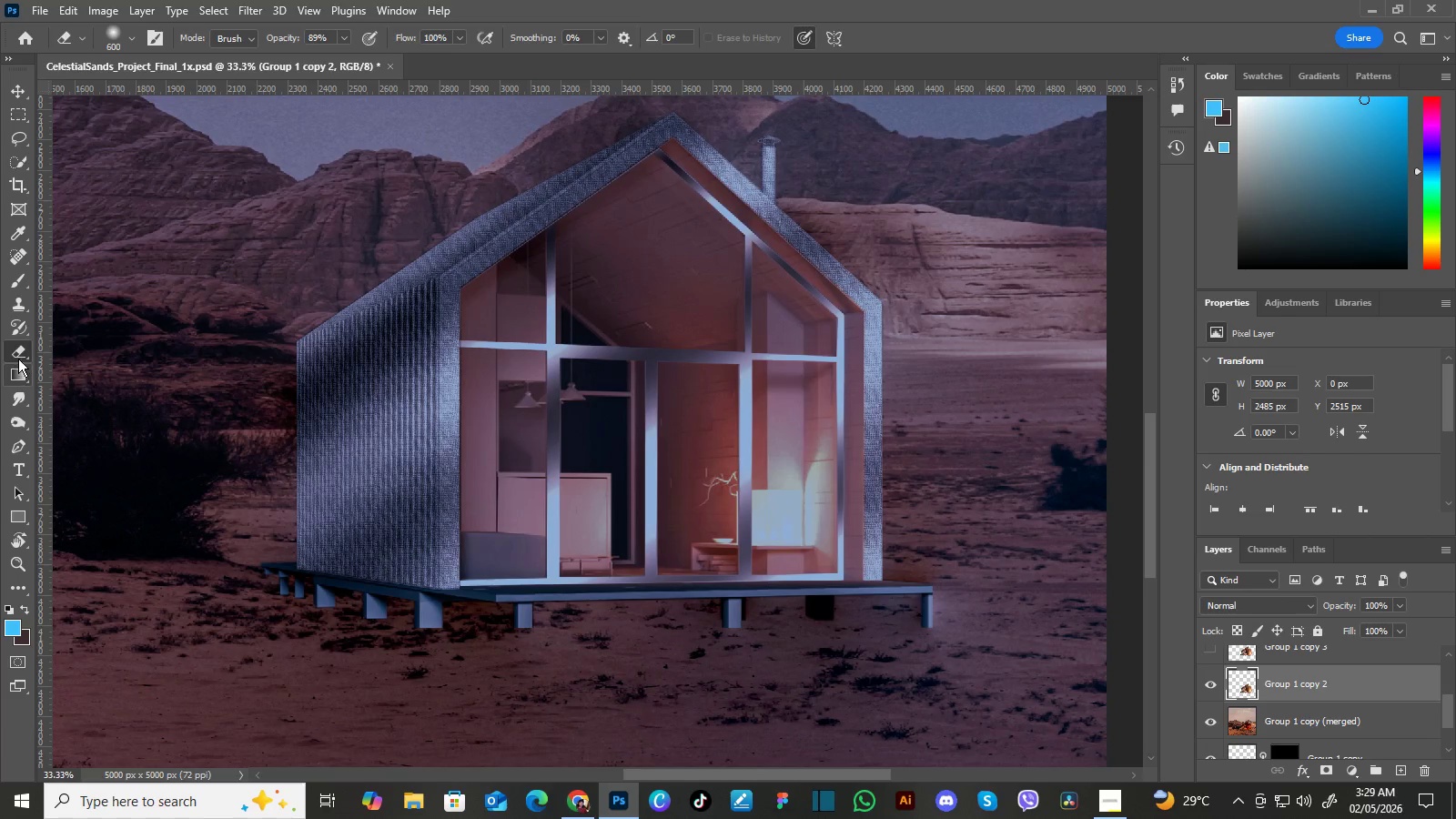 
left_click_drag(start_coordinate=[18, 357], to_coordinate=[85, 352])
 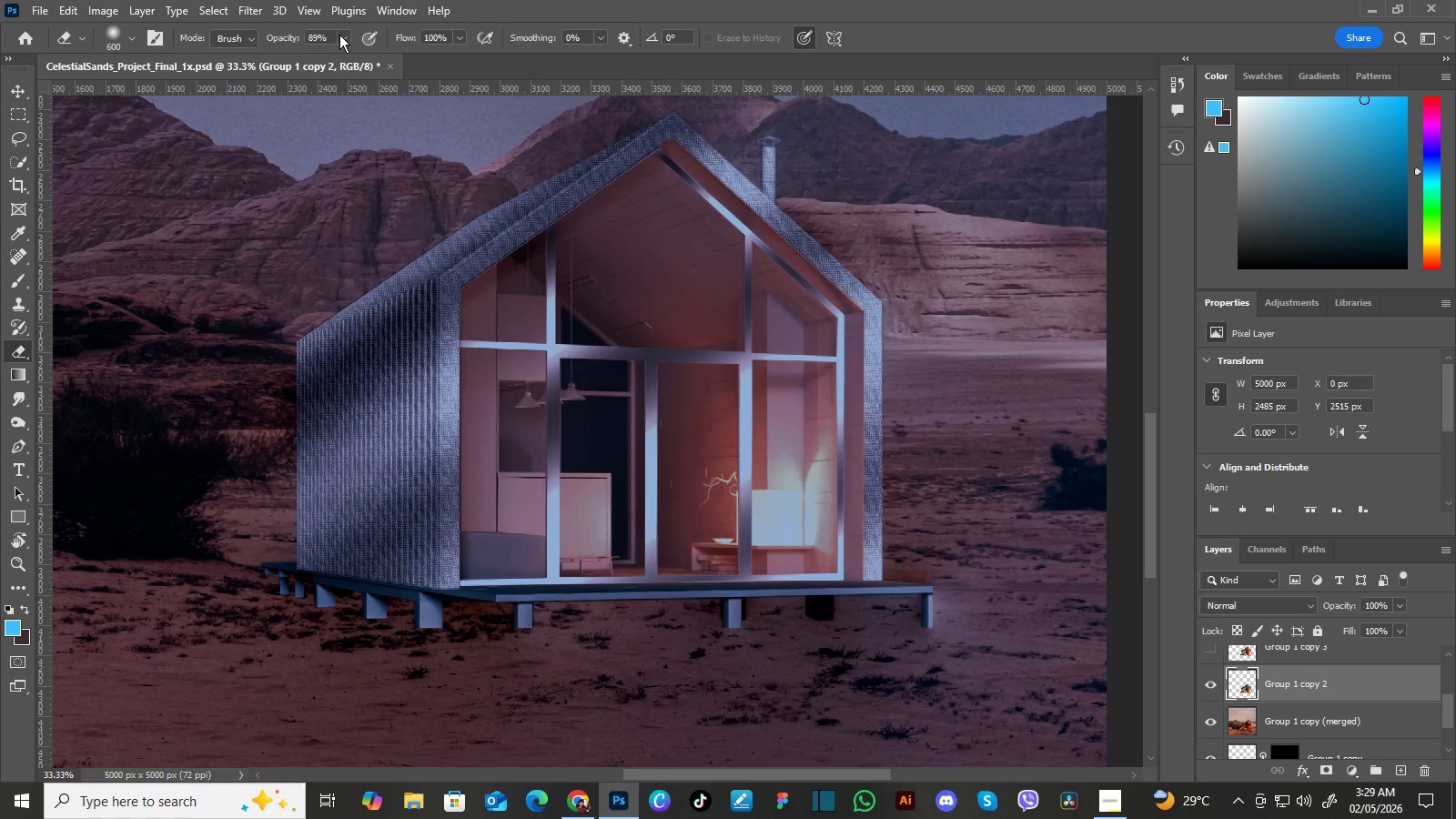 
left_click([339, 35])
 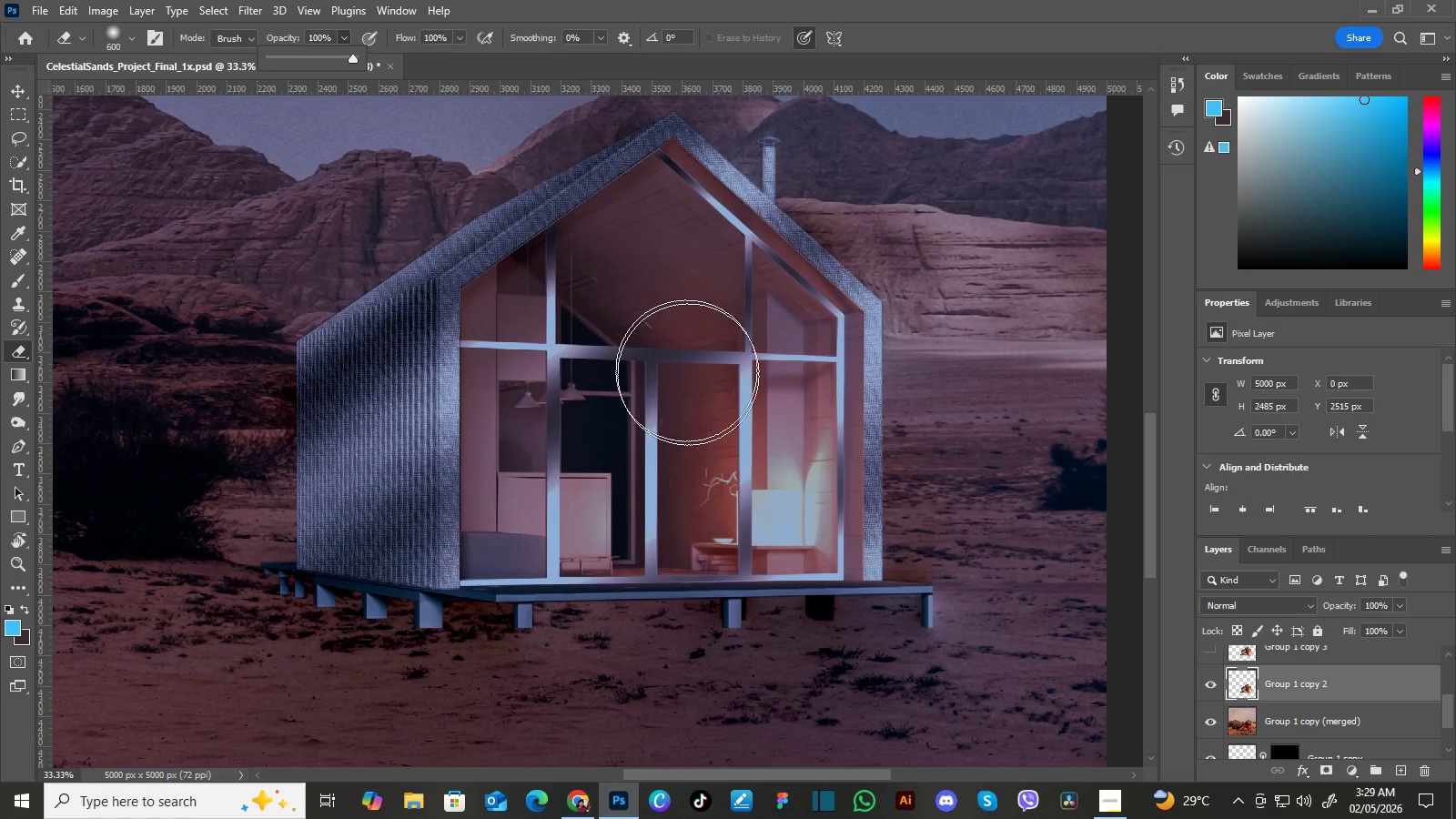 
left_click_drag(start_coordinate=[341, 54], to_coordinate=[496, 86])
 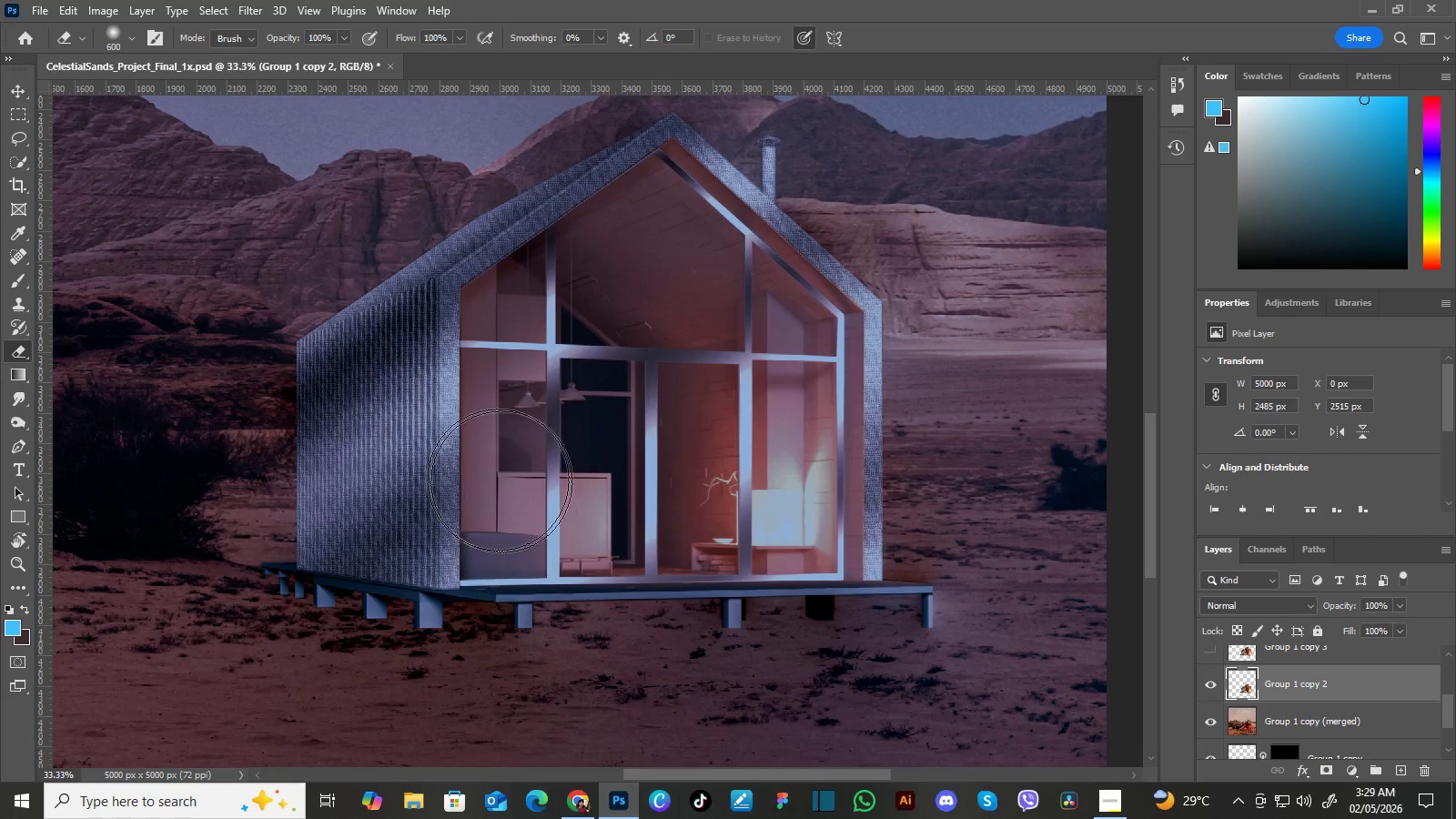 
left_click_drag(start_coordinate=[737, 429], to_coordinate=[526, 497])
 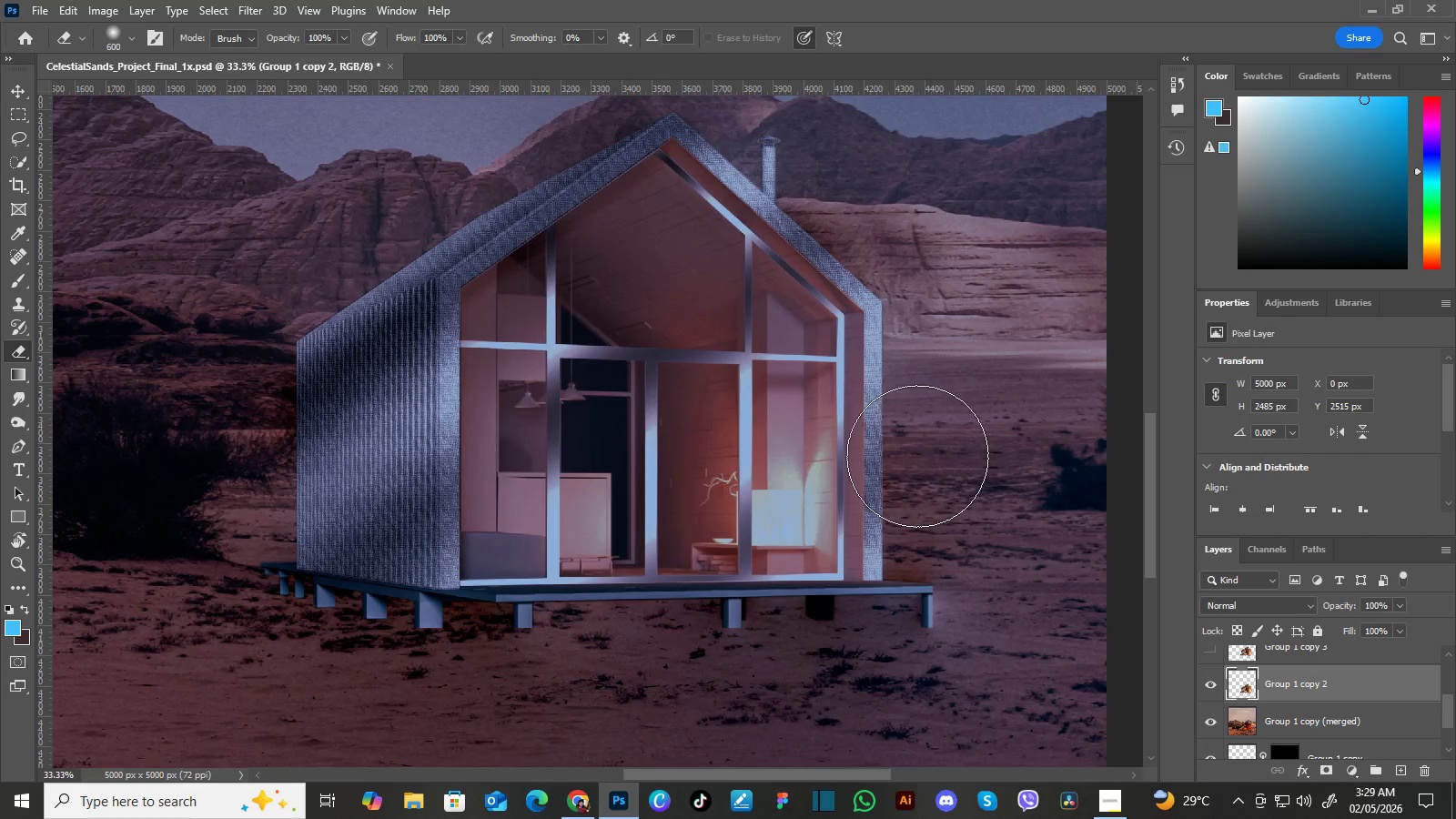 
left_click_drag(start_coordinate=[521, 466], to_coordinate=[844, 441])
 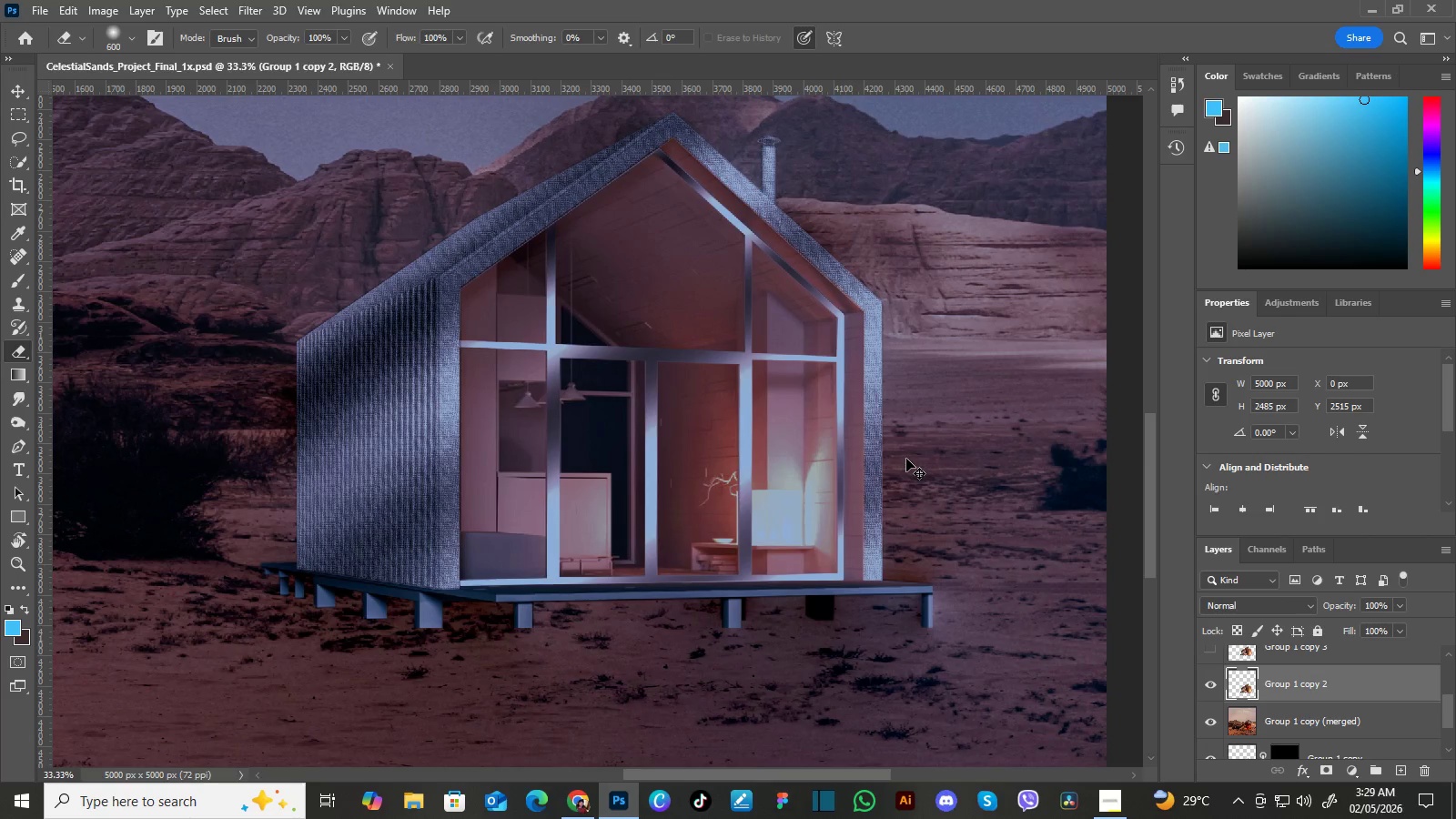 
key(Control+Z)
 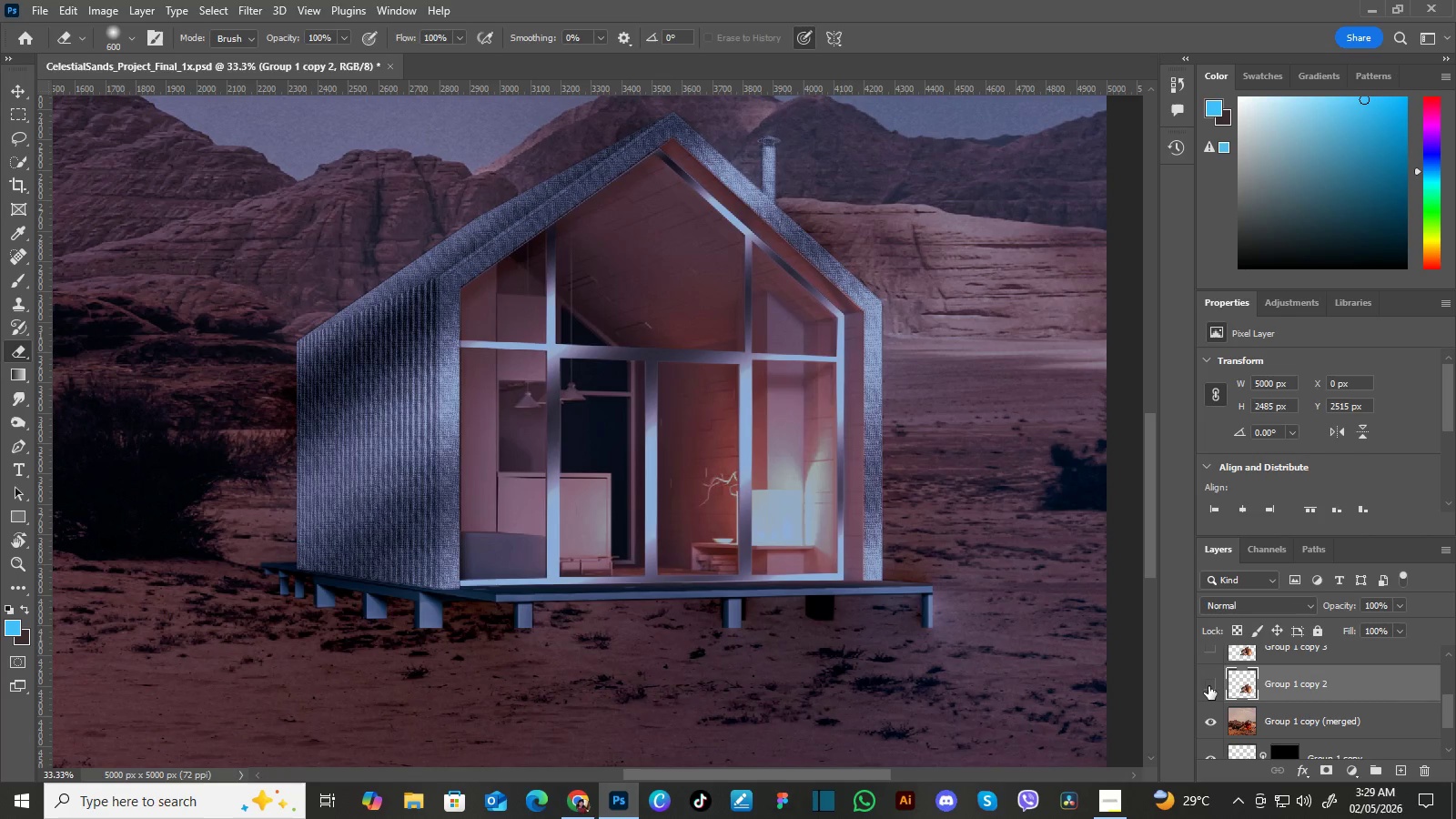 
left_click([1208, 686])
 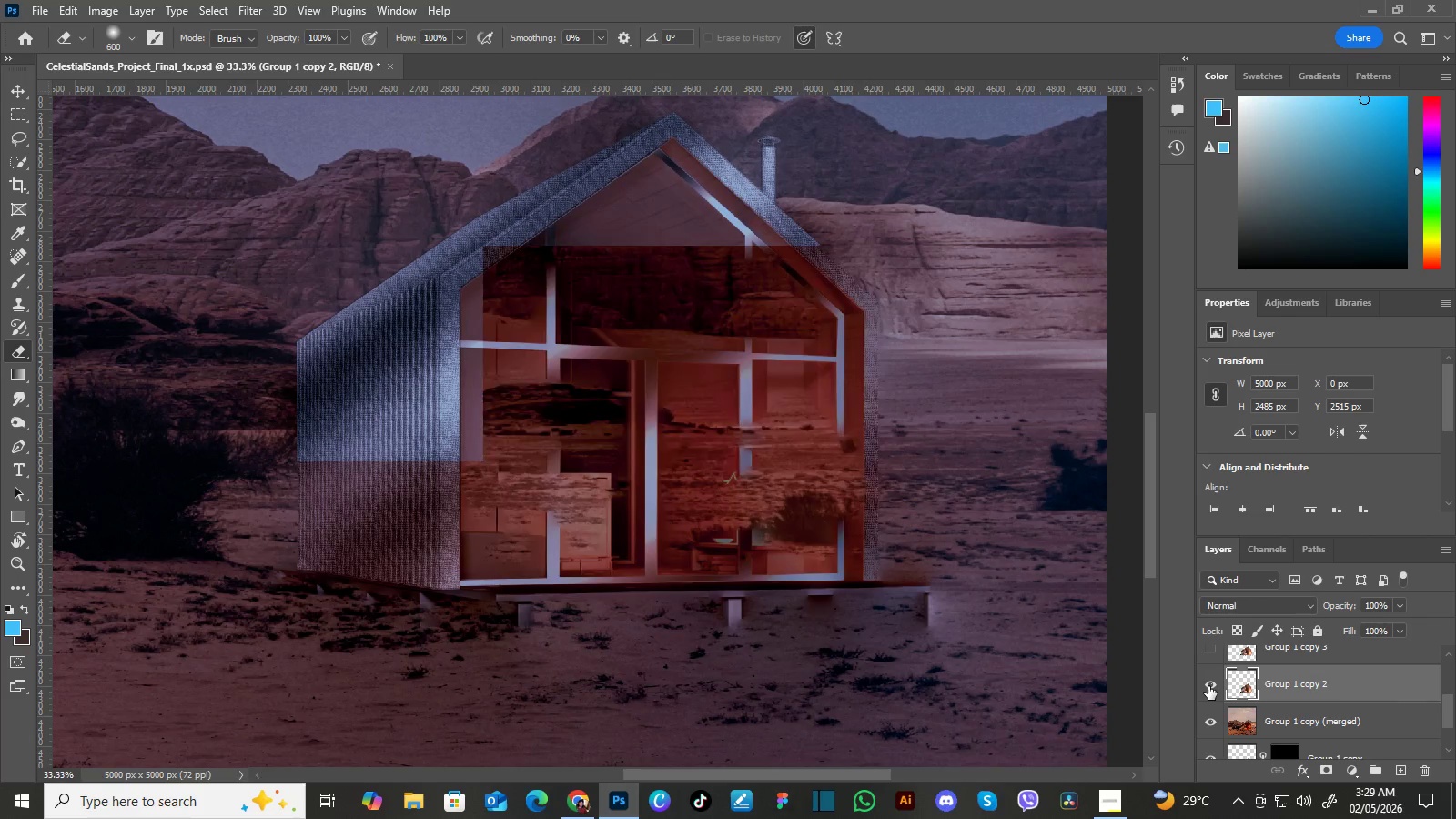 
left_click([1208, 686])
 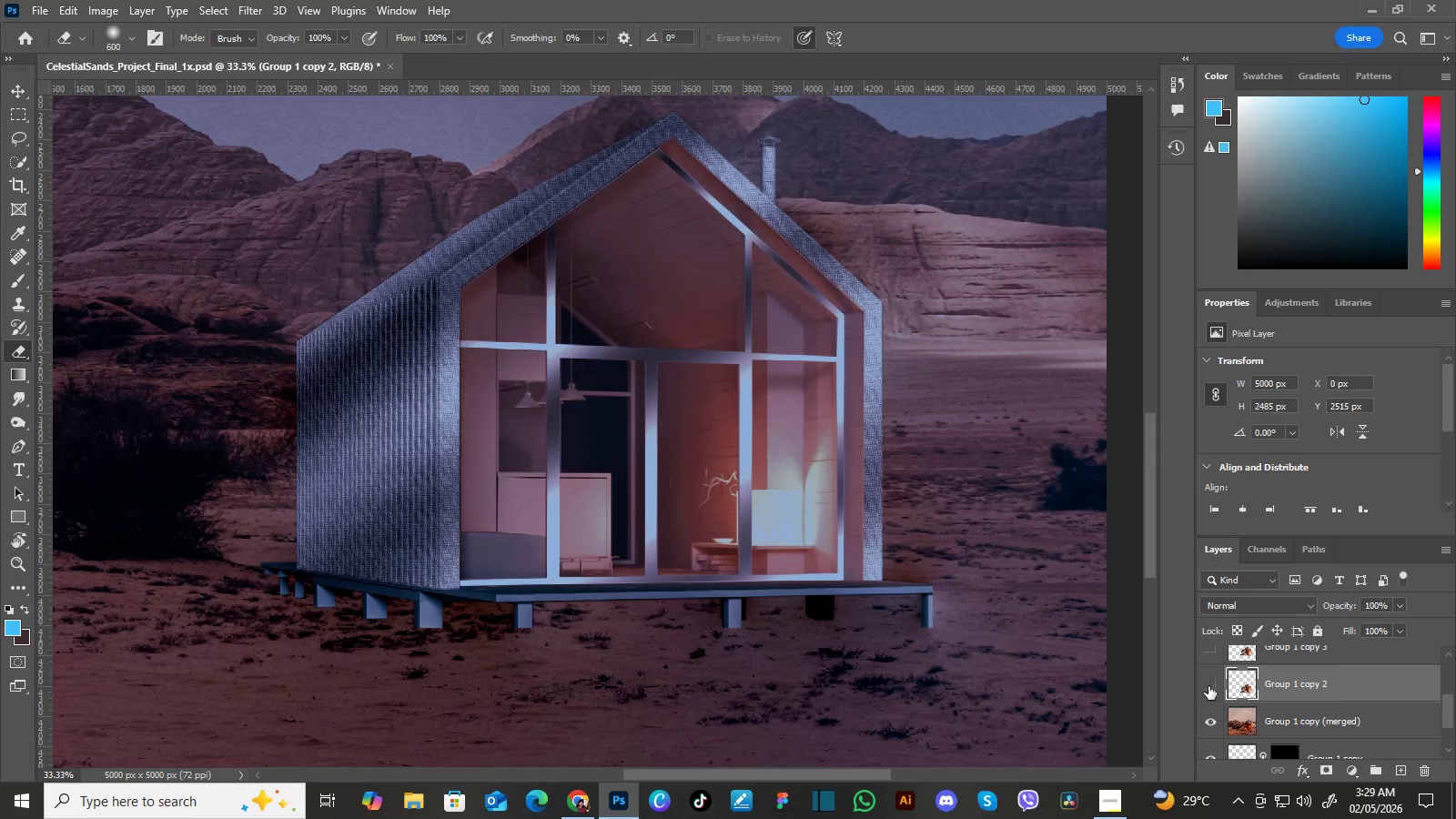 
left_click([1208, 686])
 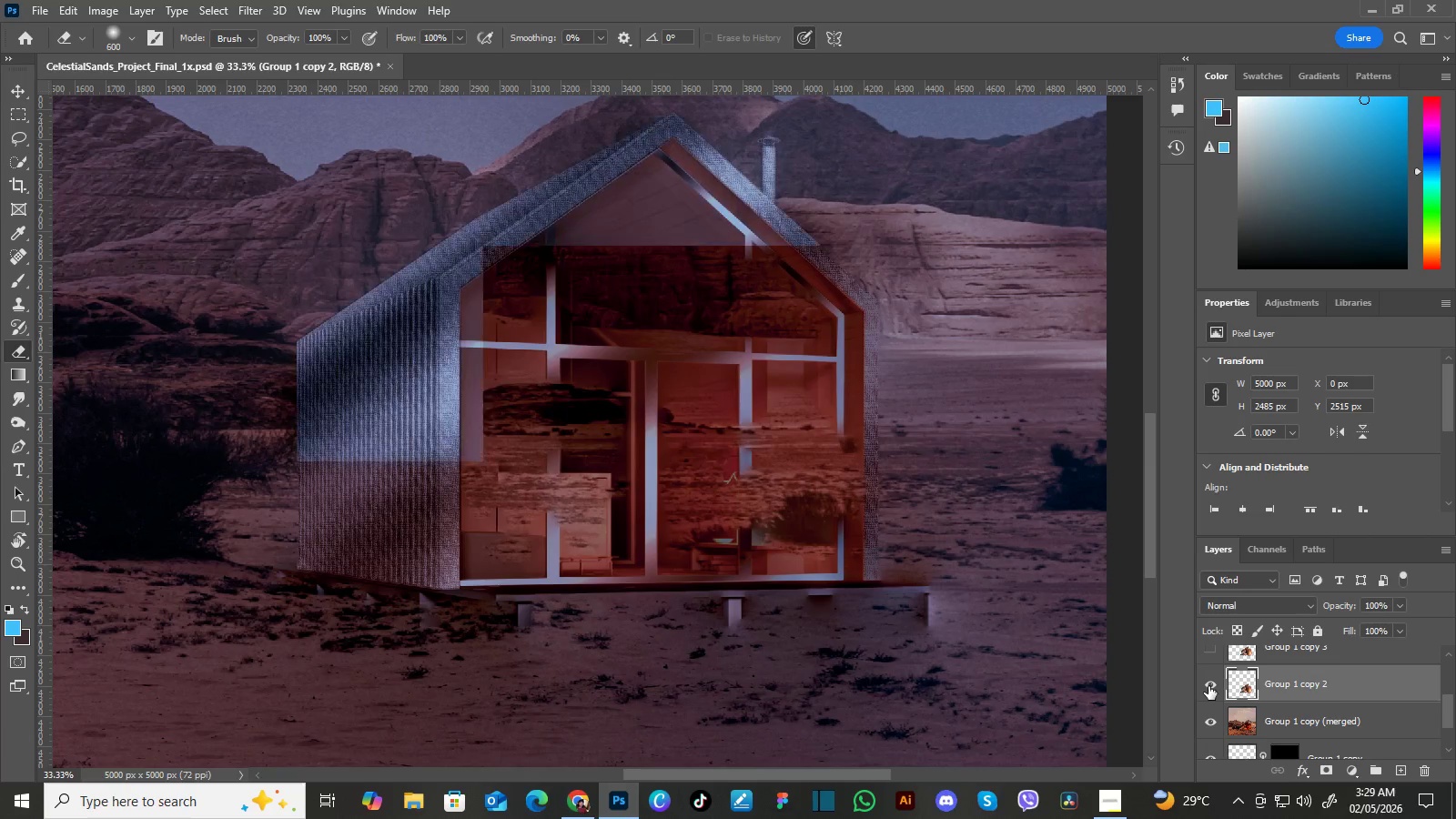 
left_click([1208, 686])
 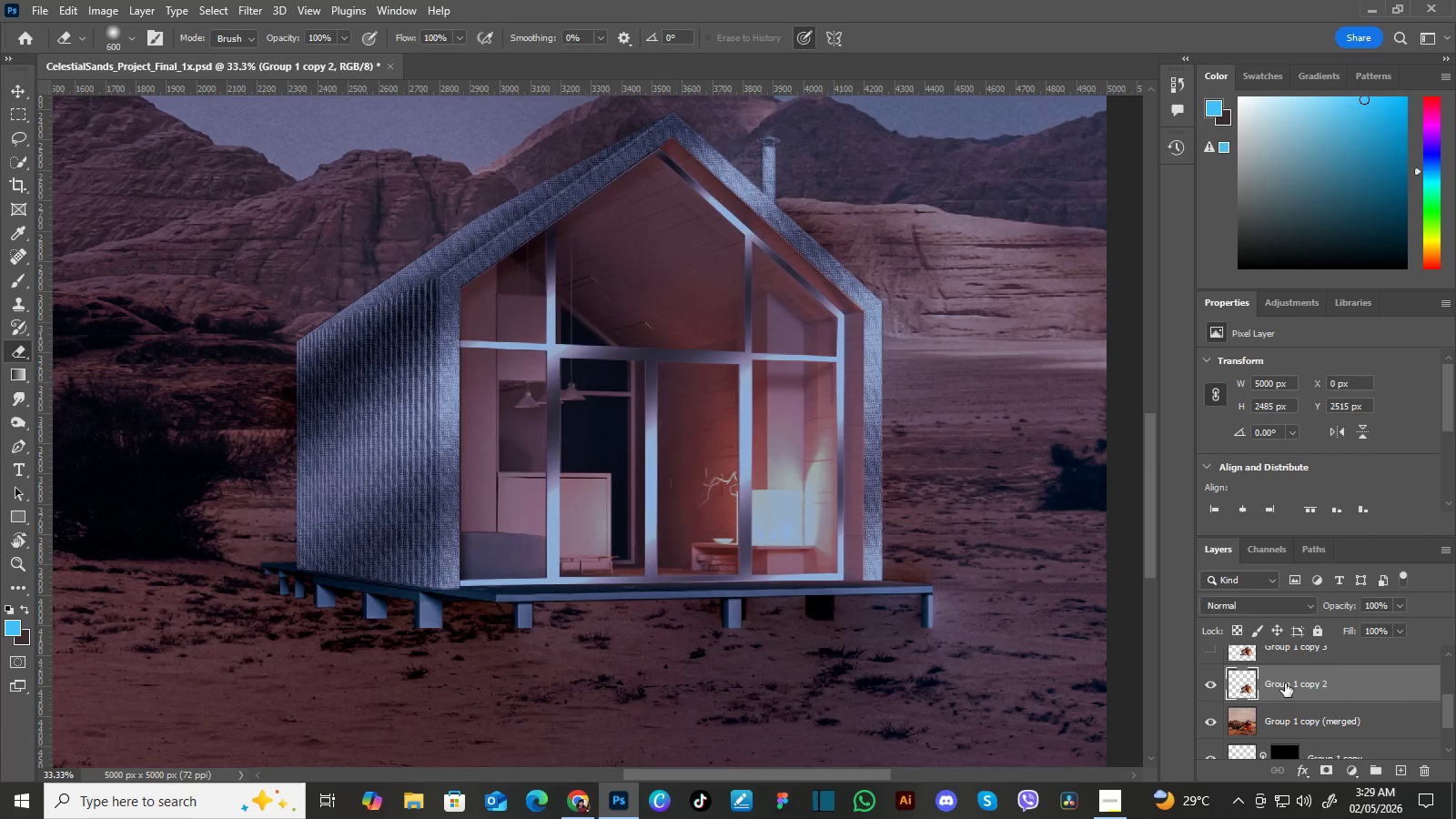 
left_click([1285, 683])
 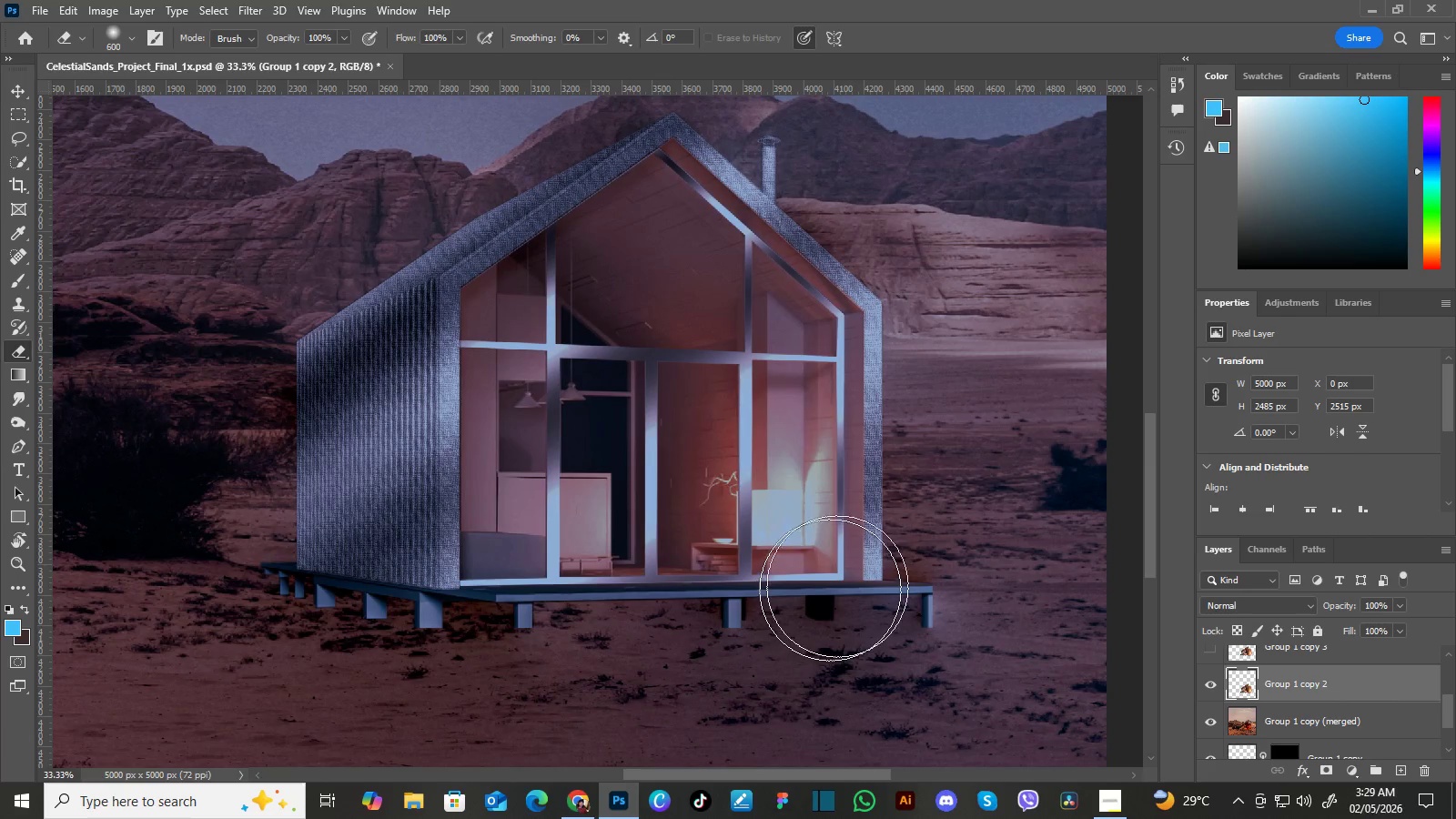 
left_click_drag(start_coordinate=[895, 575], to_coordinate=[827, 592])
 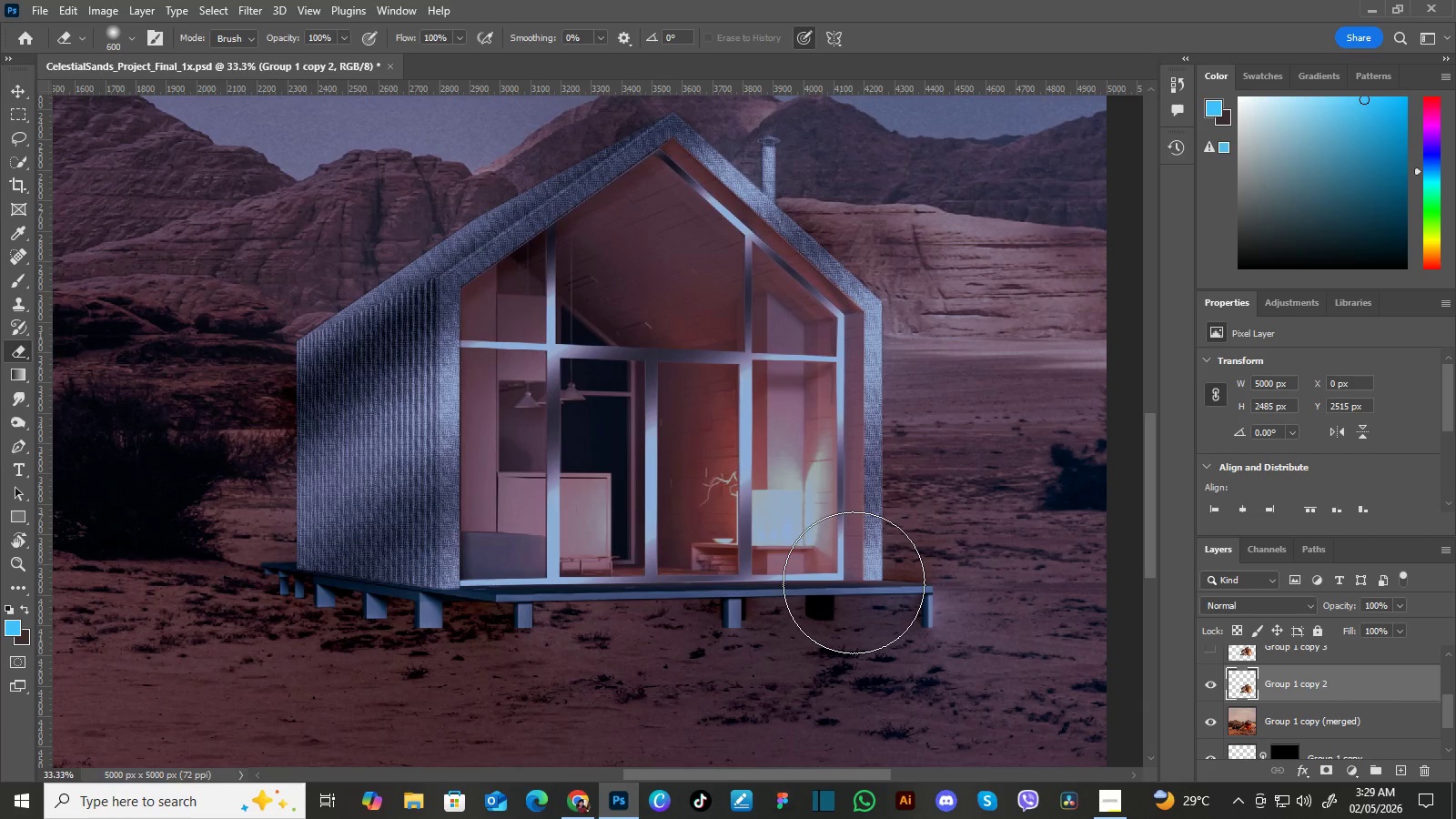 
left_click_drag(start_coordinate=[856, 580], to_coordinate=[827, 590])
 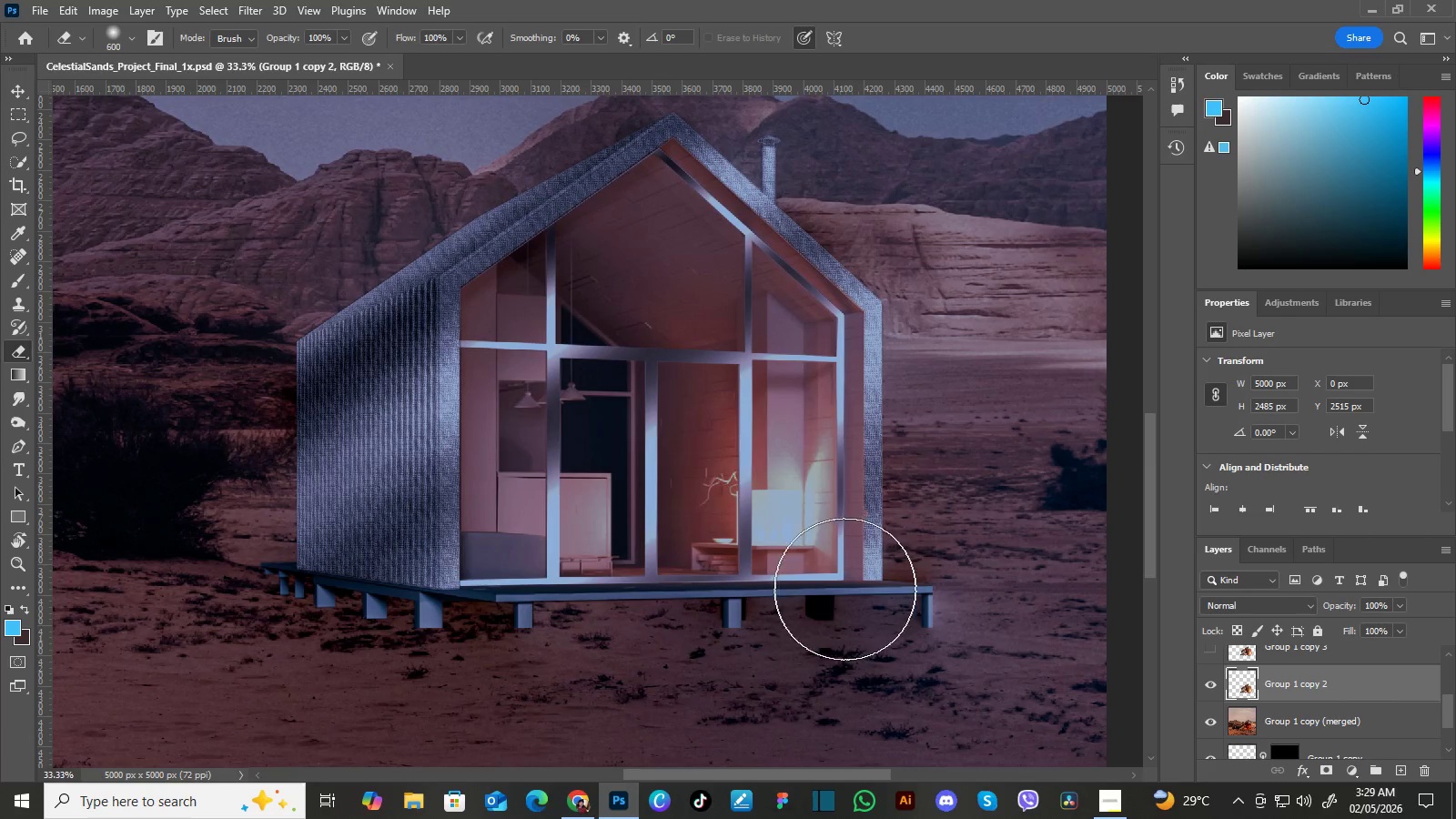 
left_click_drag(start_coordinate=[854, 582], to_coordinate=[836, 589])
 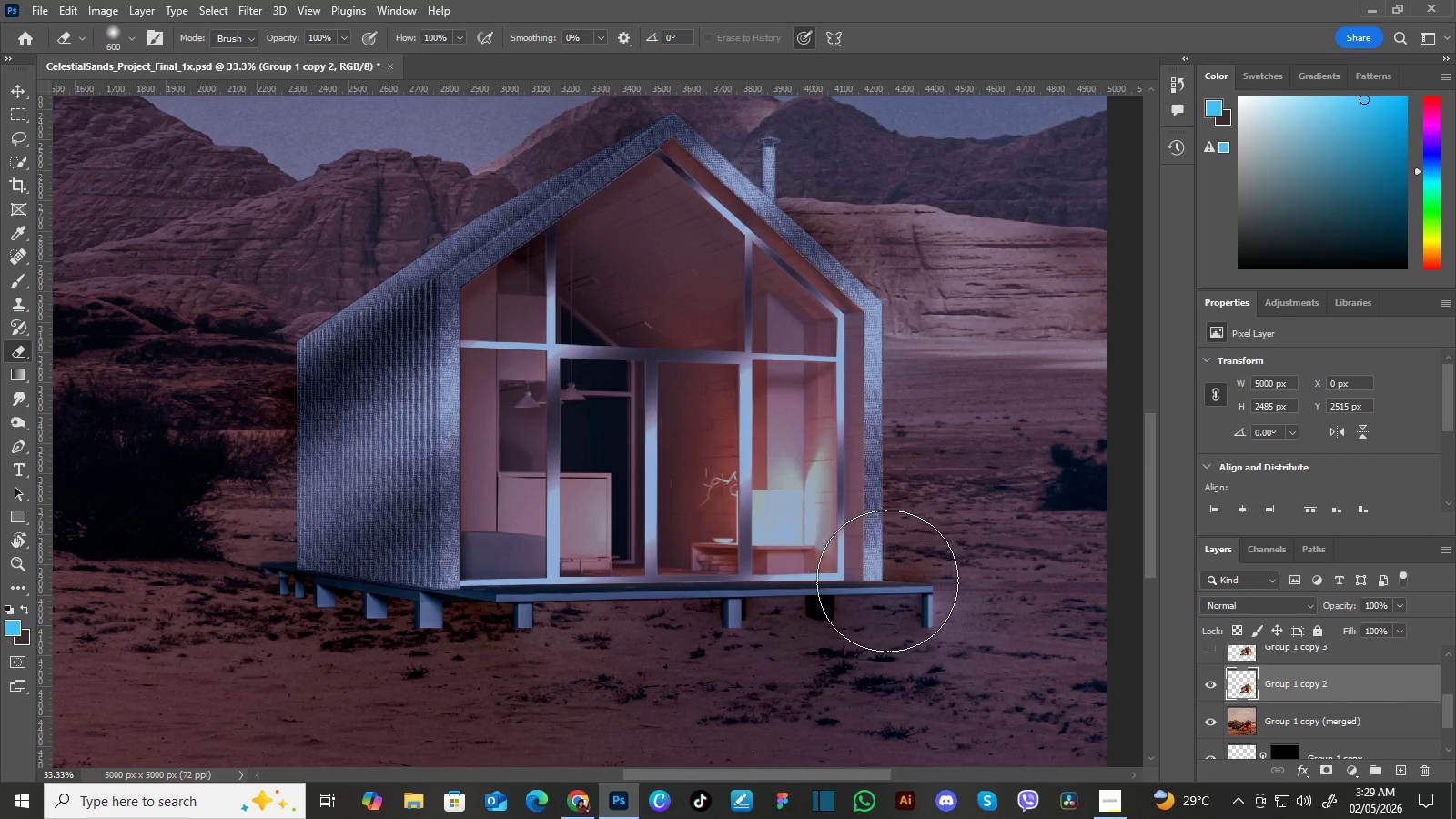 
left_click_drag(start_coordinate=[855, 583], to_coordinate=[843, 590])
 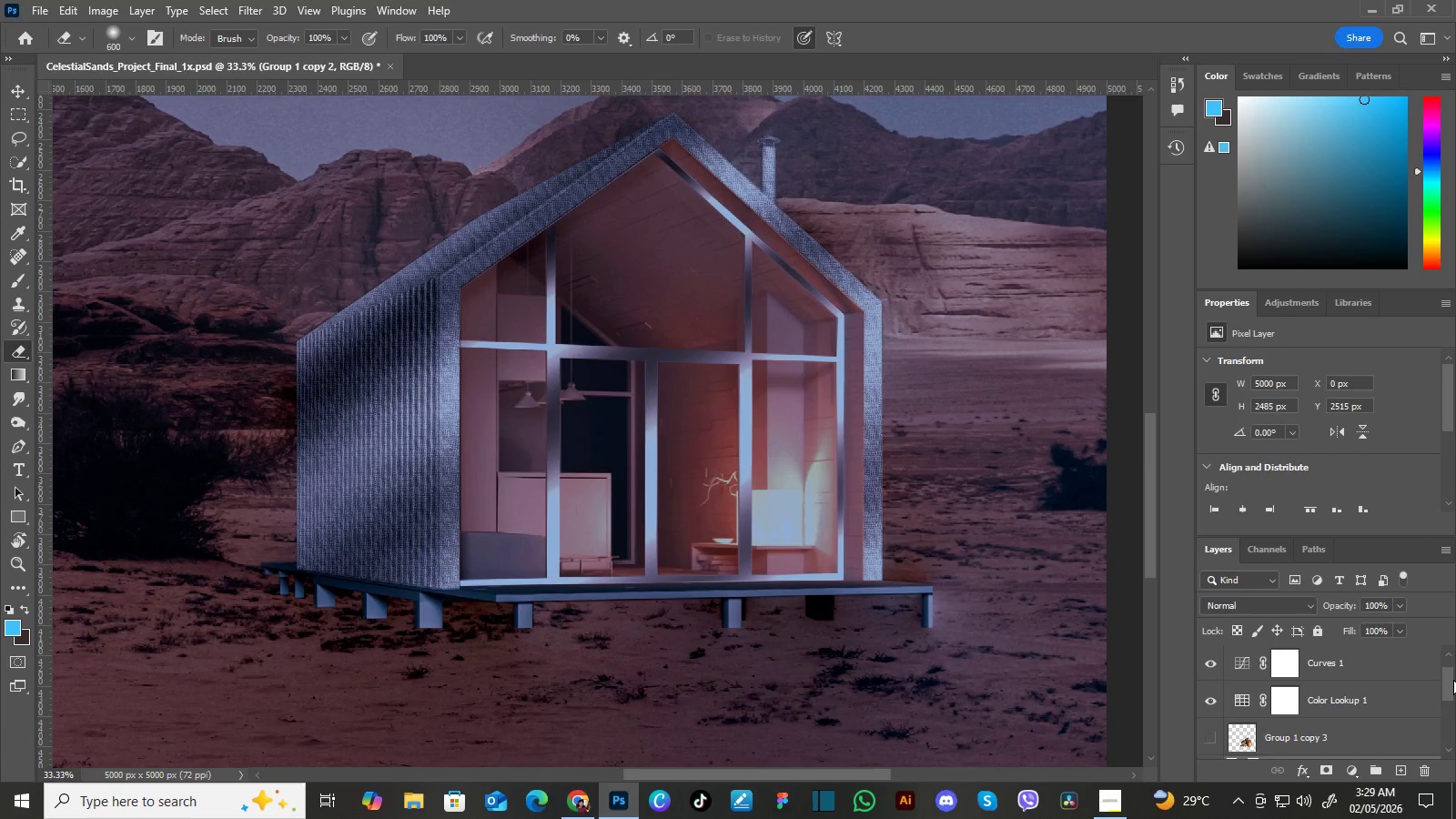 
left_click_drag(start_coordinate=[1447, 706], to_coordinate=[1453, 662])
 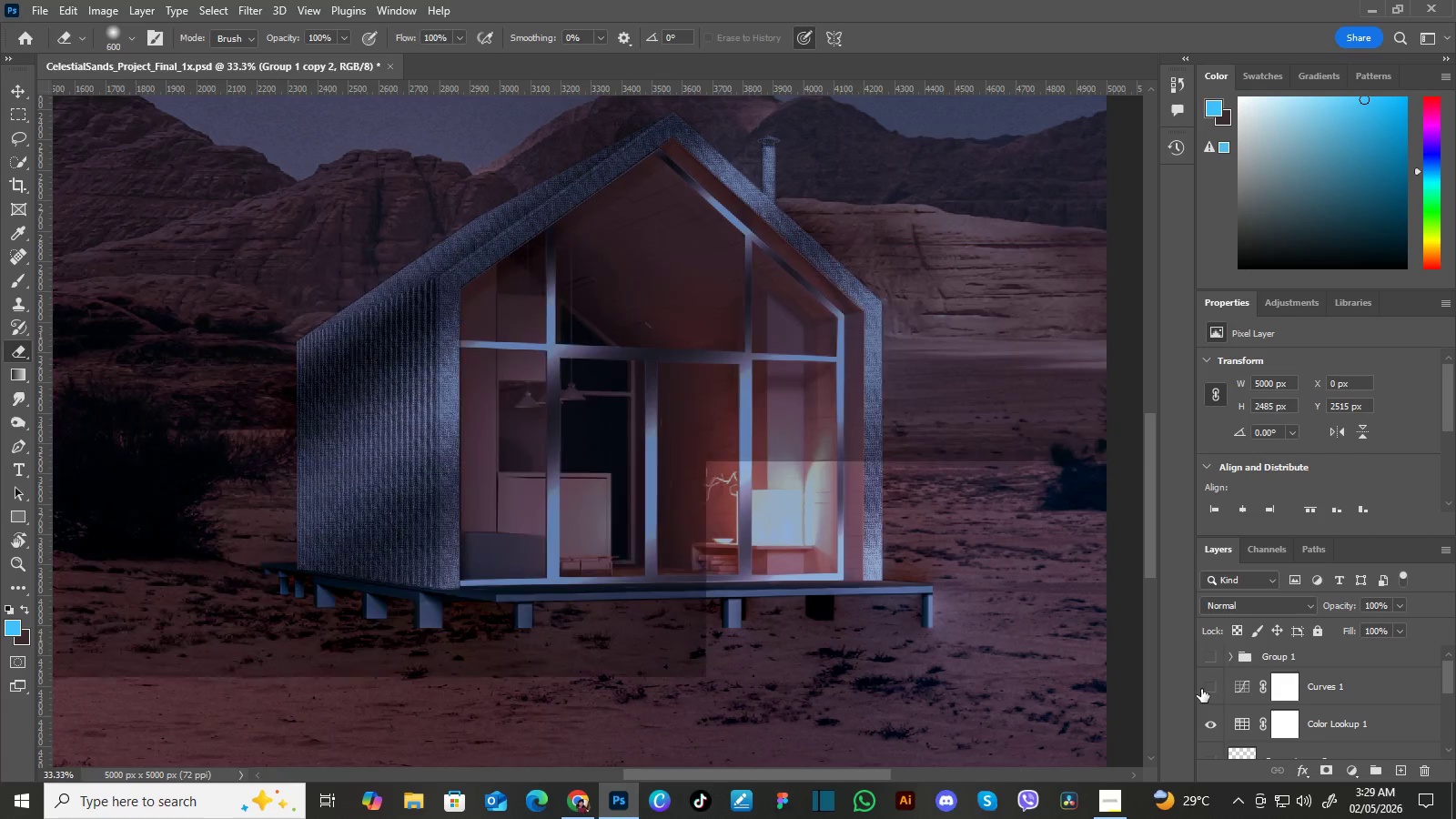 
left_click([1201, 689])
 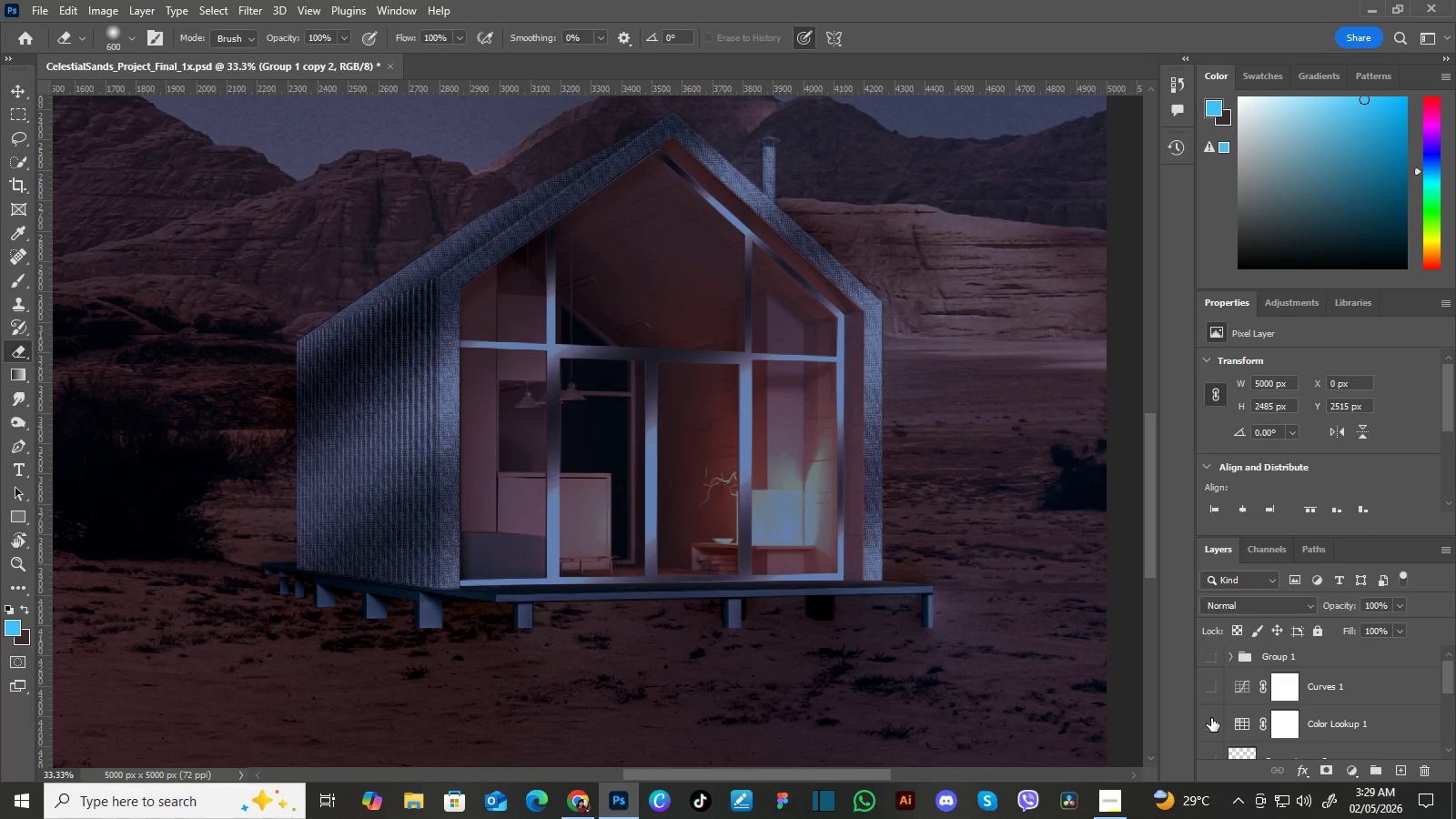 
left_click([1211, 718])
 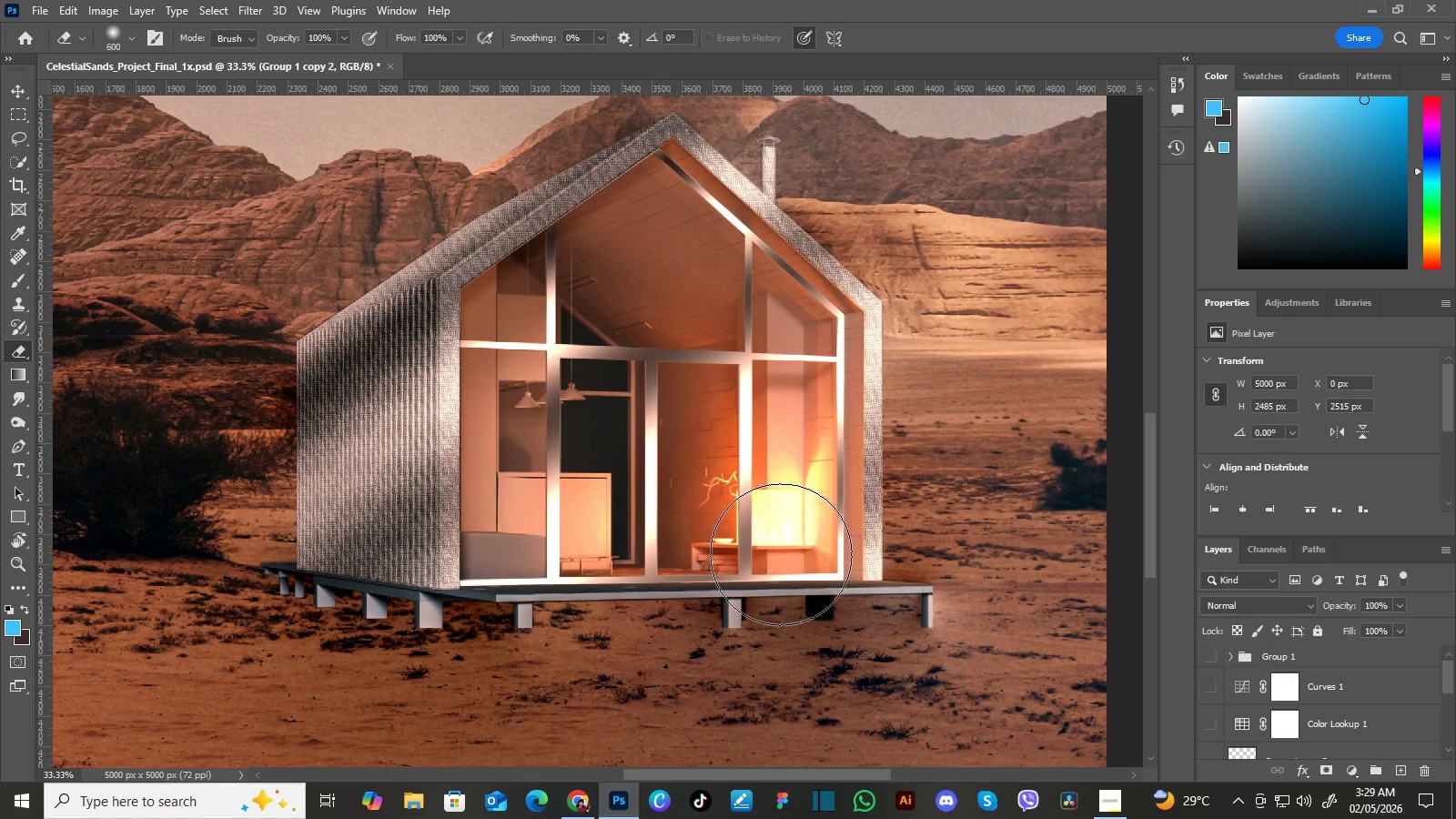 
left_click_drag(start_coordinate=[864, 550], to_coordinate=[781, 554])
 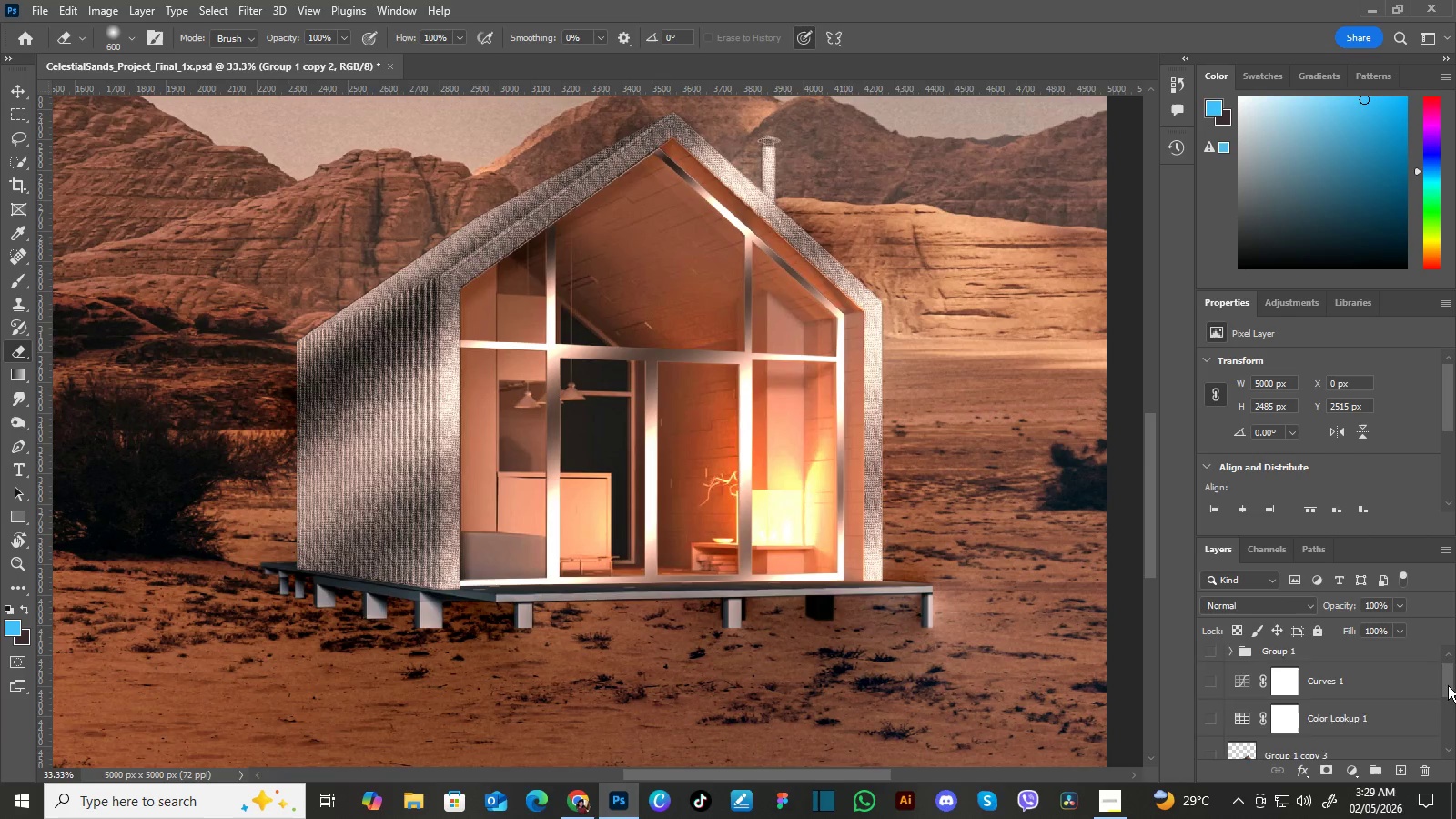 
left_click_drag(start_coordinate=[1450, 678], to_coordinate=[1451, 720])
 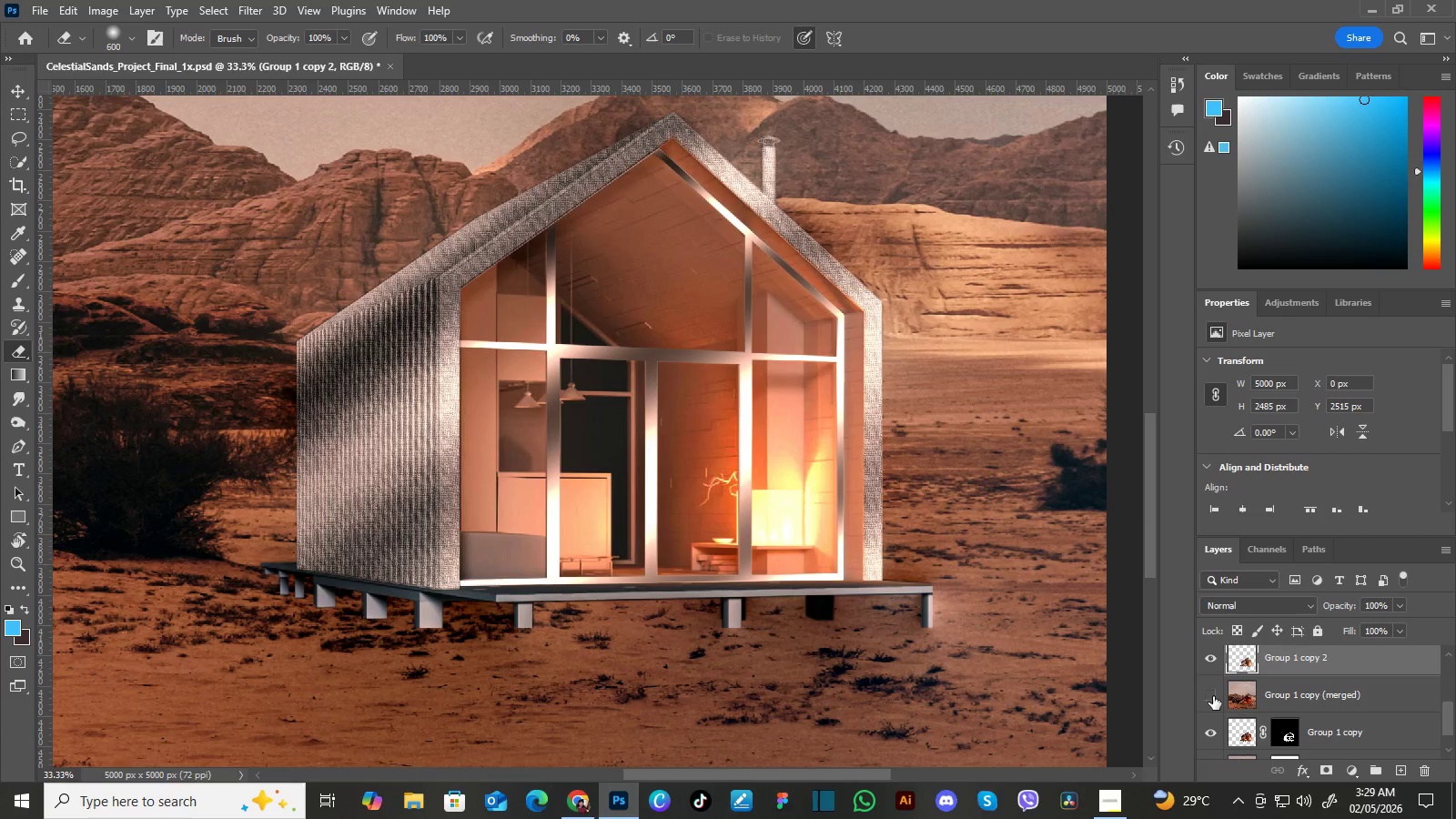 
left_click([1213, 696])
 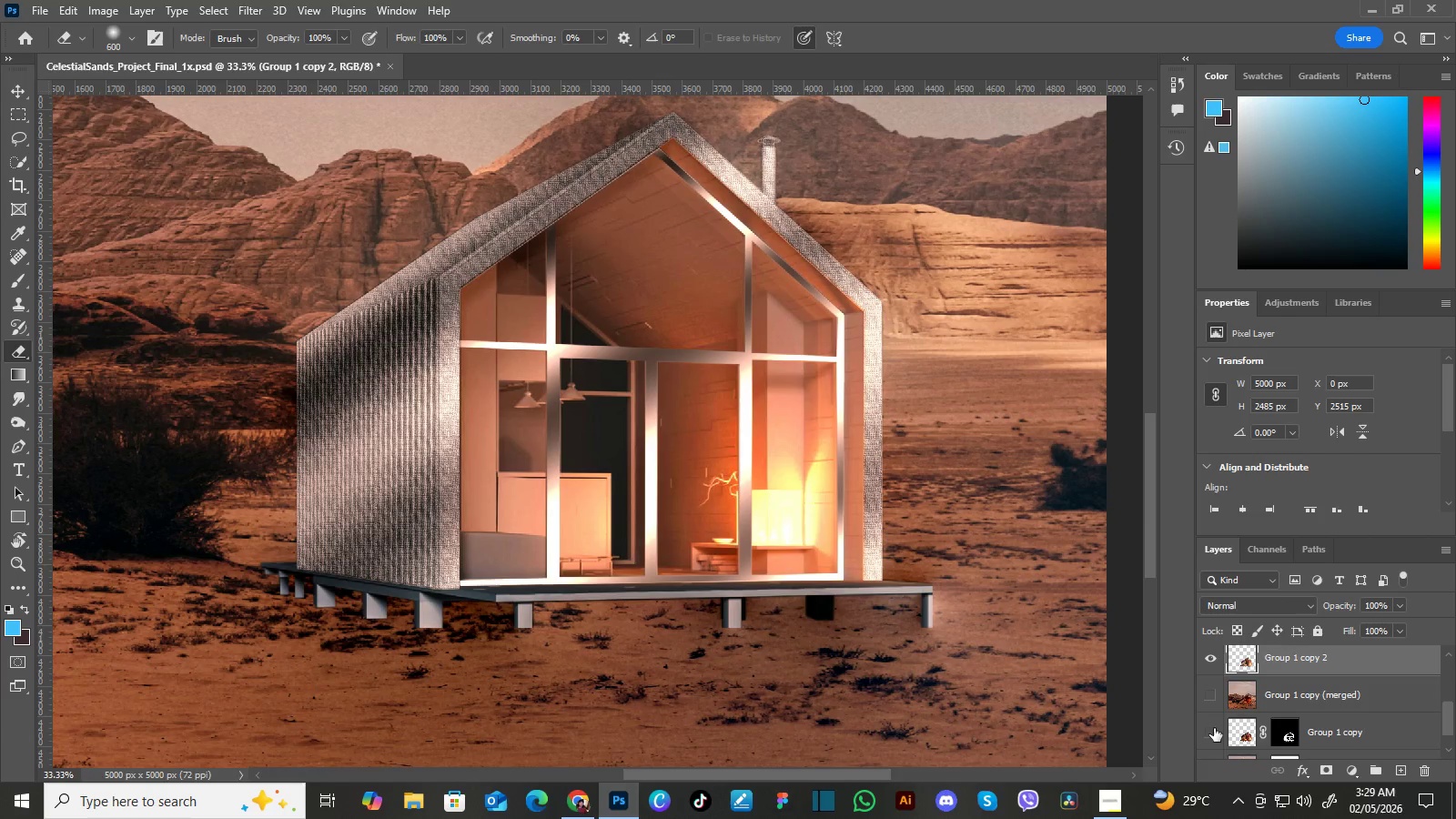 
left_click_drag(start_coordinate=[1214, 715], to_coordinate=[1214, 728])
 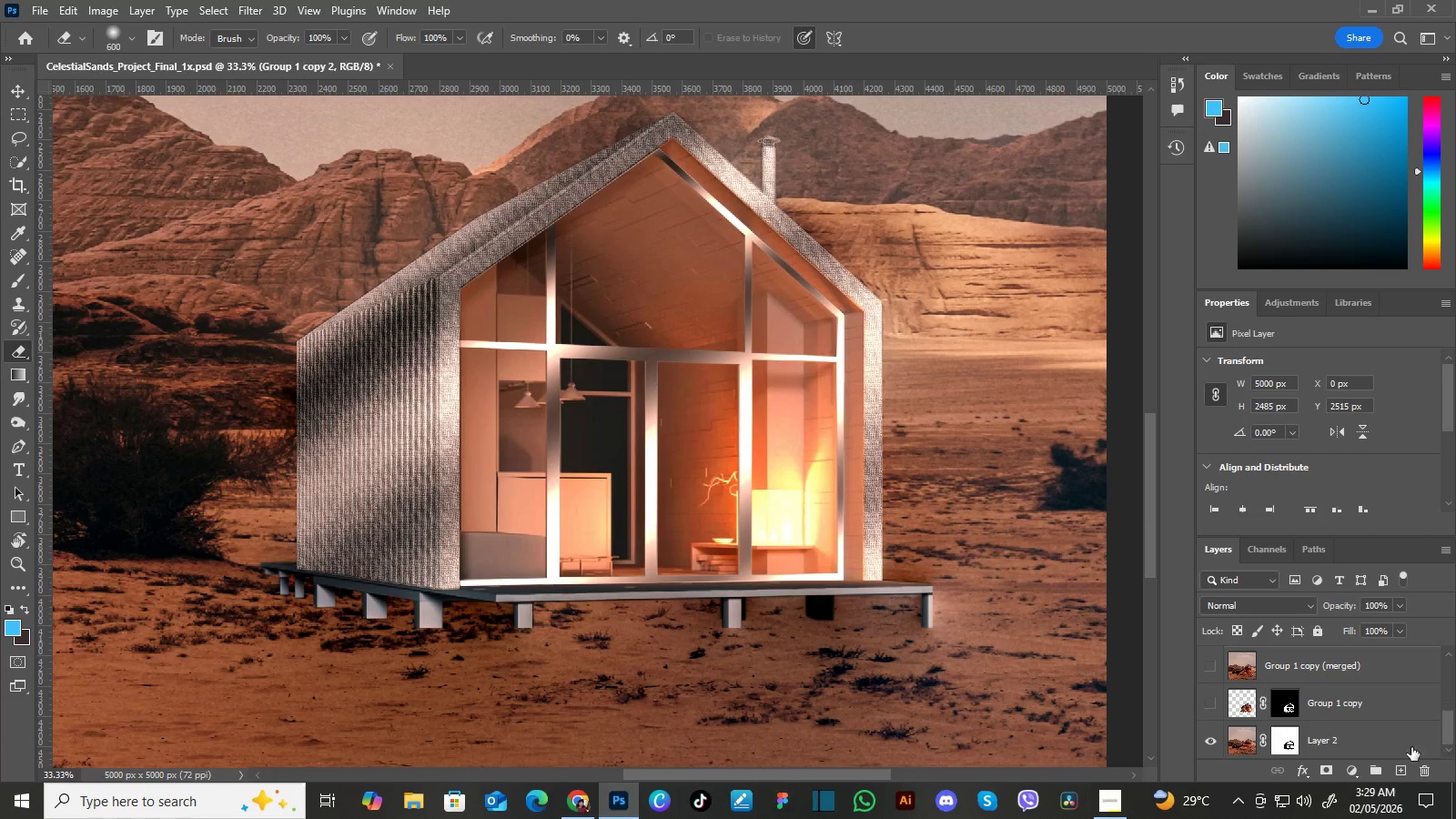 
left_click_drag(start_coordinate=[1442, 715], to_coordinate=[1440, 748])
 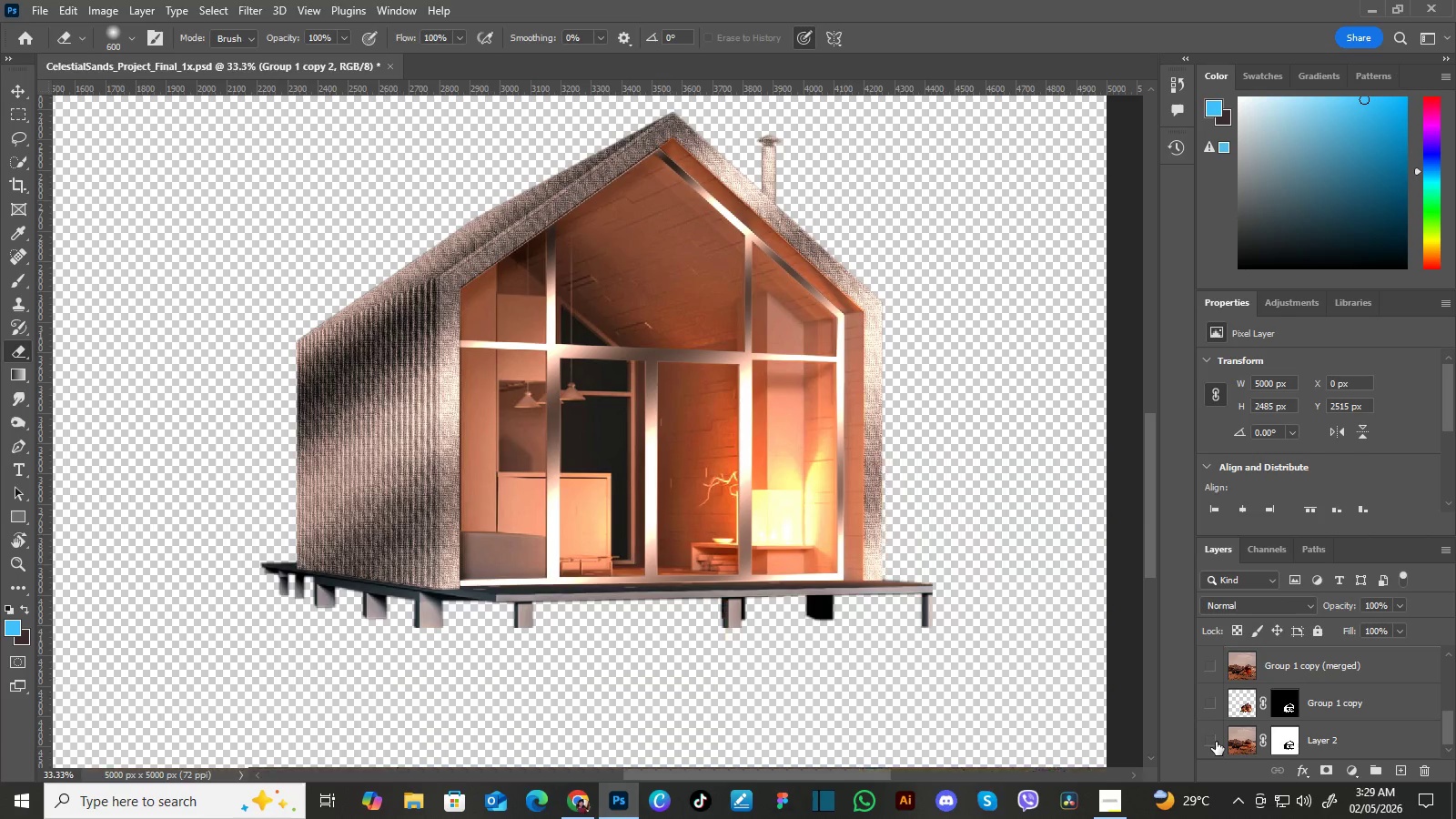 
left_click([1216, 742])
 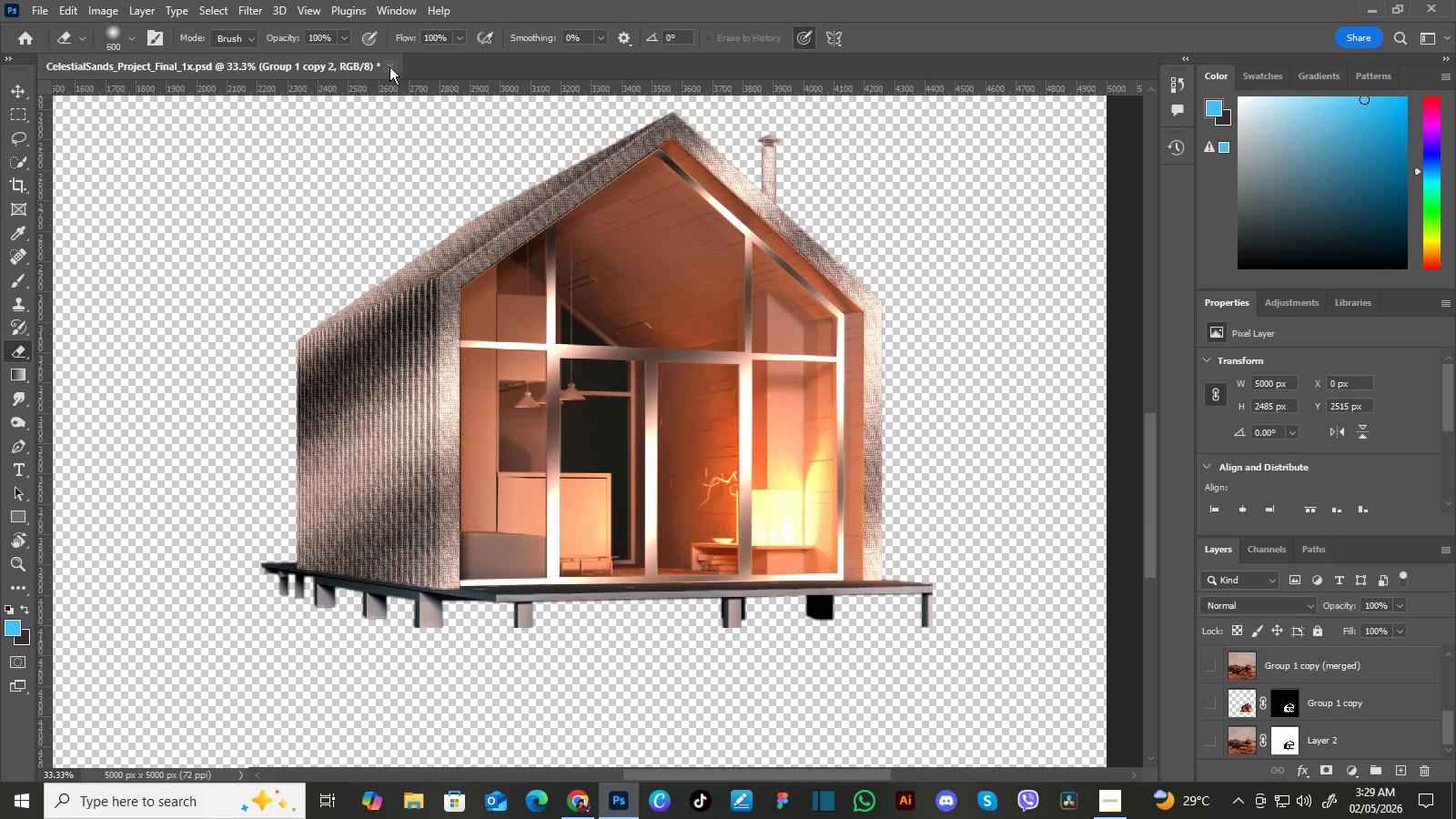 
wait(5.45)
 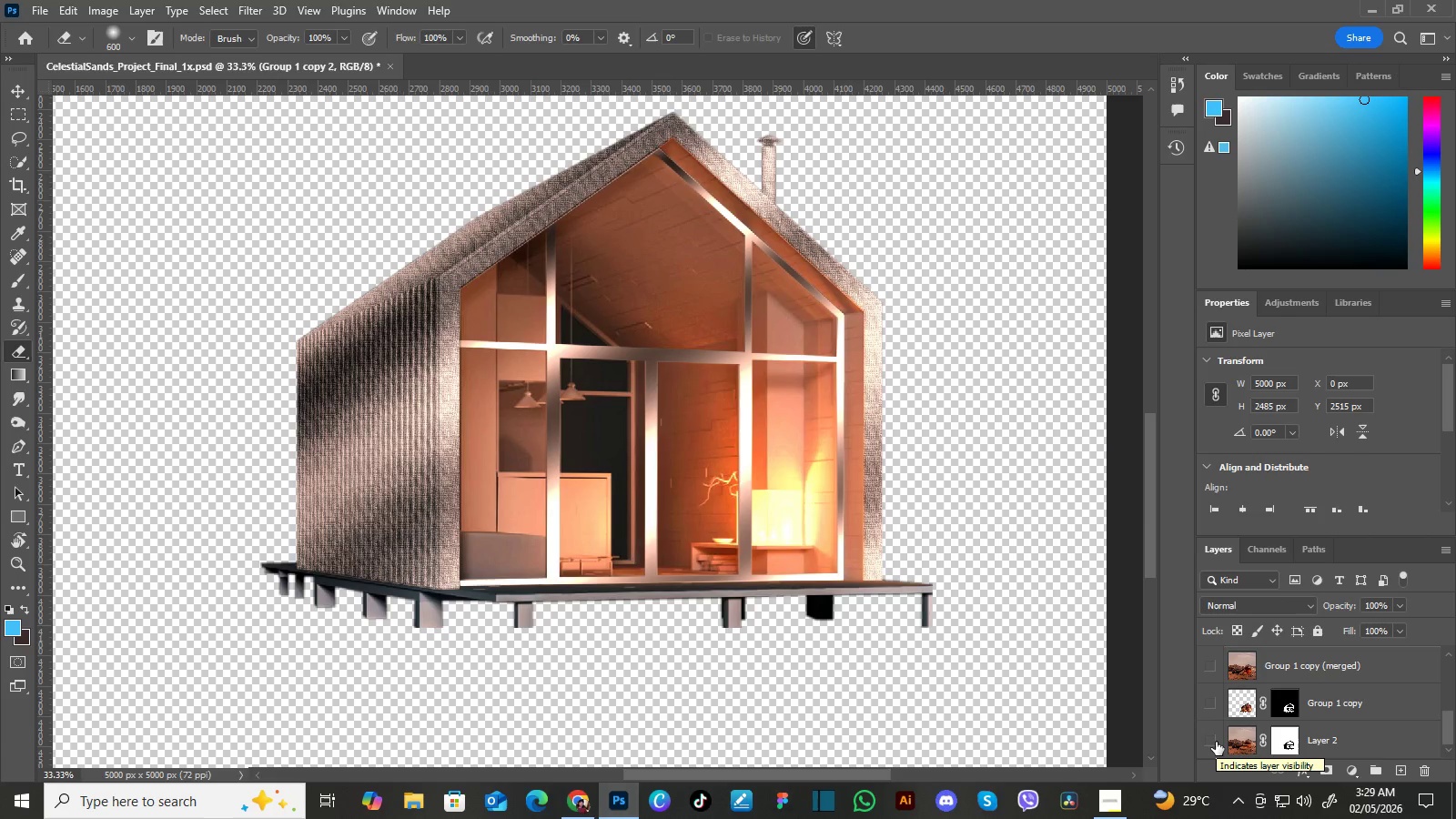 
left_click([386, 65])
 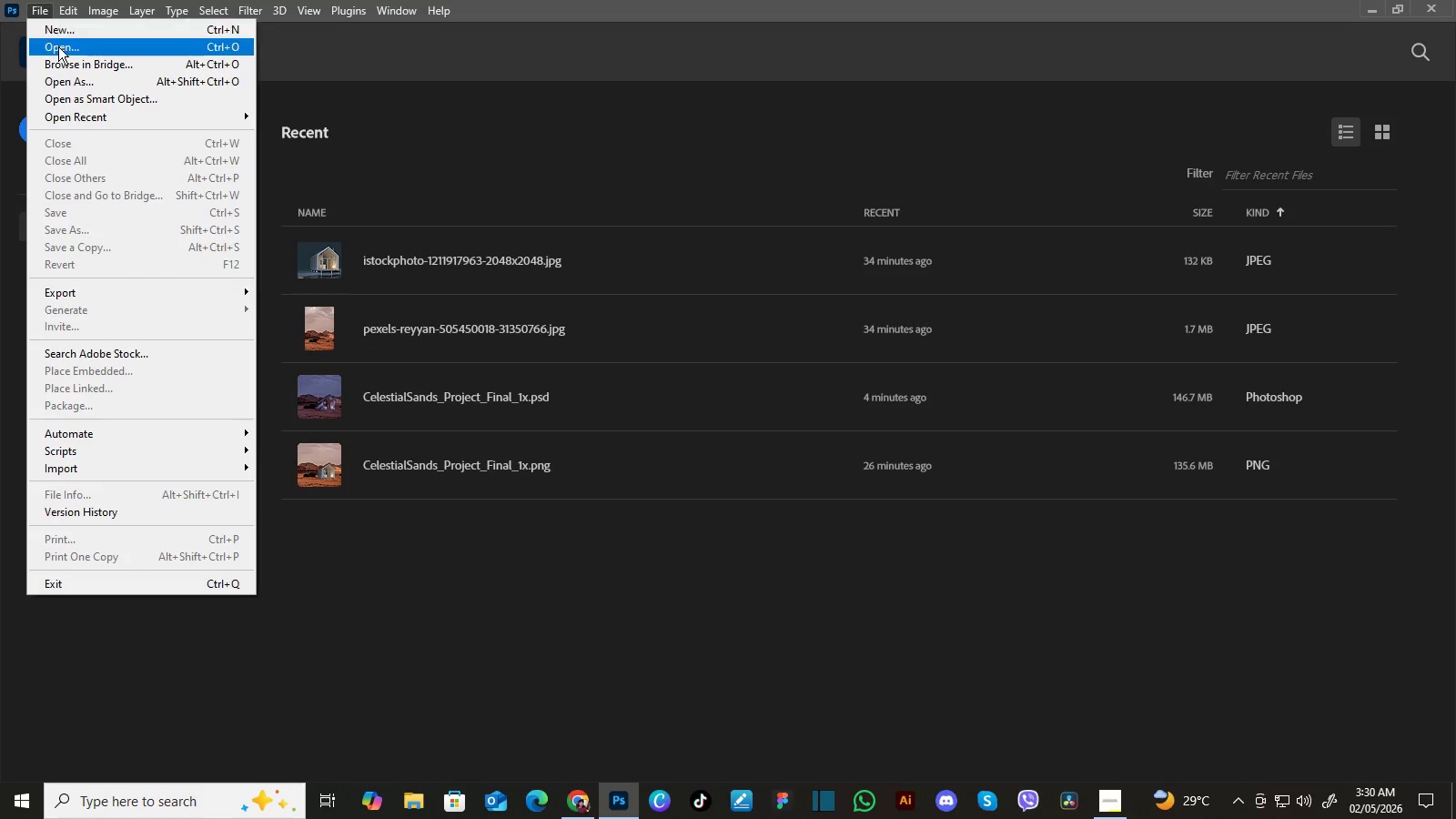 
left_click([58, 47])
 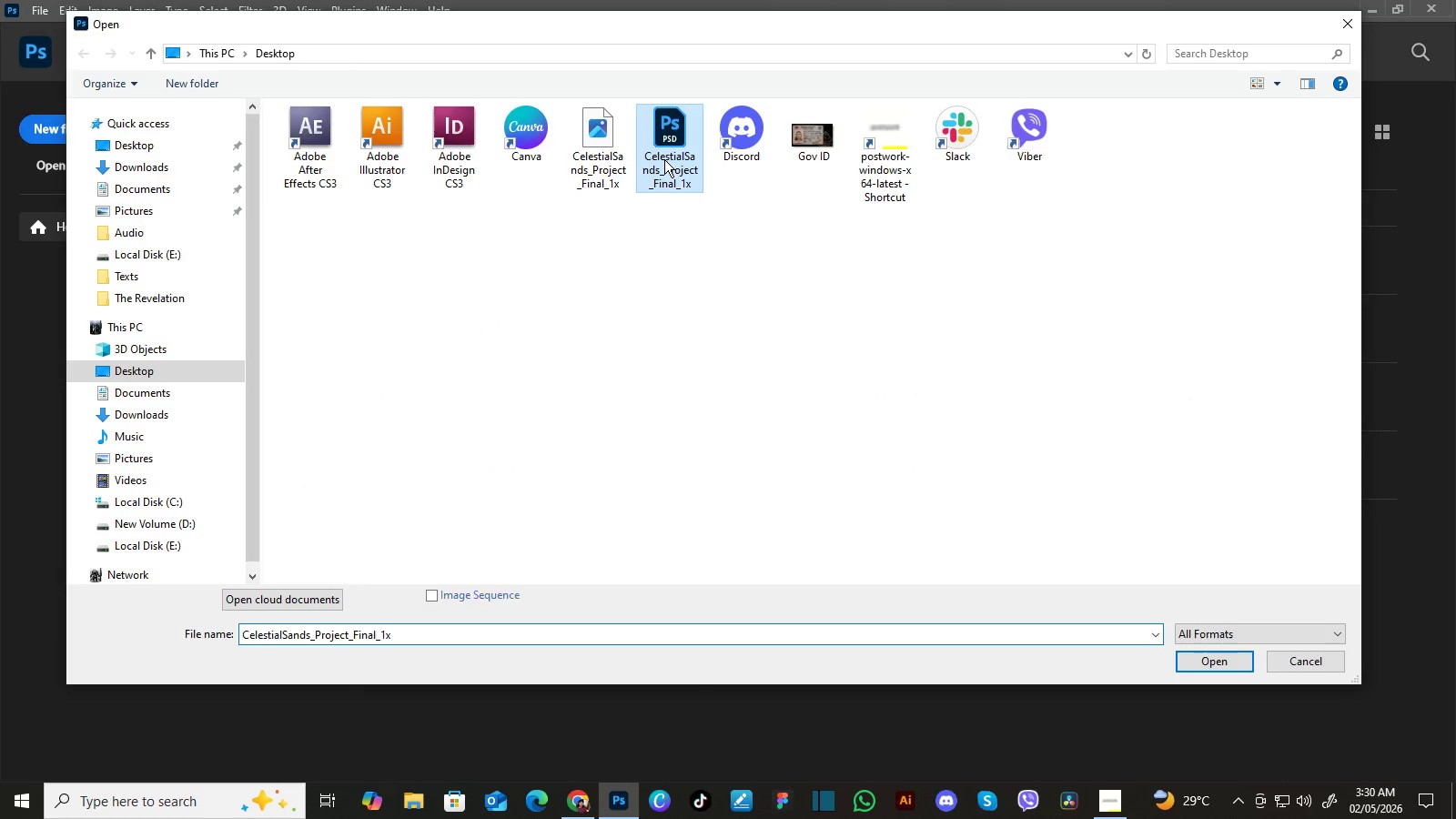 
left_click([664, 159])
 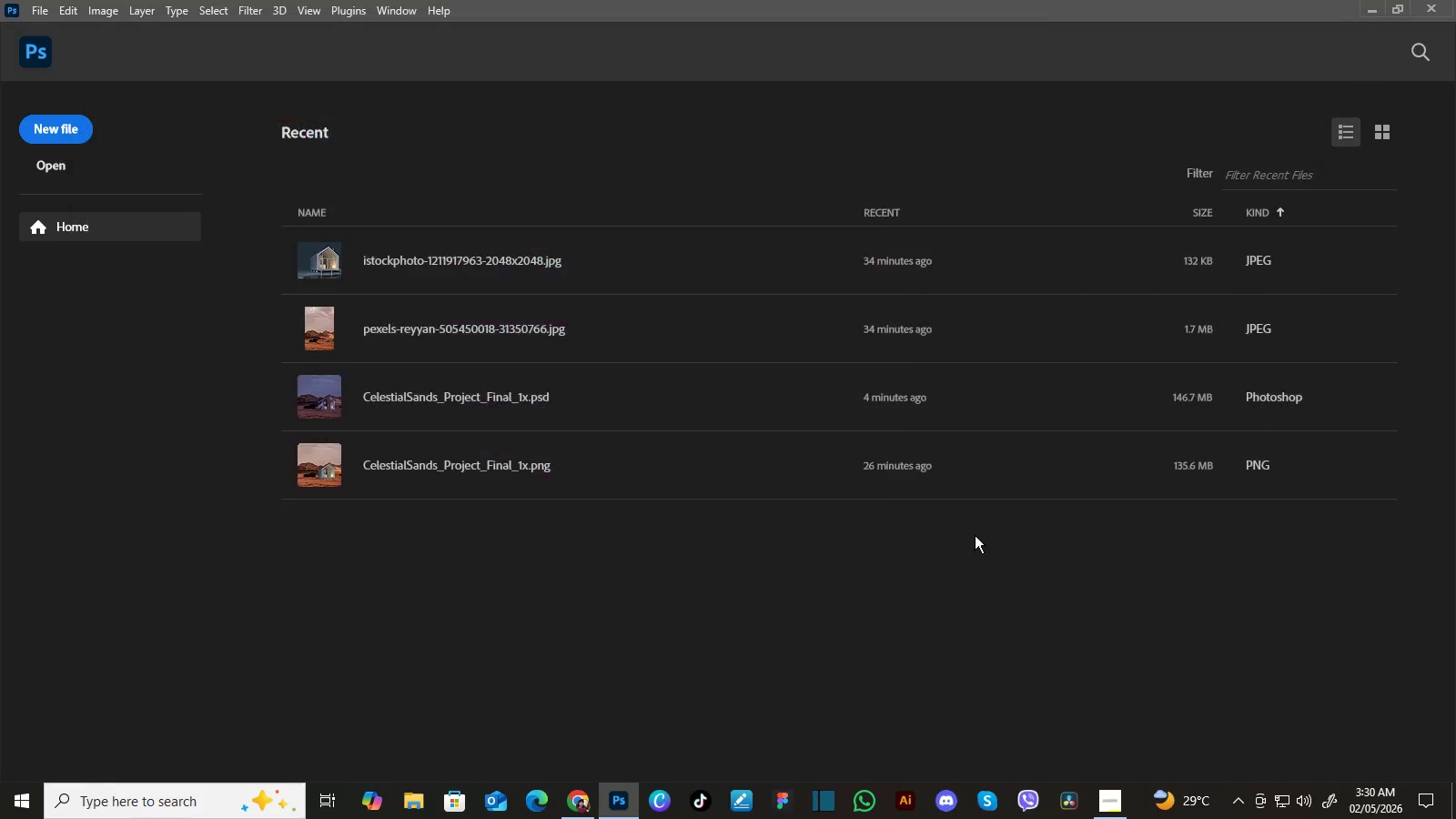 
left_click([1202, 660])
 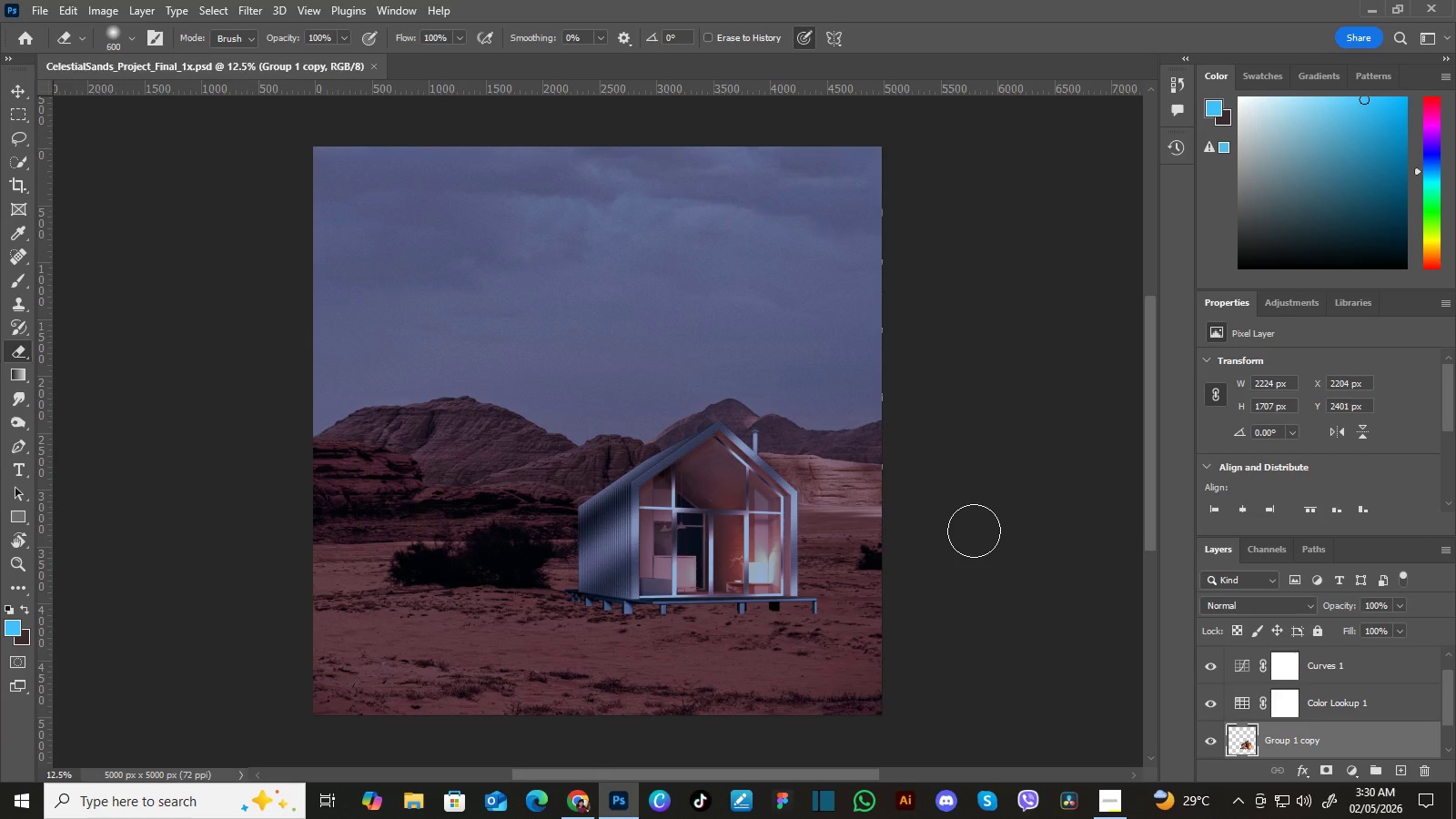 
wait(5.02)
 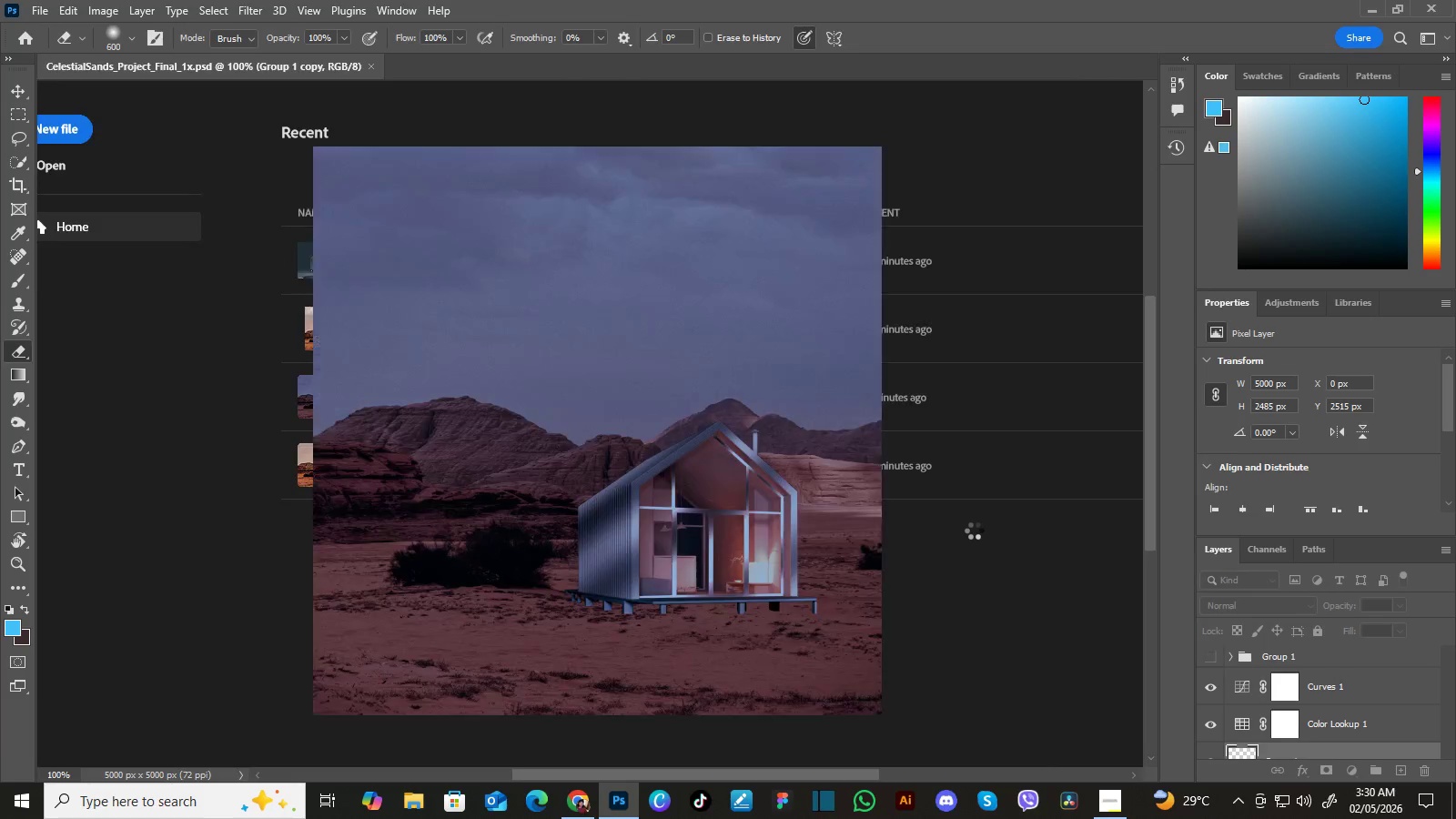 
key(Control+Equal)
 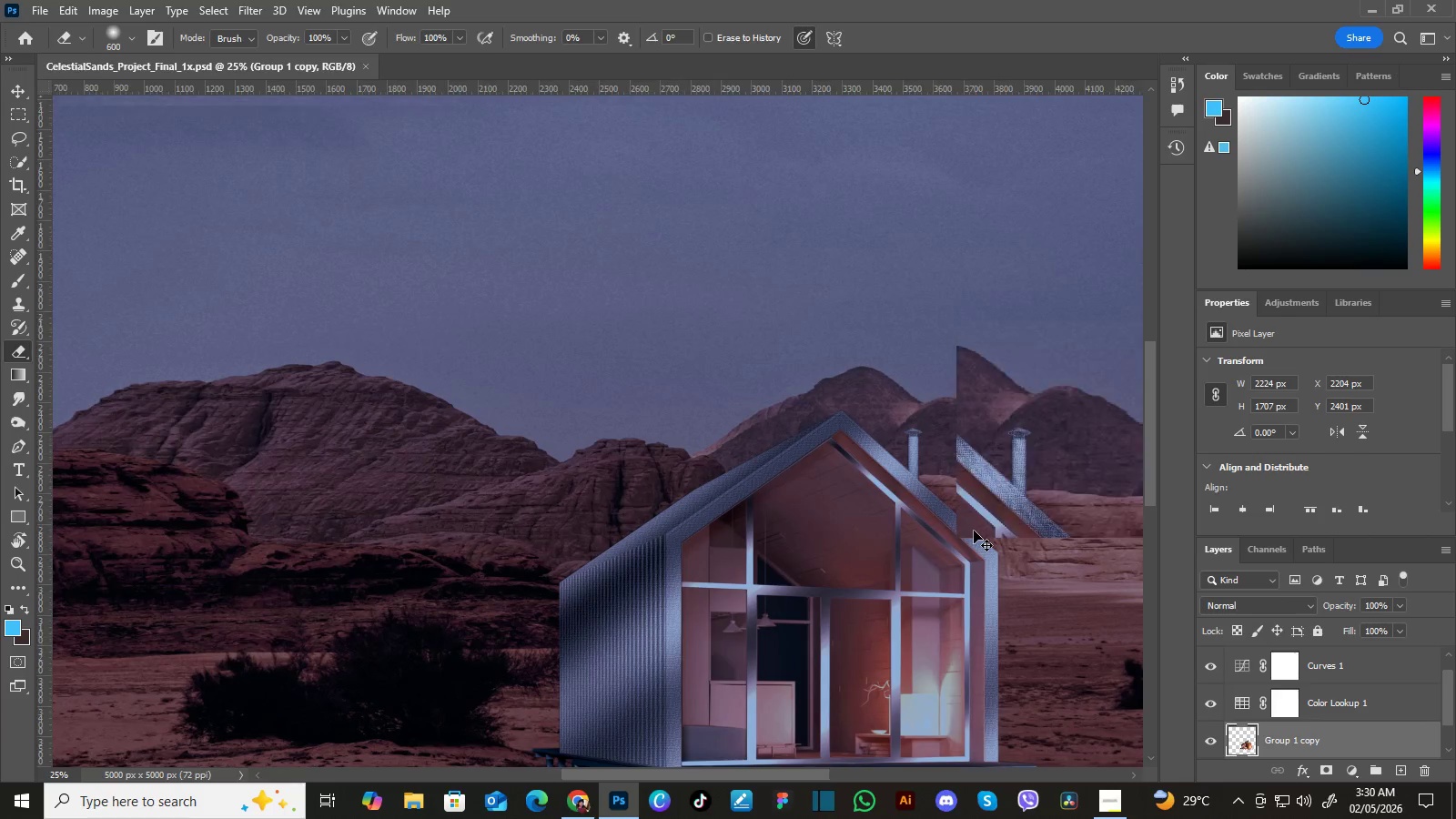 
key(Control+Equal)
 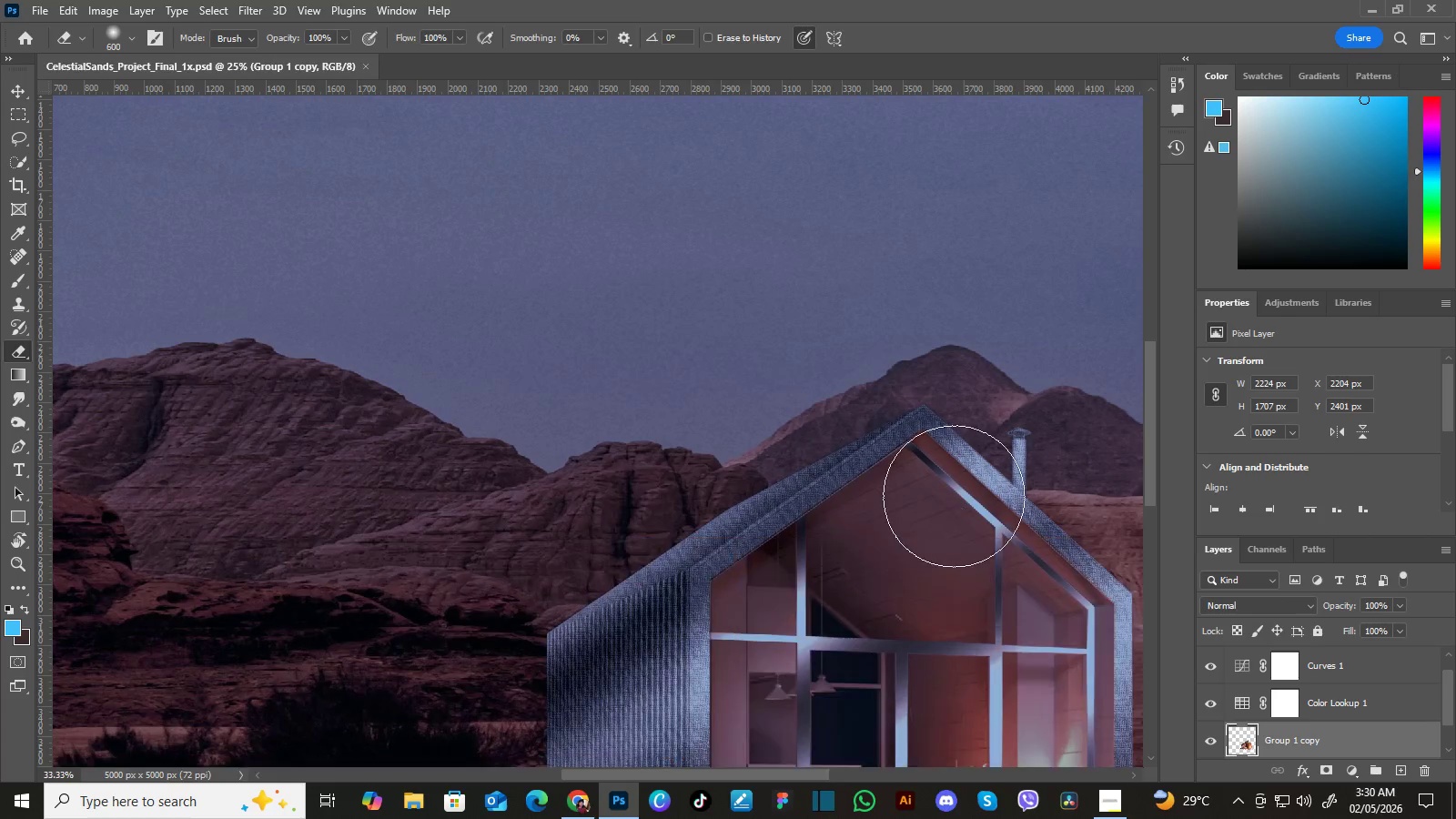 
key(Control+Equal)
 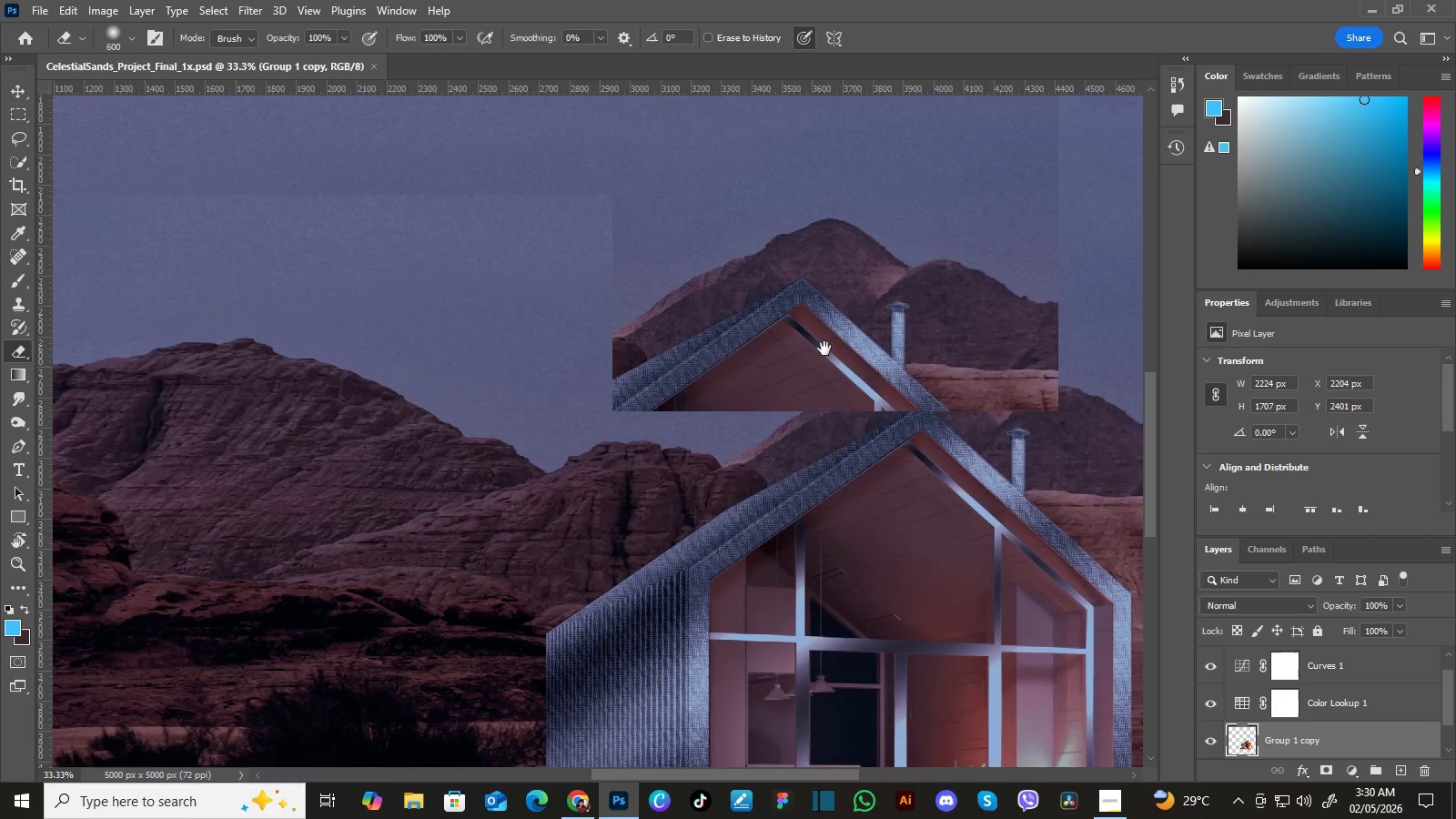 
hold_key(key=Space, duration=1.5)
 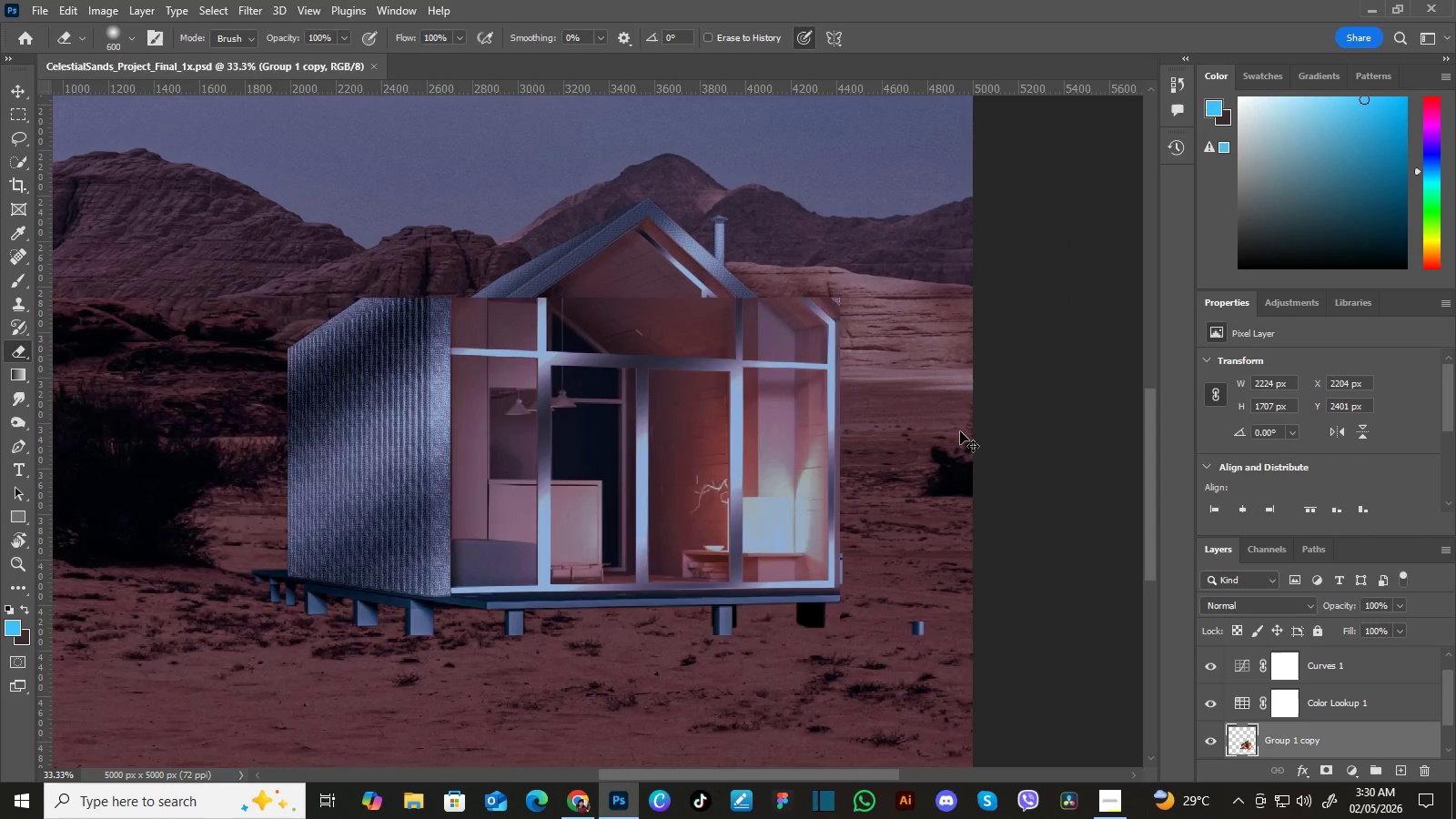 
left_click_drag(start_coordinate=[973, 508], to_coordinate=[824, 348])
 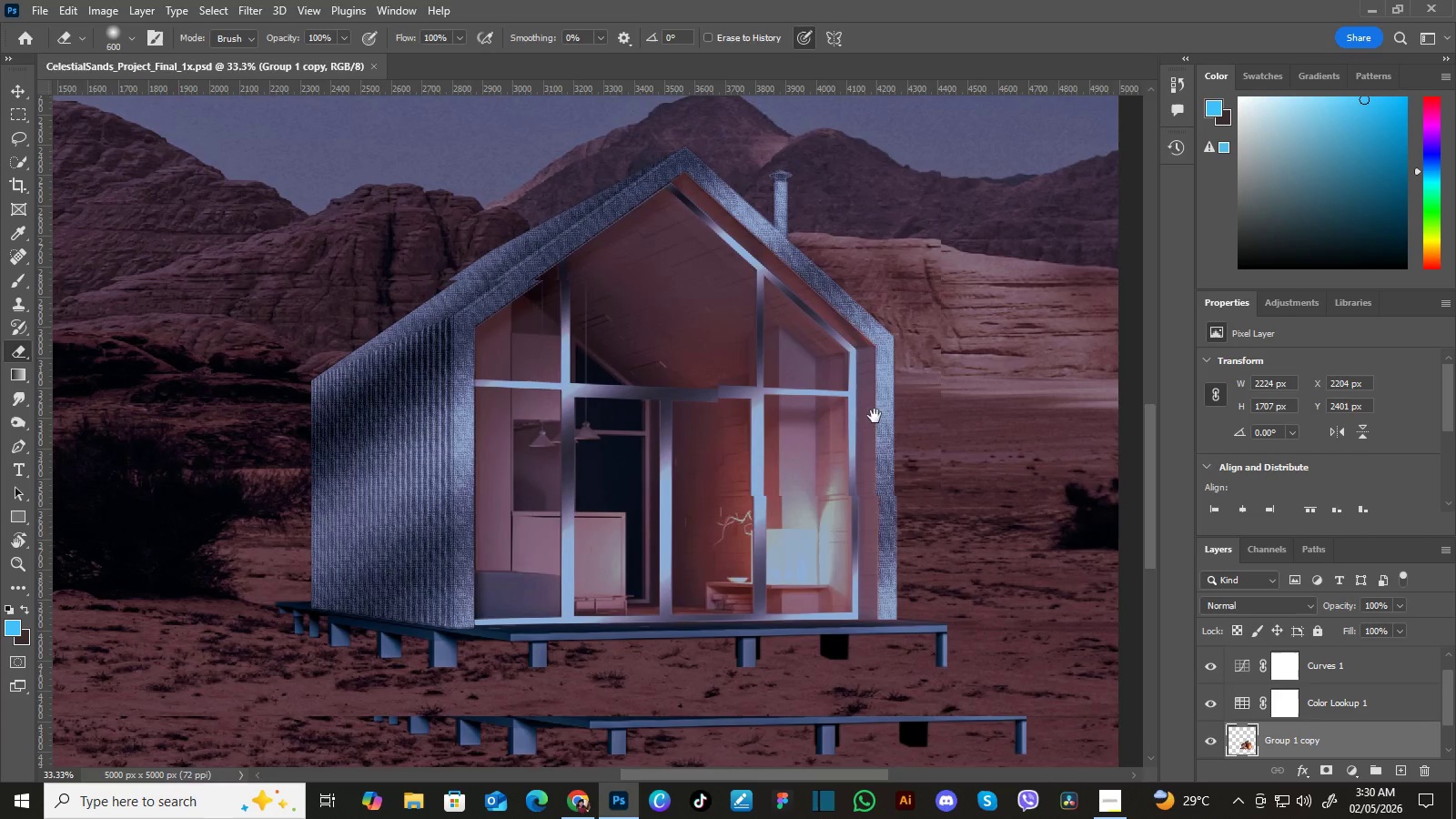 
left_click_drag(start_coordinate=[900, 440], to_coordinate=[811, 343])
 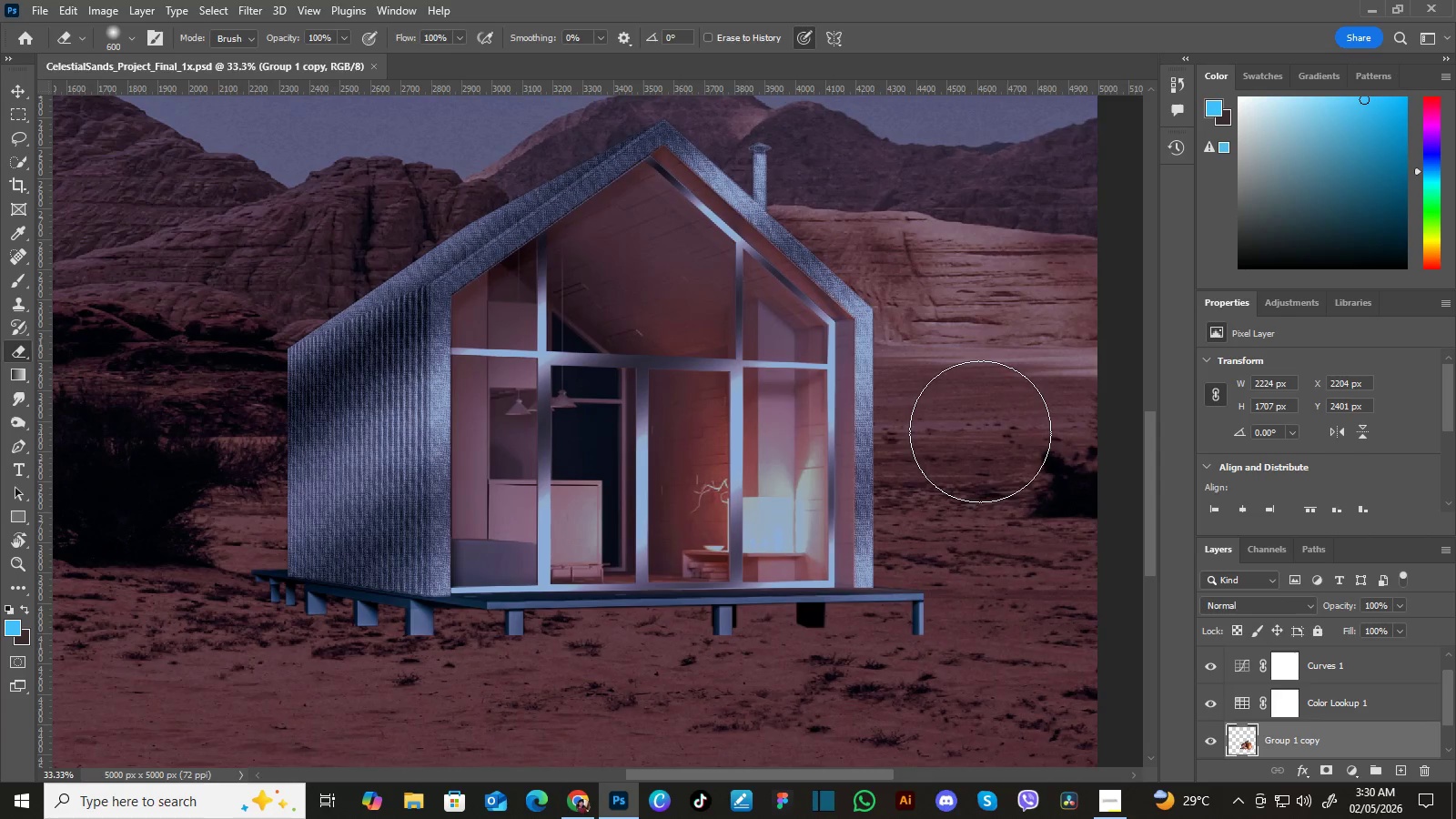 
hold_key(key=Space, duration=0.53)
 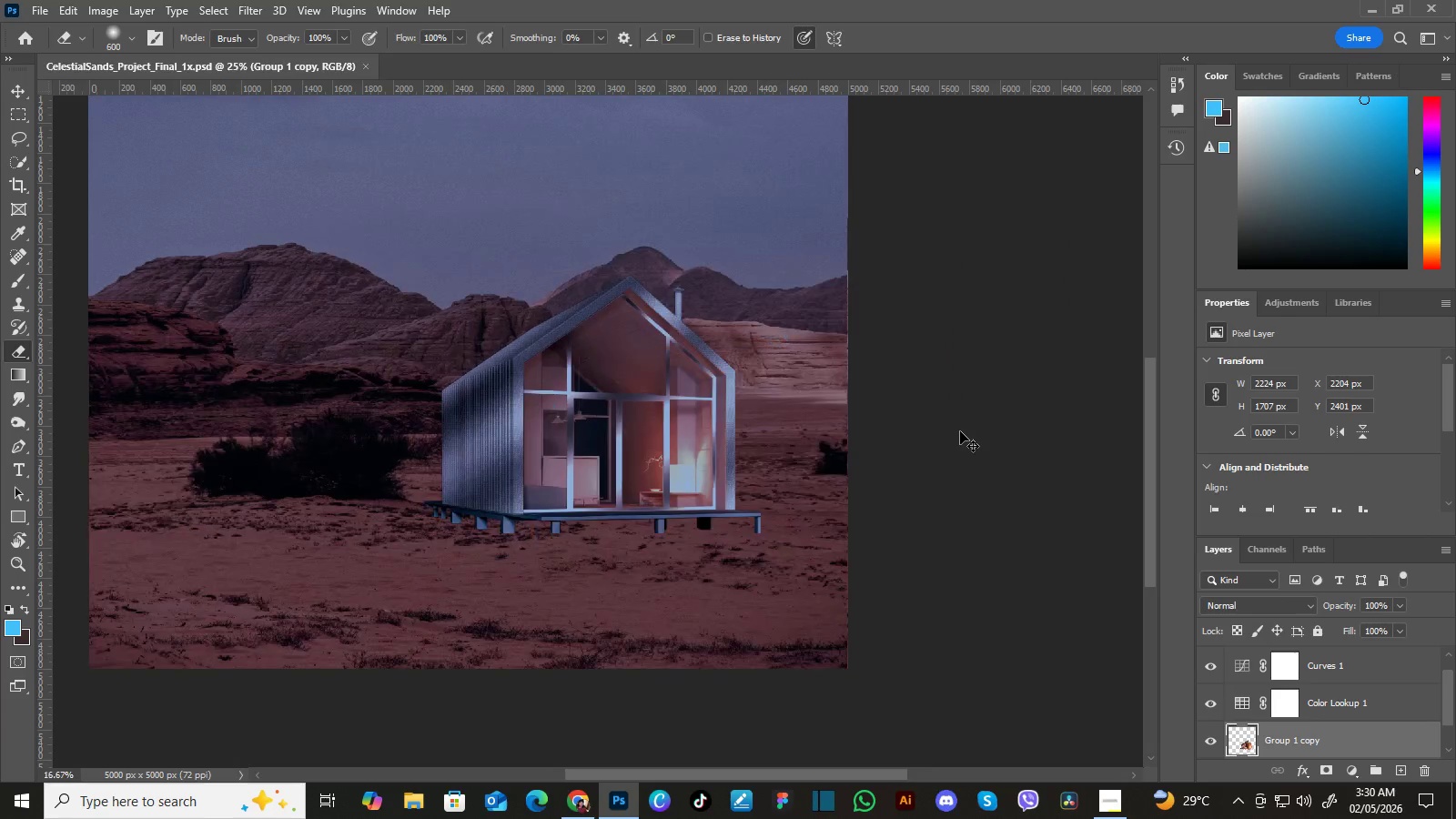 
left_click_drag(start_coordinate=[875, 416], to_coordinate=[854, 389])
 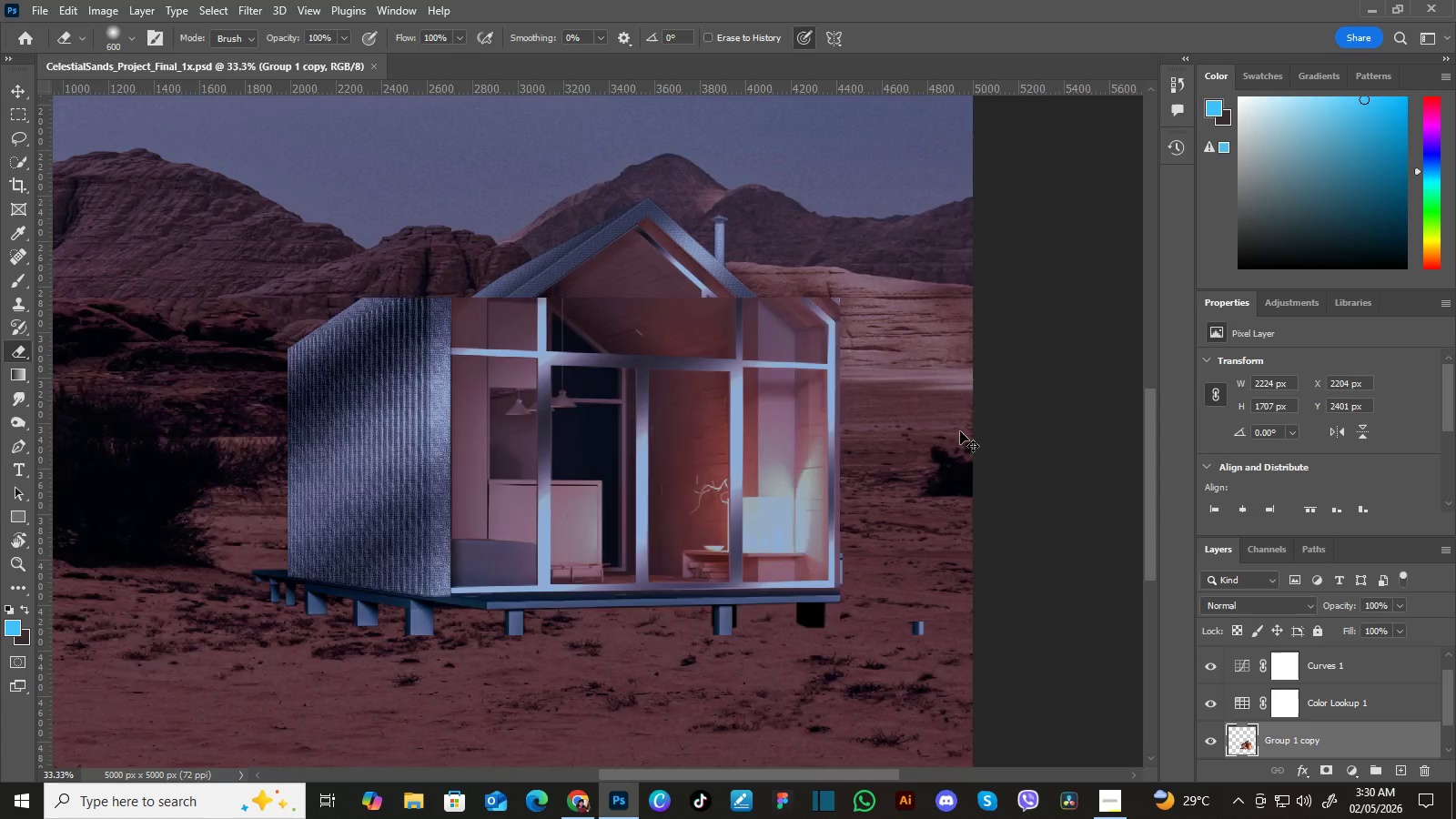 
hold_key(key=Space, duration=2.77)
 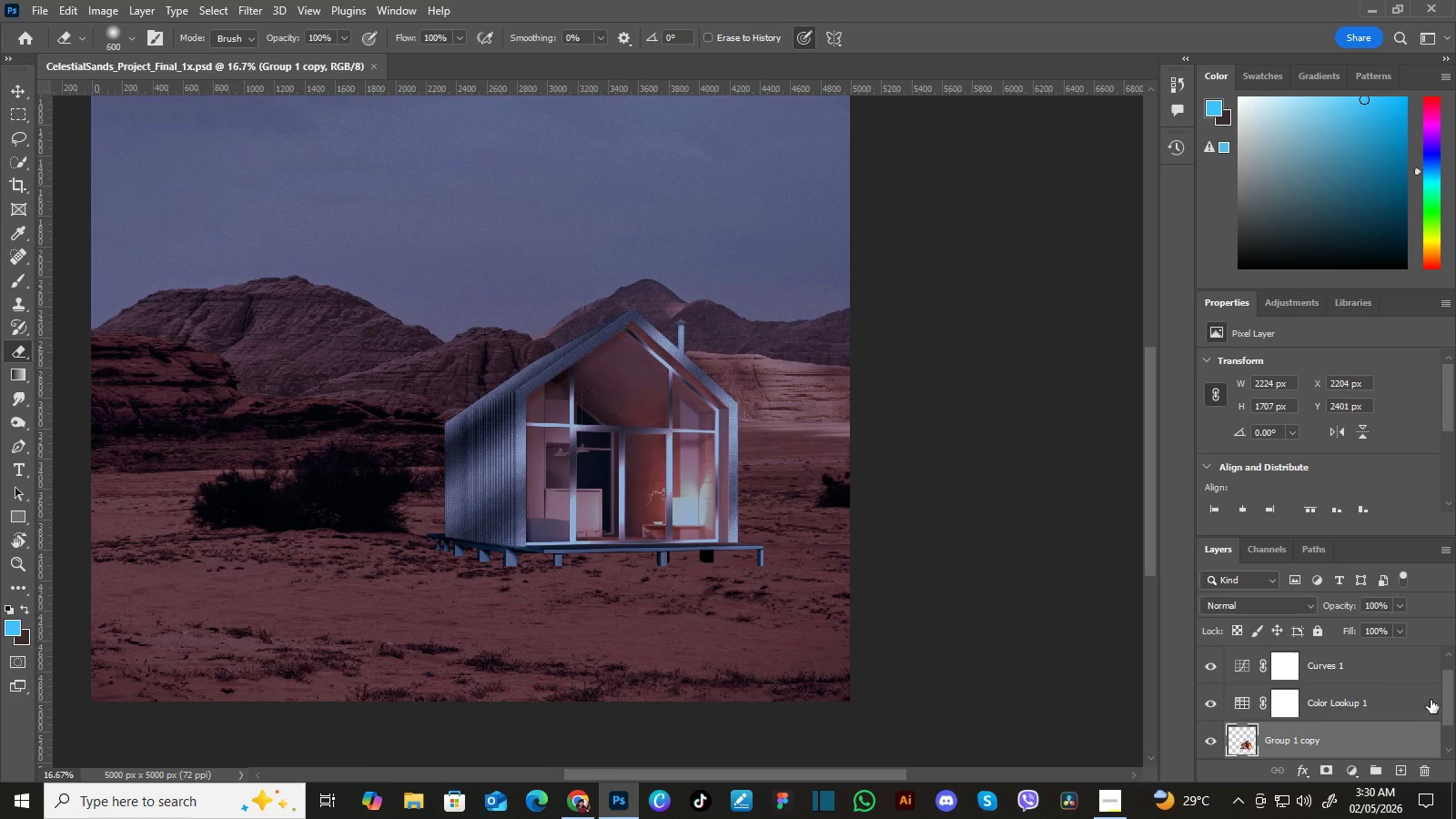 
key(Control+Minus)
 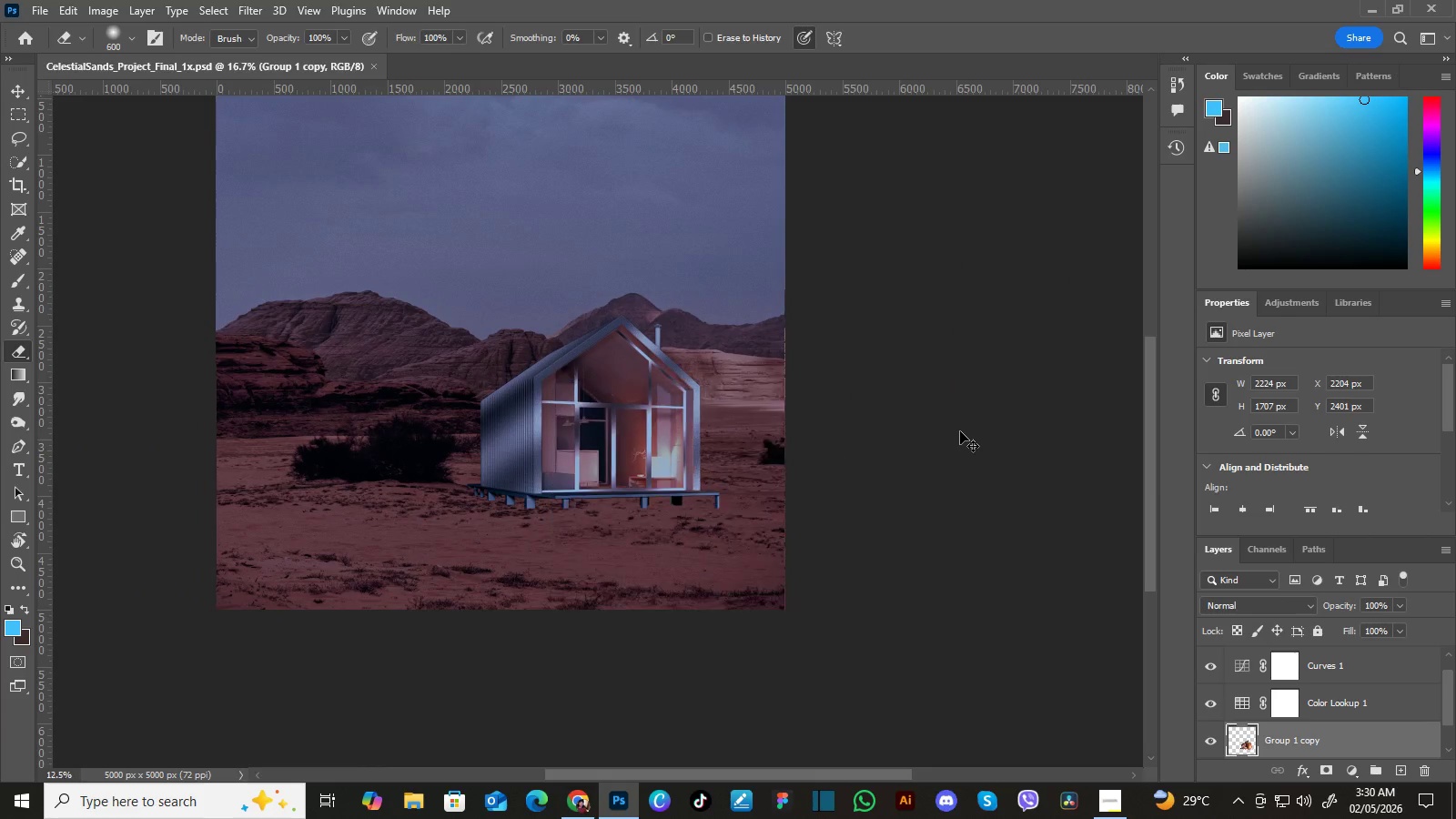 
key(Control+Minus)
 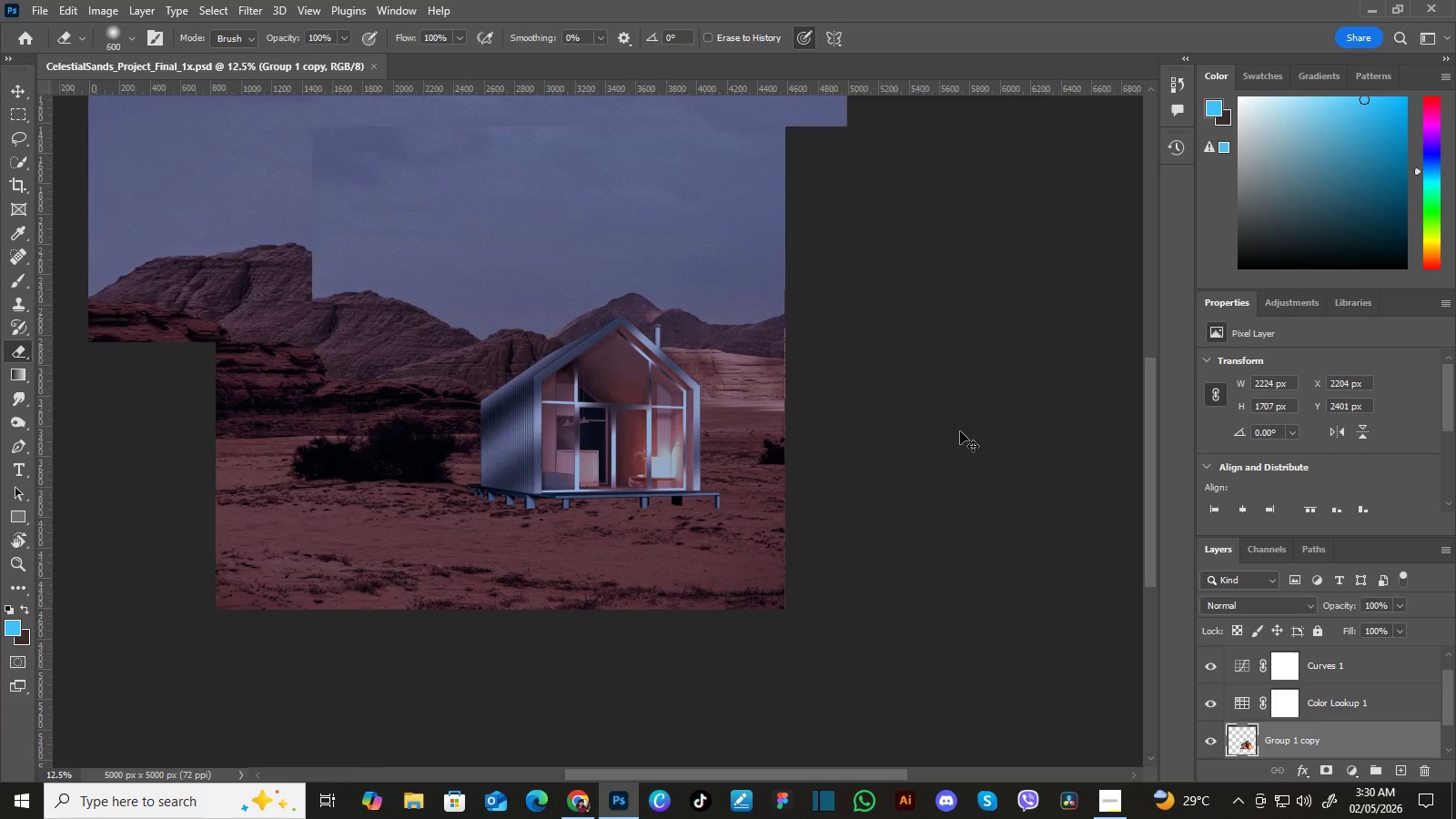 
key(Control+Minus)
 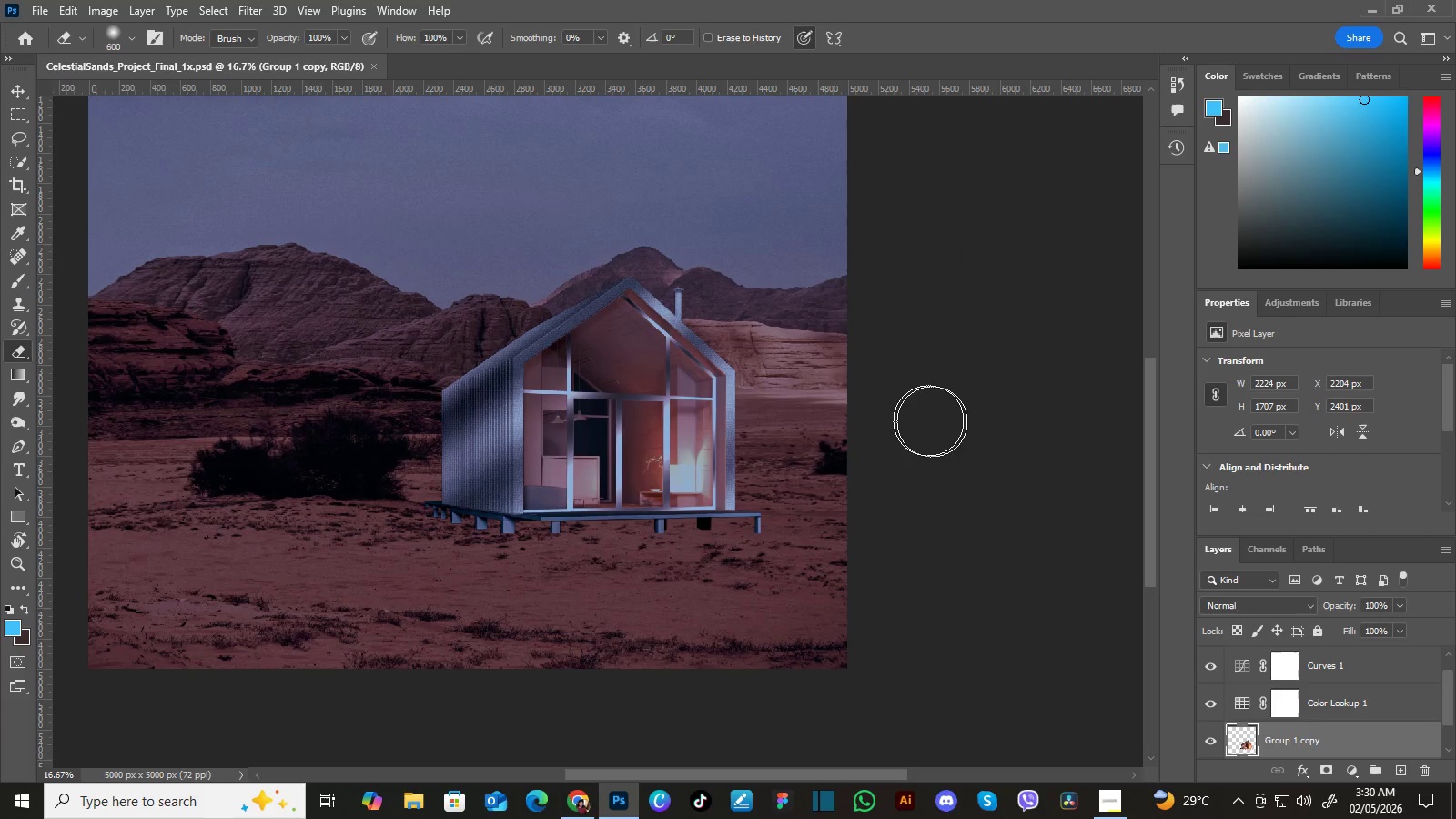 
key(Control+Equal)
 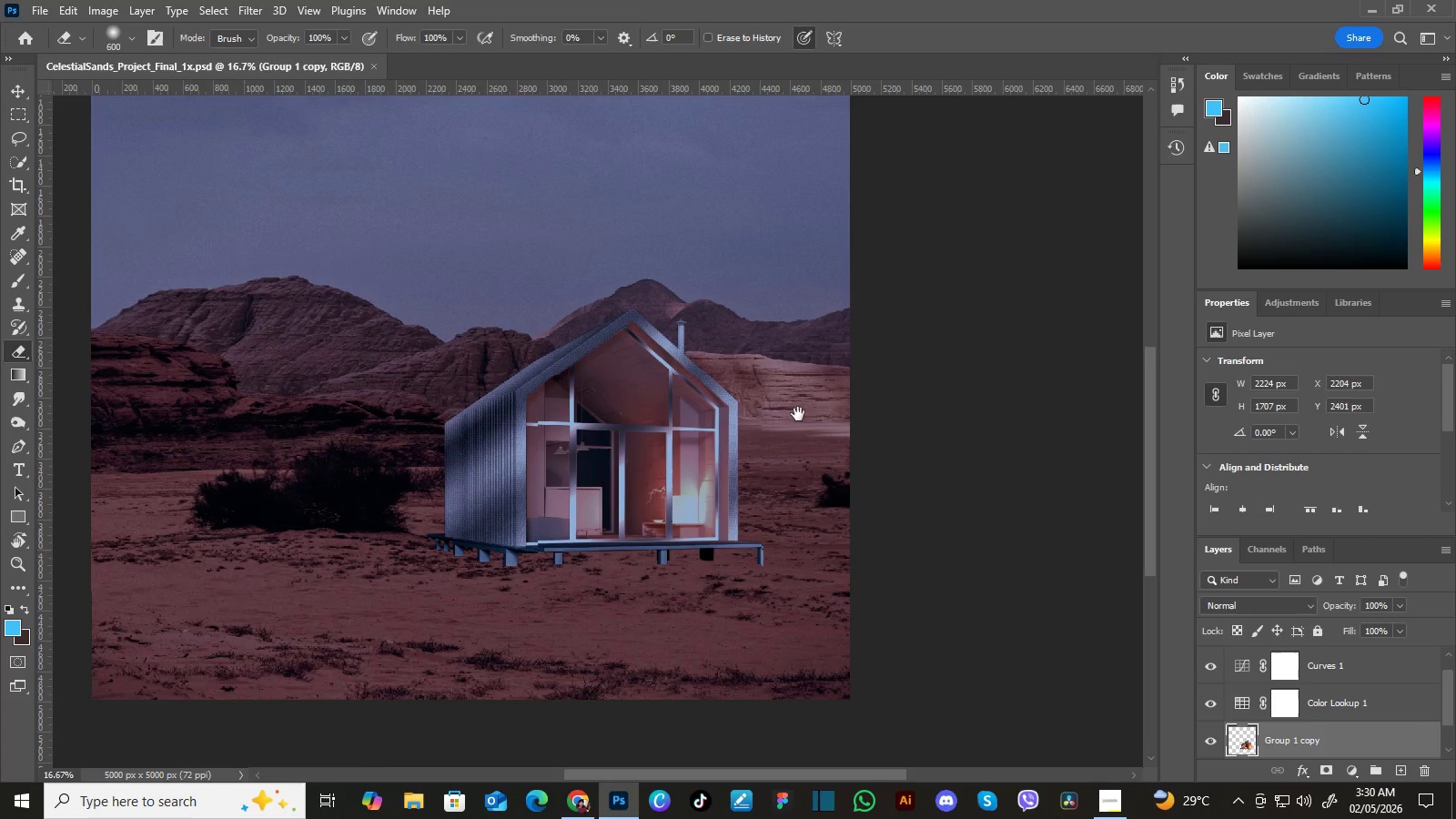 
hold_key(key=Space, duration=0.72)
 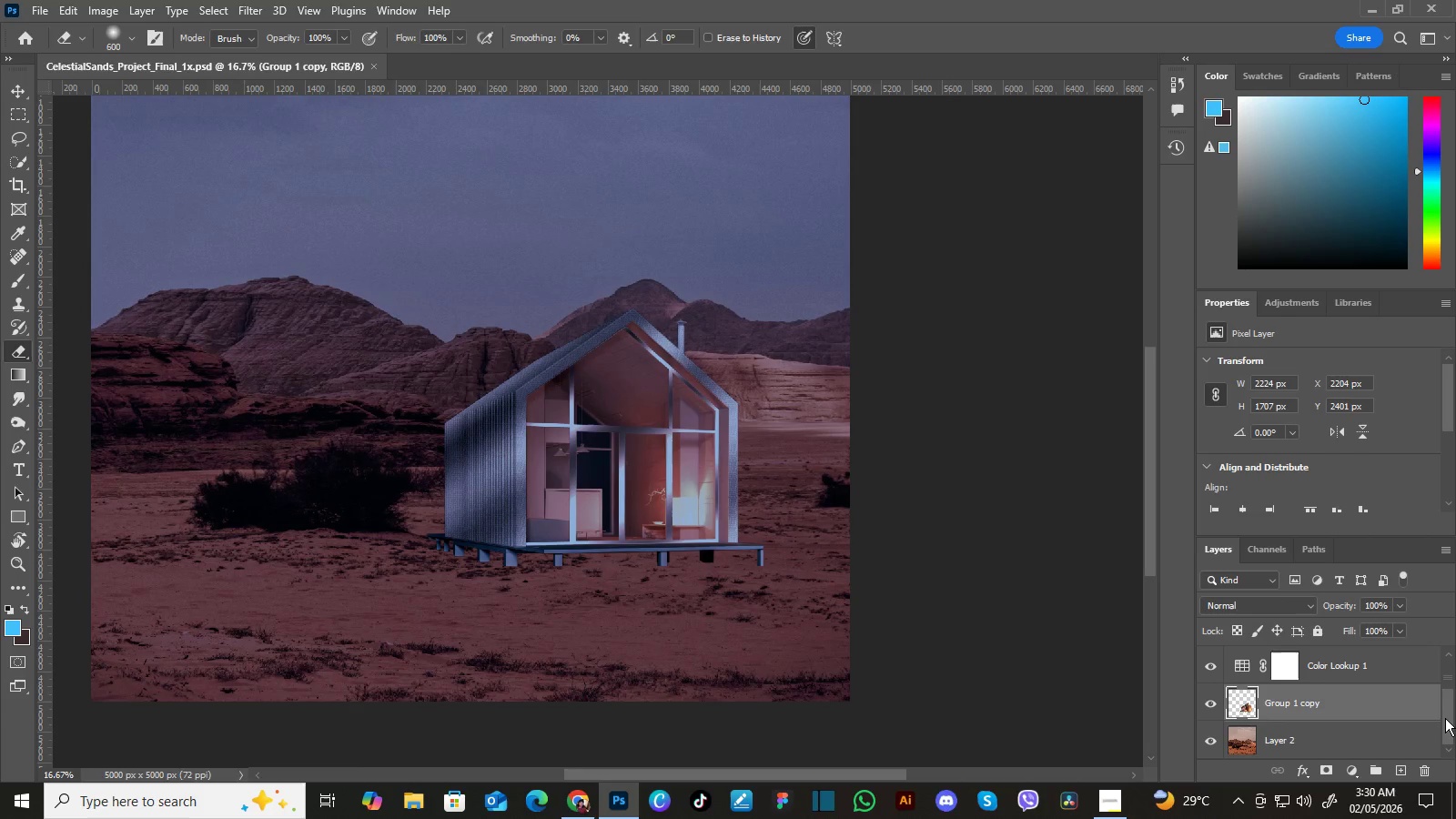 
left_click_drag(start_coordinate=[795, 381], to_coordinate=[798, 414])
 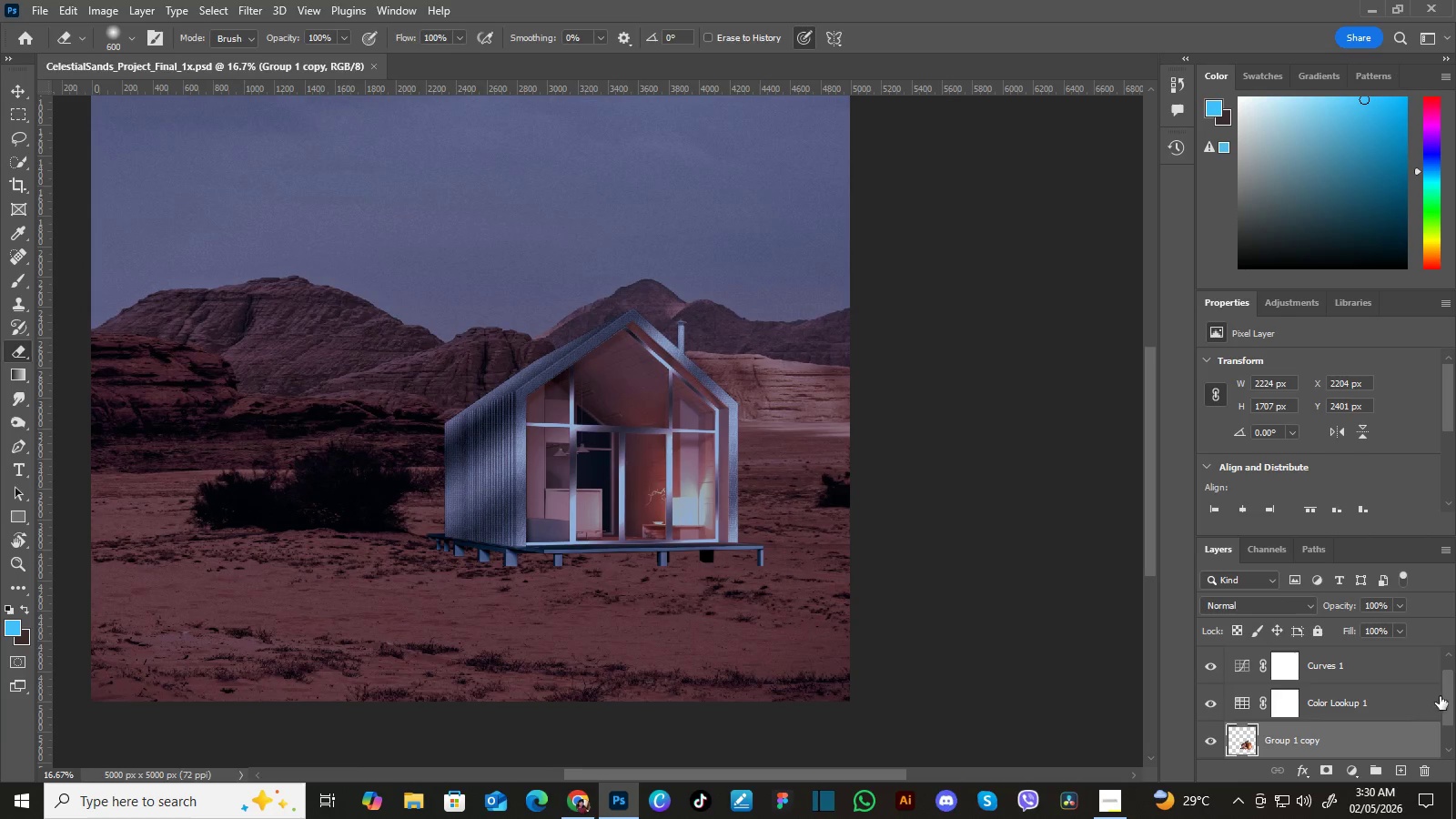 
left_click_drag(start_coordinate=[1447, 692], to_coordinate=[1444, 730])
 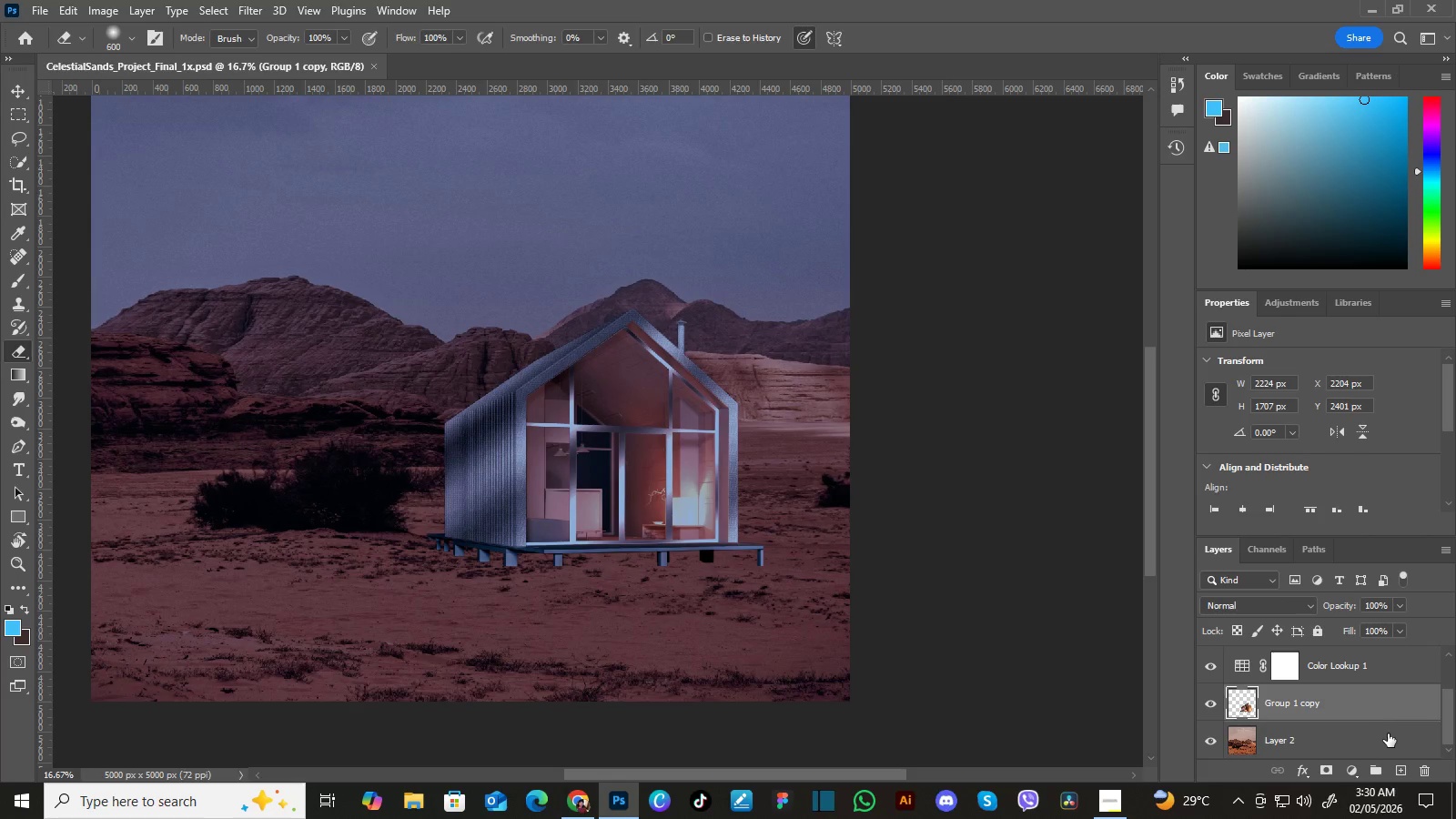 
hold_key(key=ControlLeft, duration=0.62)
left_click([1388, 733])
 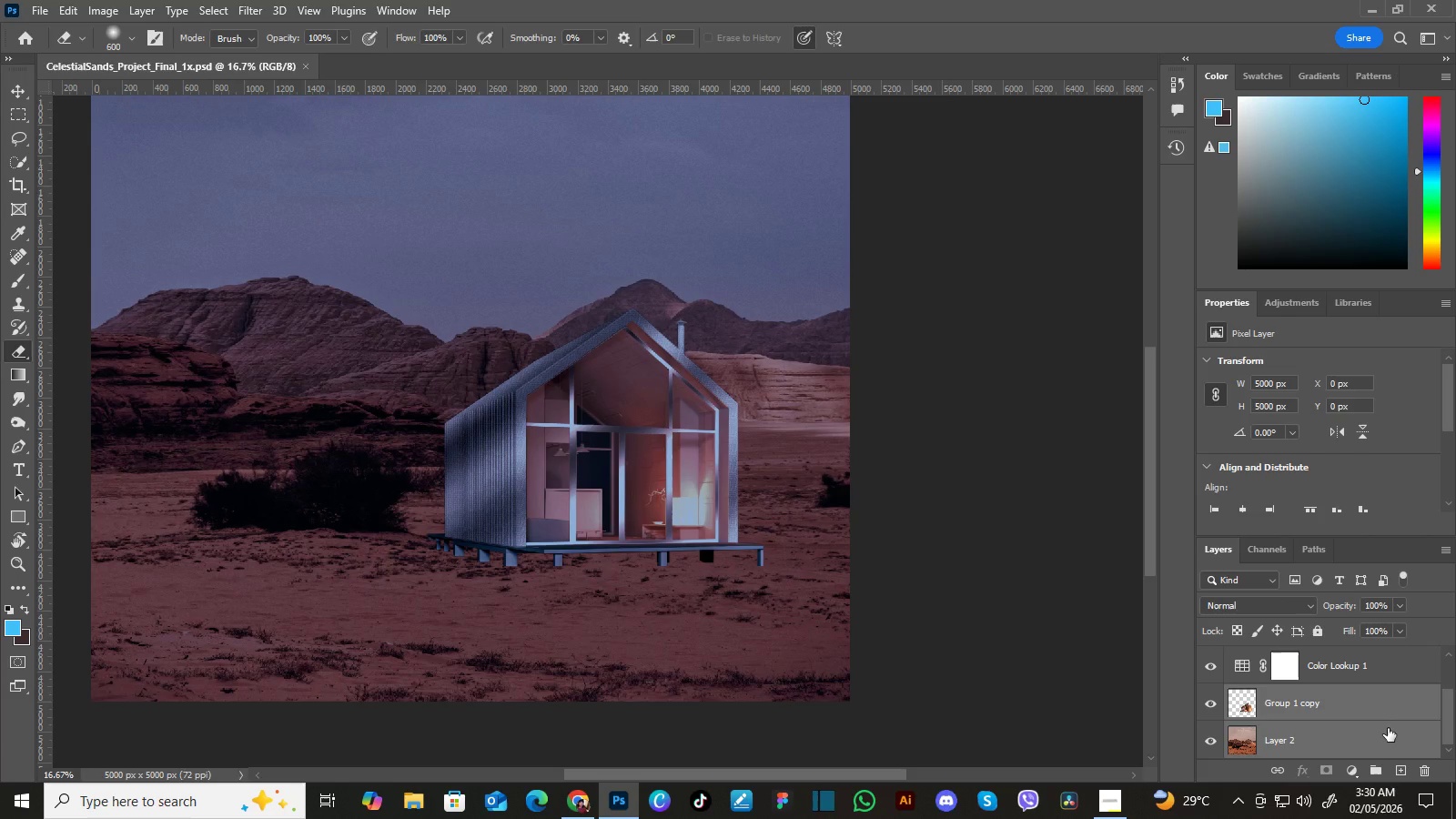 
hold_key(key=ControlLeft, duration=5.02)
 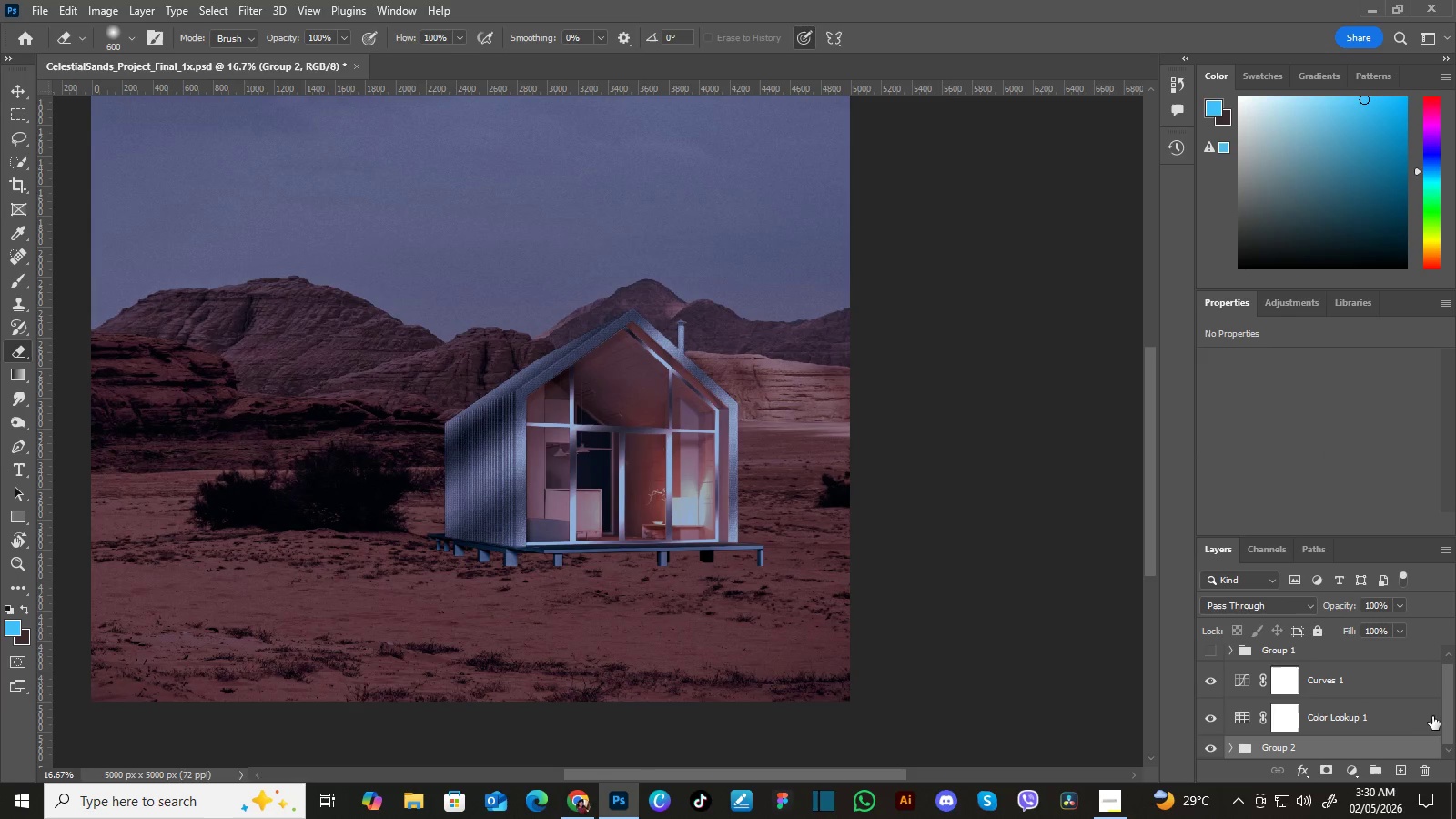 
key(Control+G)
 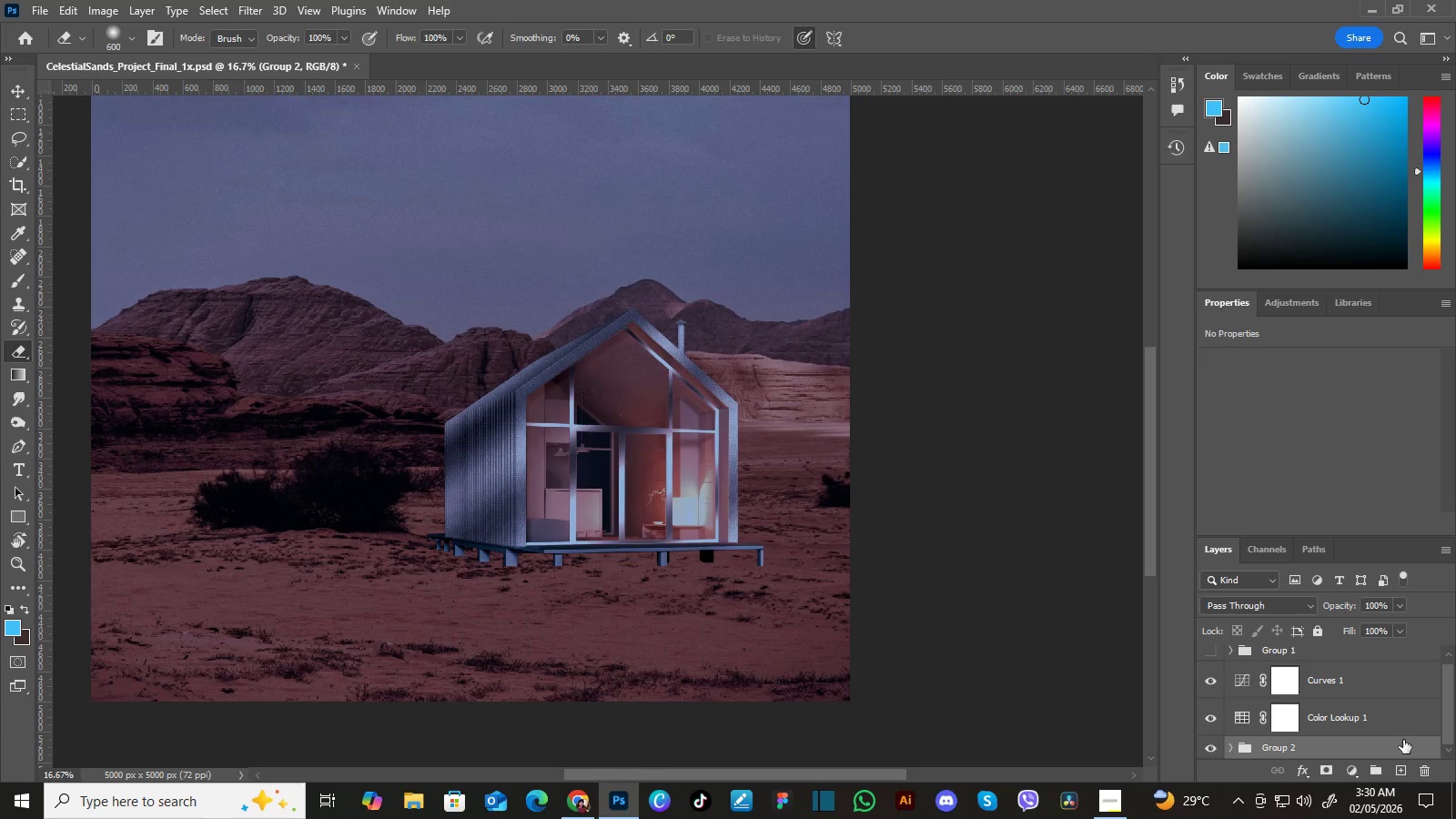 
left_click_drag(start_coordinate=[1448, 698], to_coordinate=[1448, 725])
 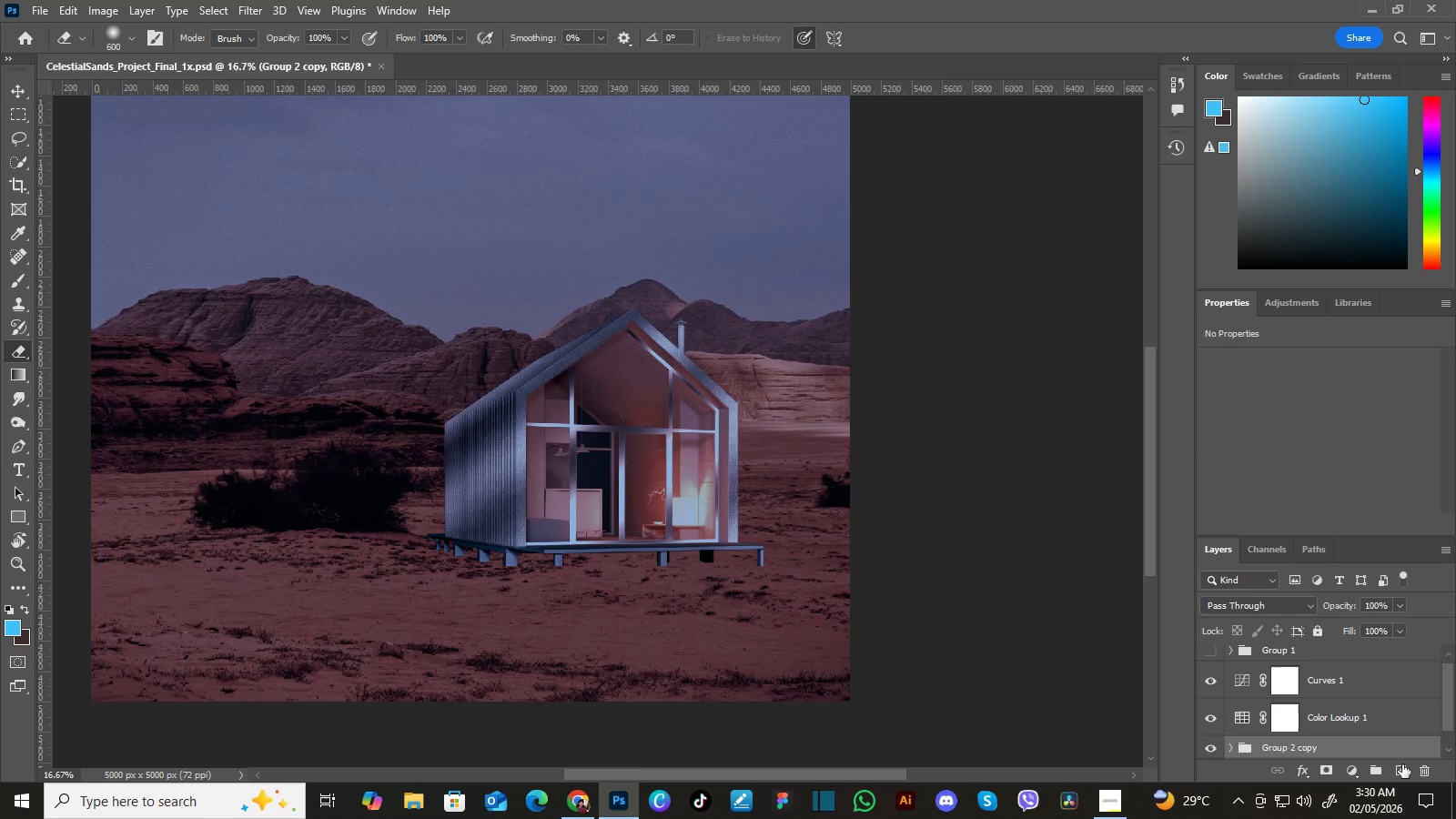 
left_click_drag(start_coordinate=[1401, 742], to_coordinate=[1402, 764])
 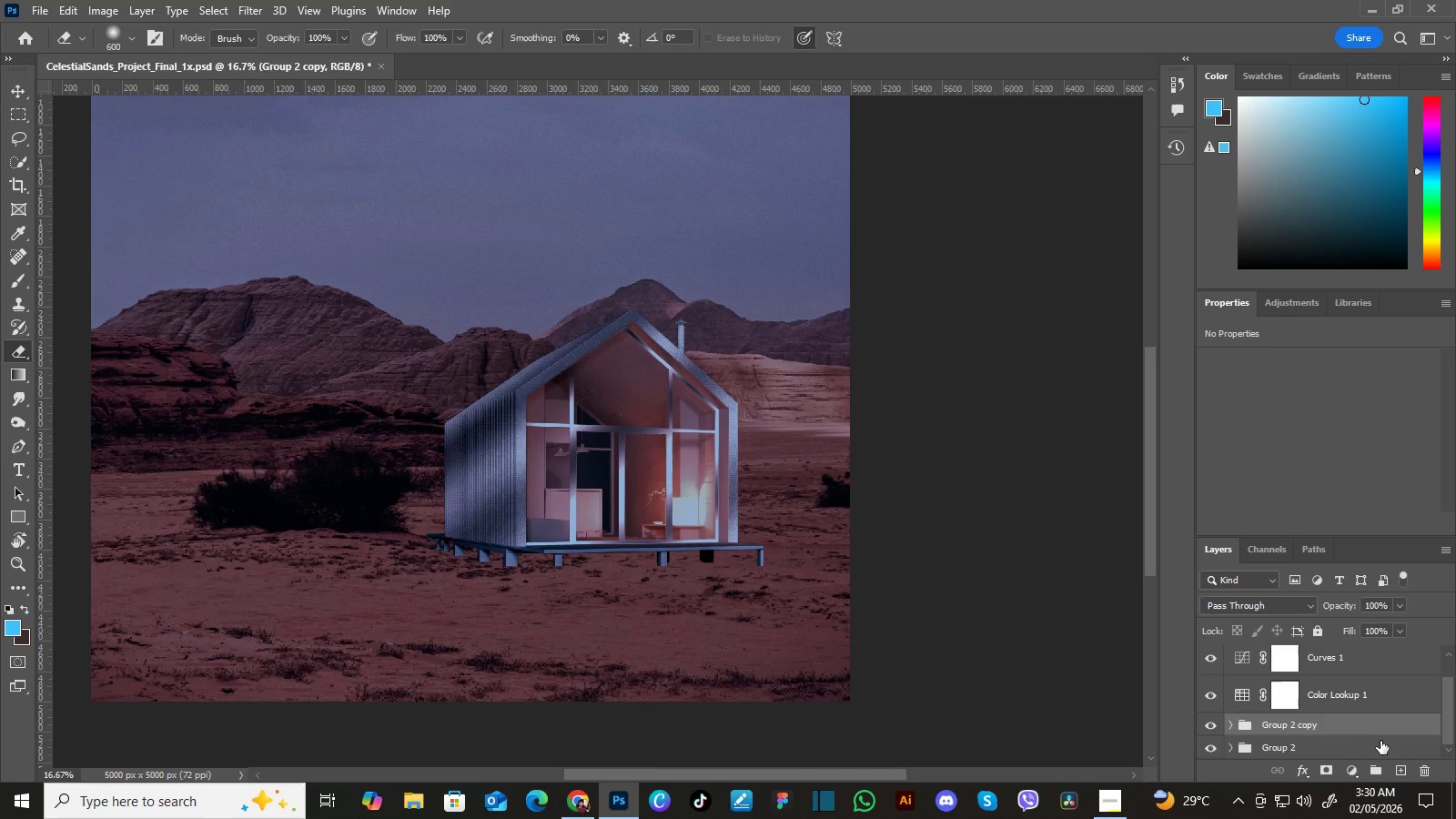 
left_click_drag(start_coordinate=[1448, 700], to_coordinate=[1445, 743])
 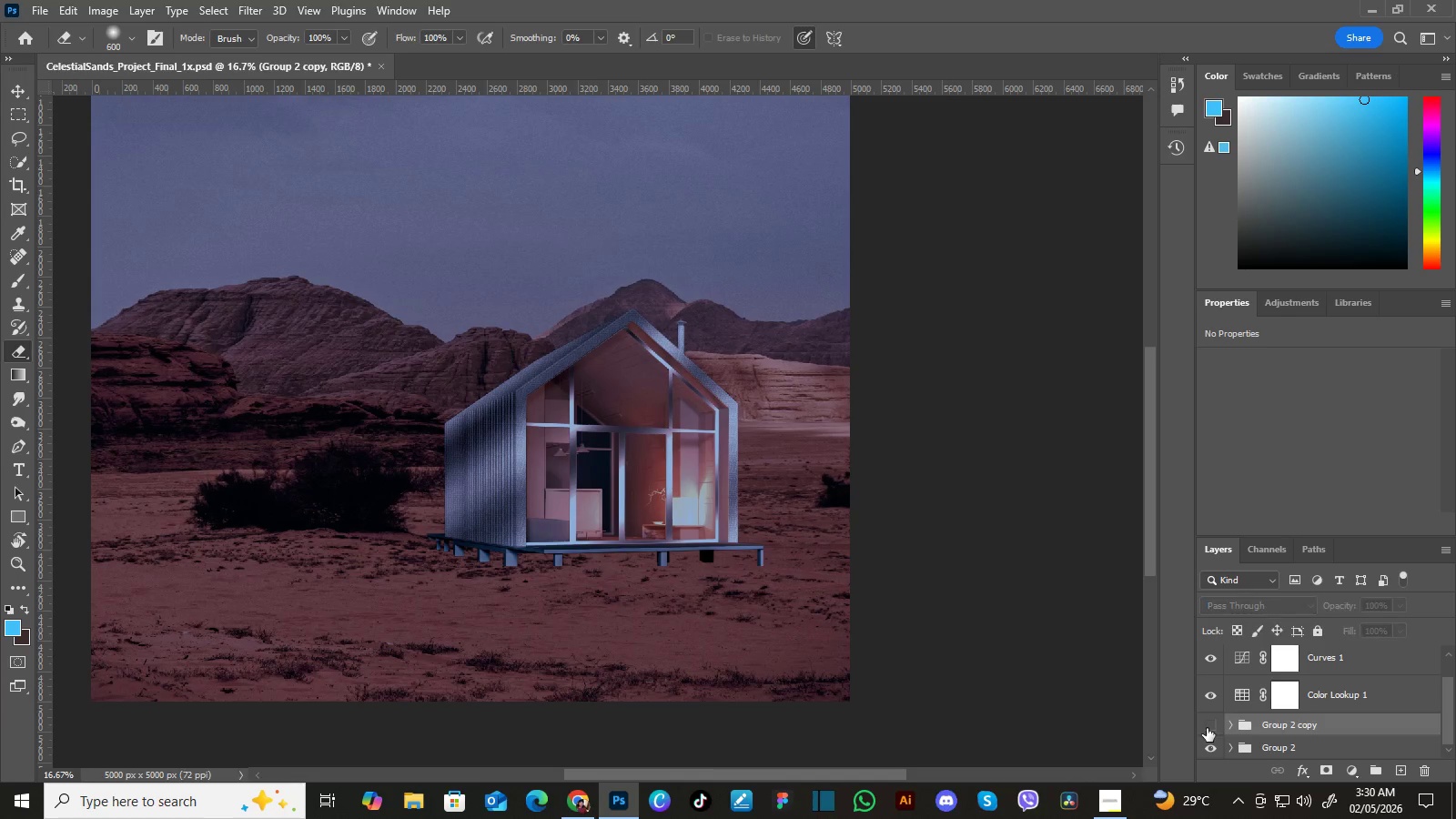 
left_click([1207, 728])
 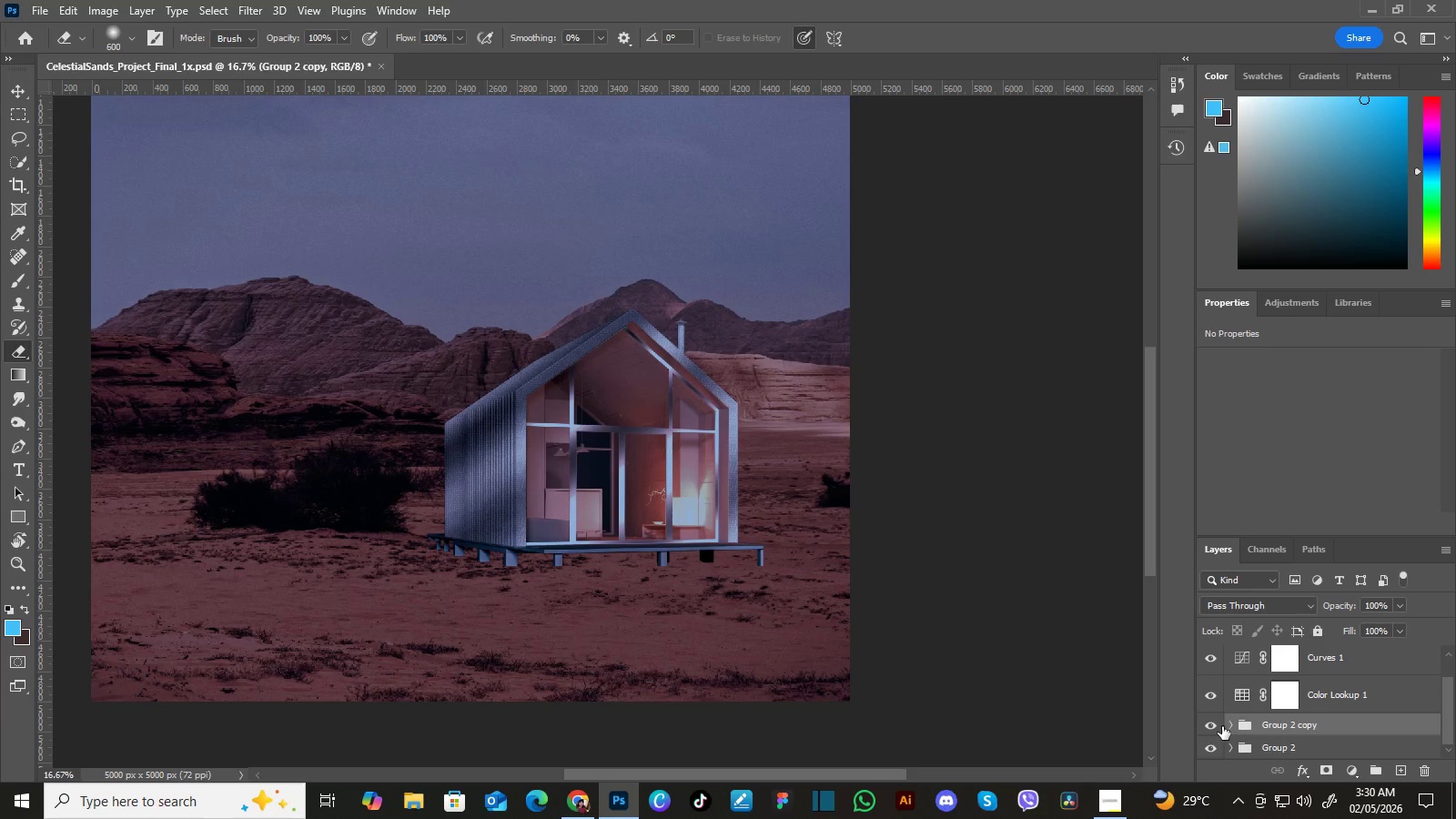 
left_click([1207, 728])
 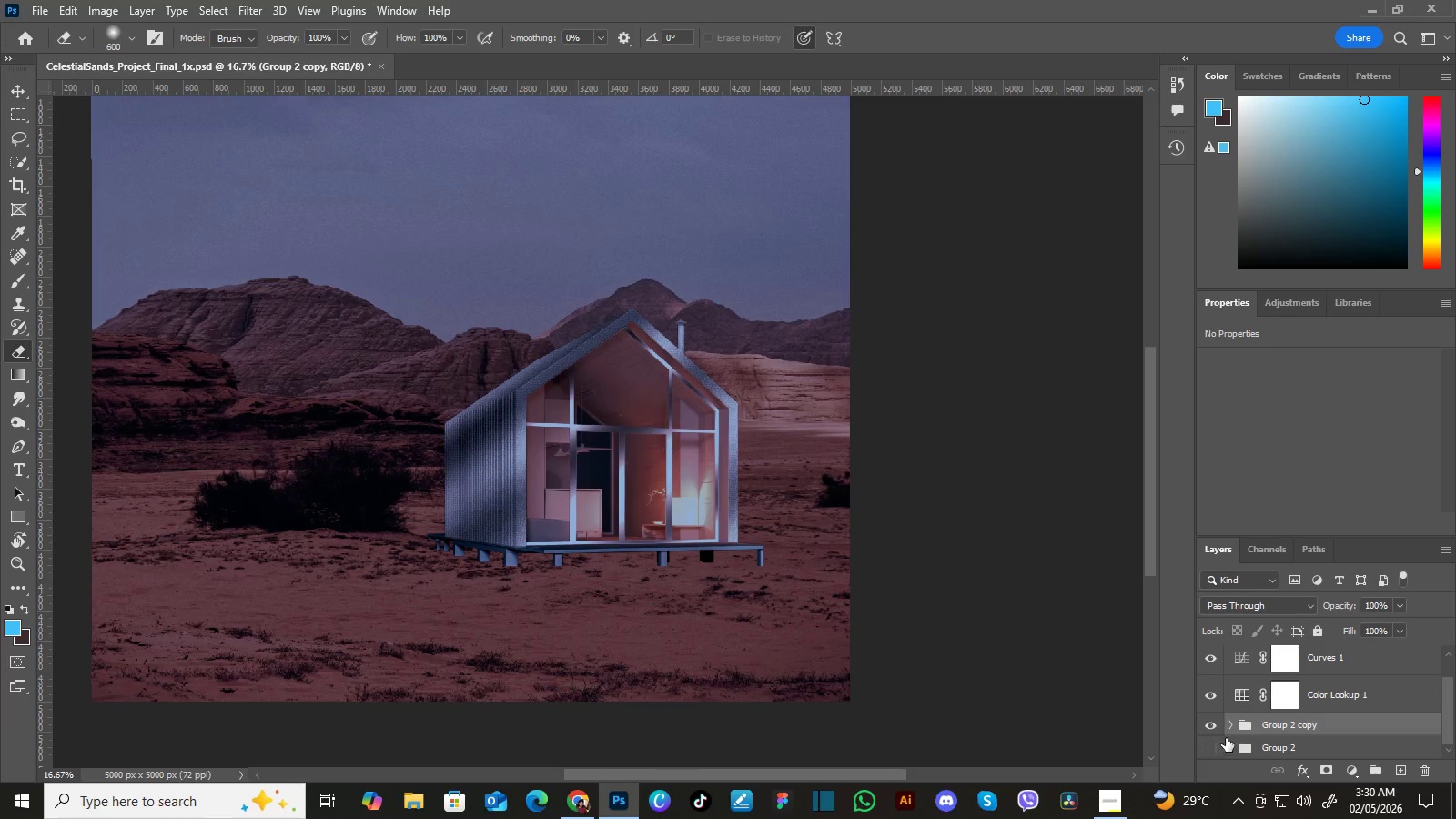 
left_click([1213, 747])
 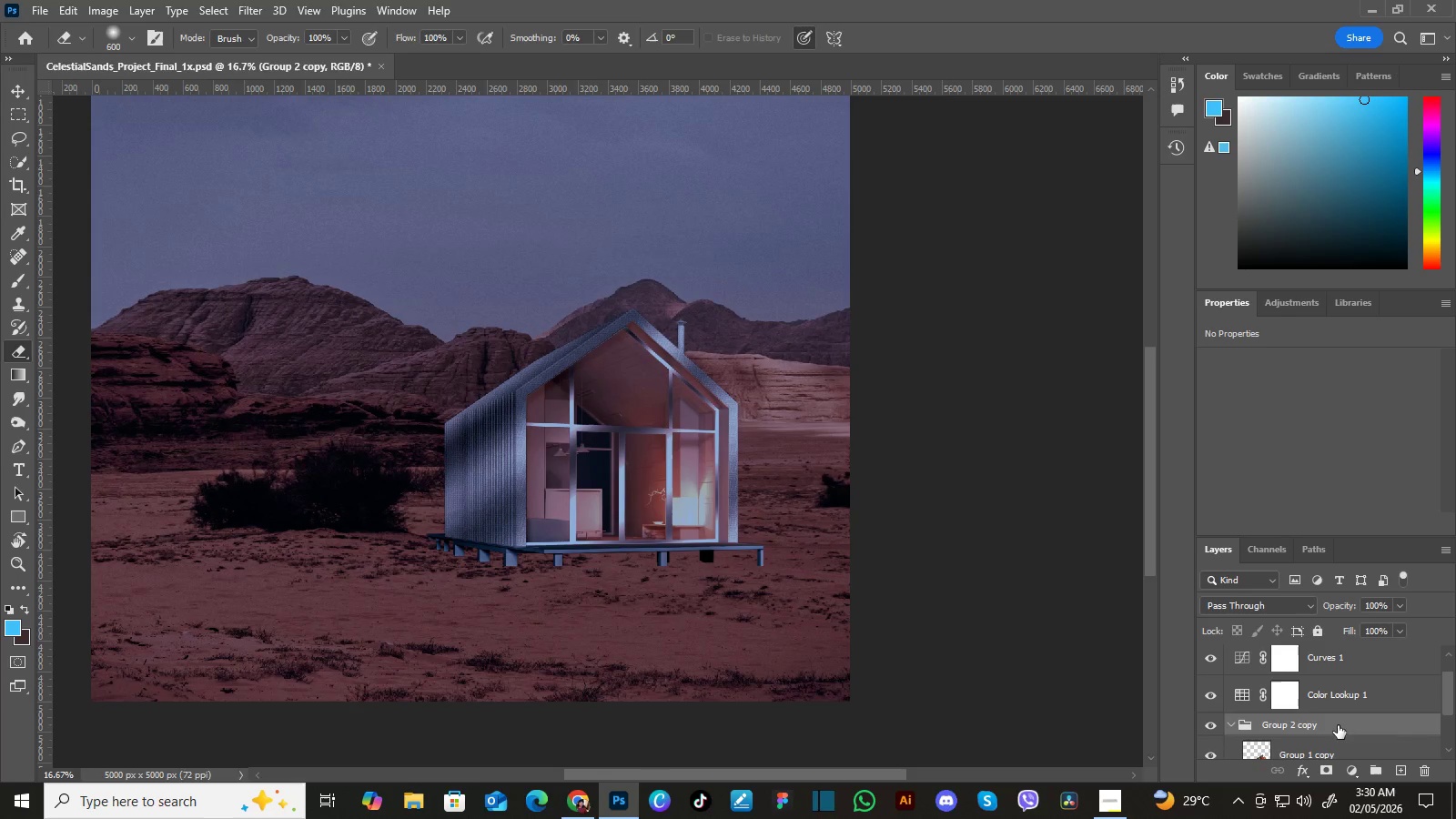 
left_click([1228, 726])
 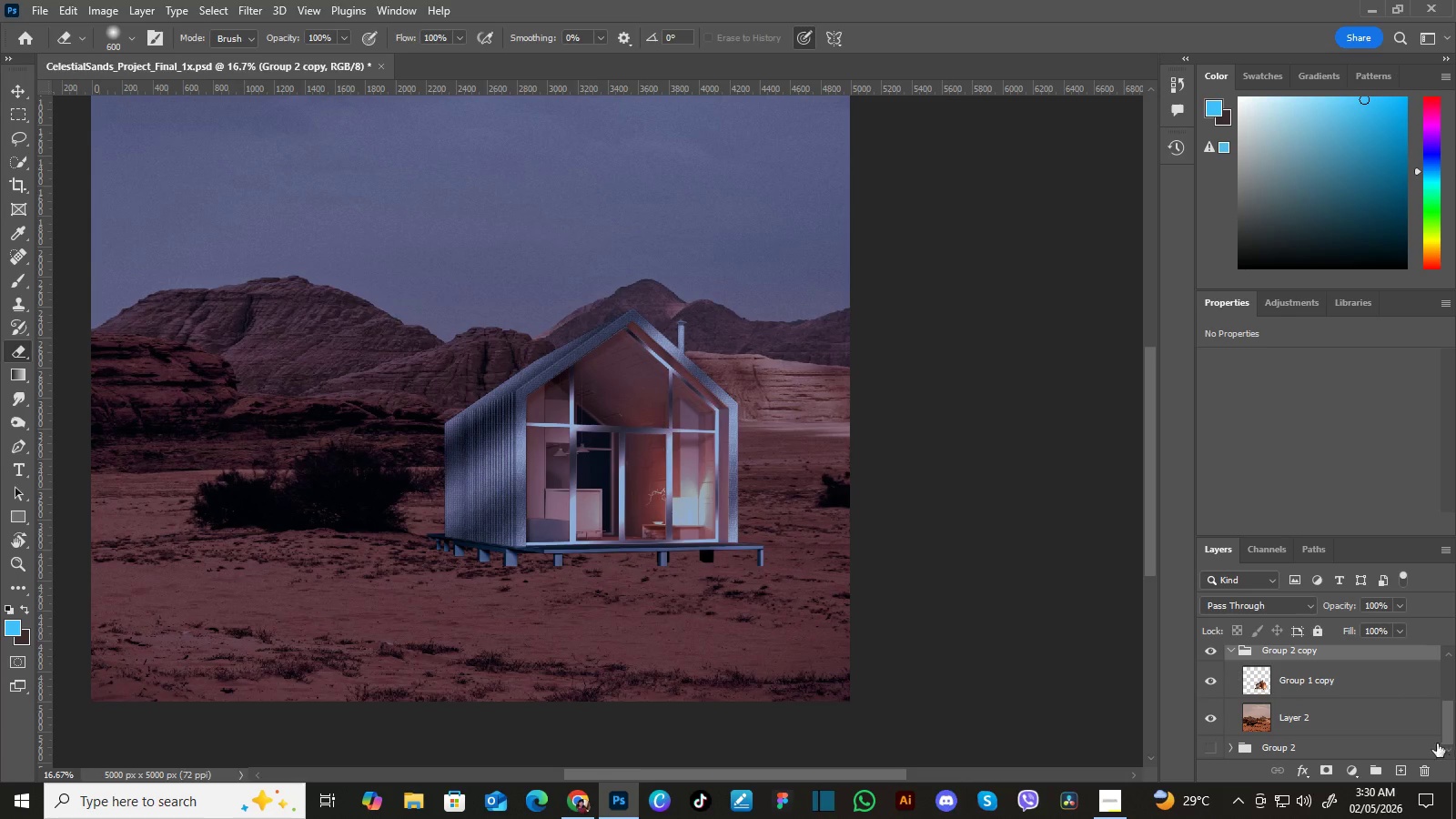 
left_click_drag(start_coordinate=[1446, 693], to_coordinate=[1440, 743])
 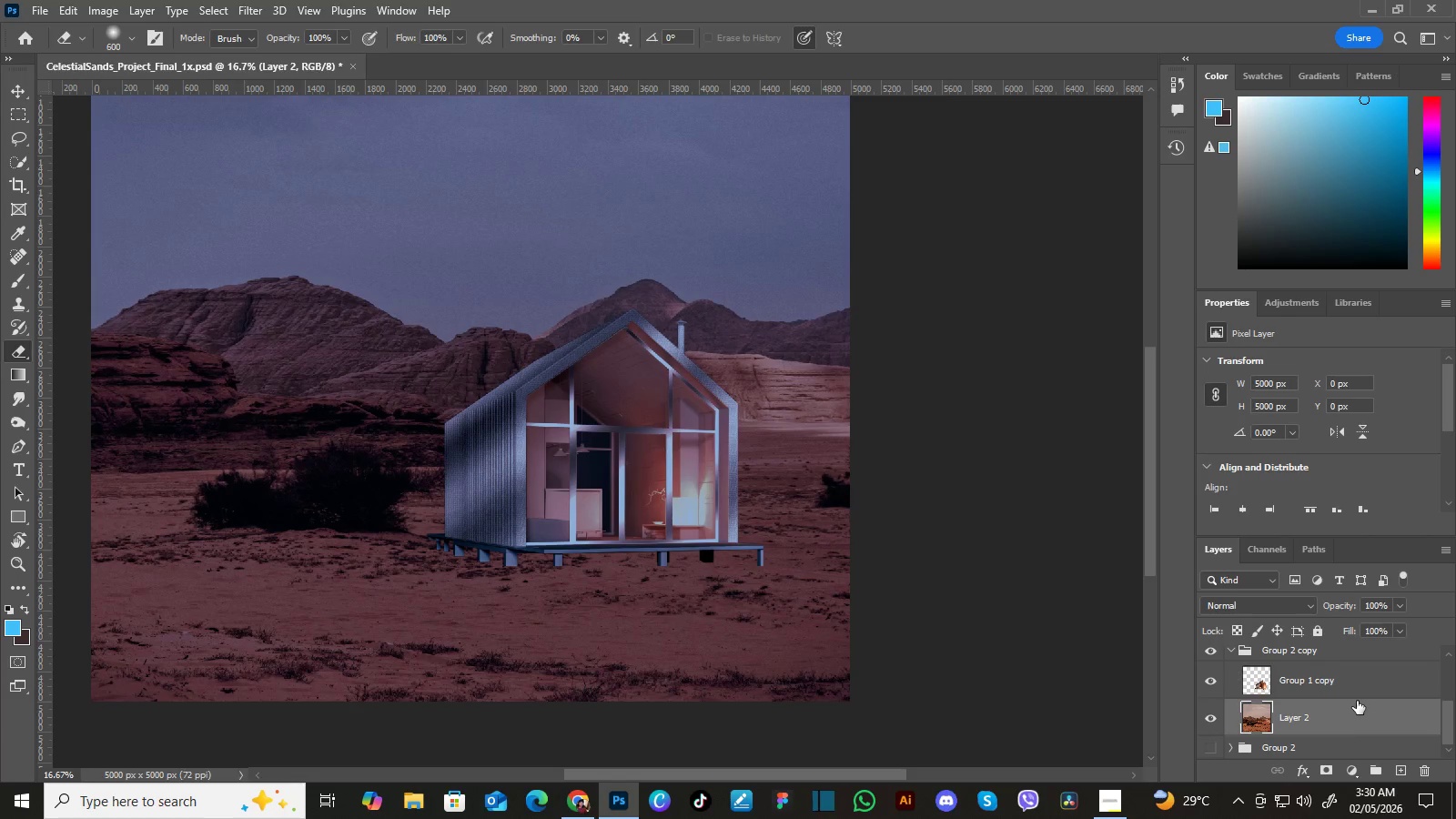 
left_click([1360, 717])
 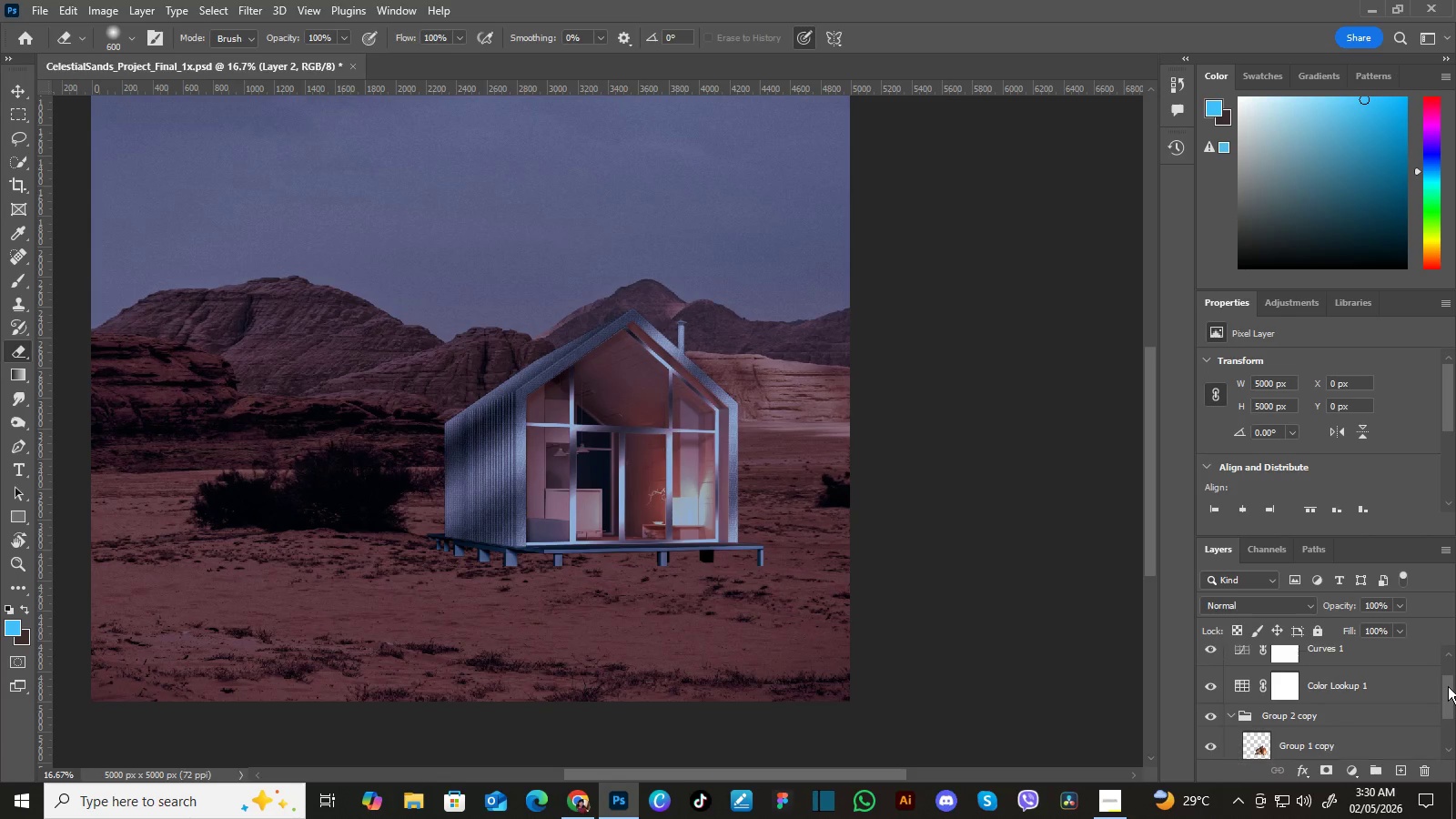 
left_click_drag(start_coordinate=[1446, 712], to_coordinate=[1441, 698])
 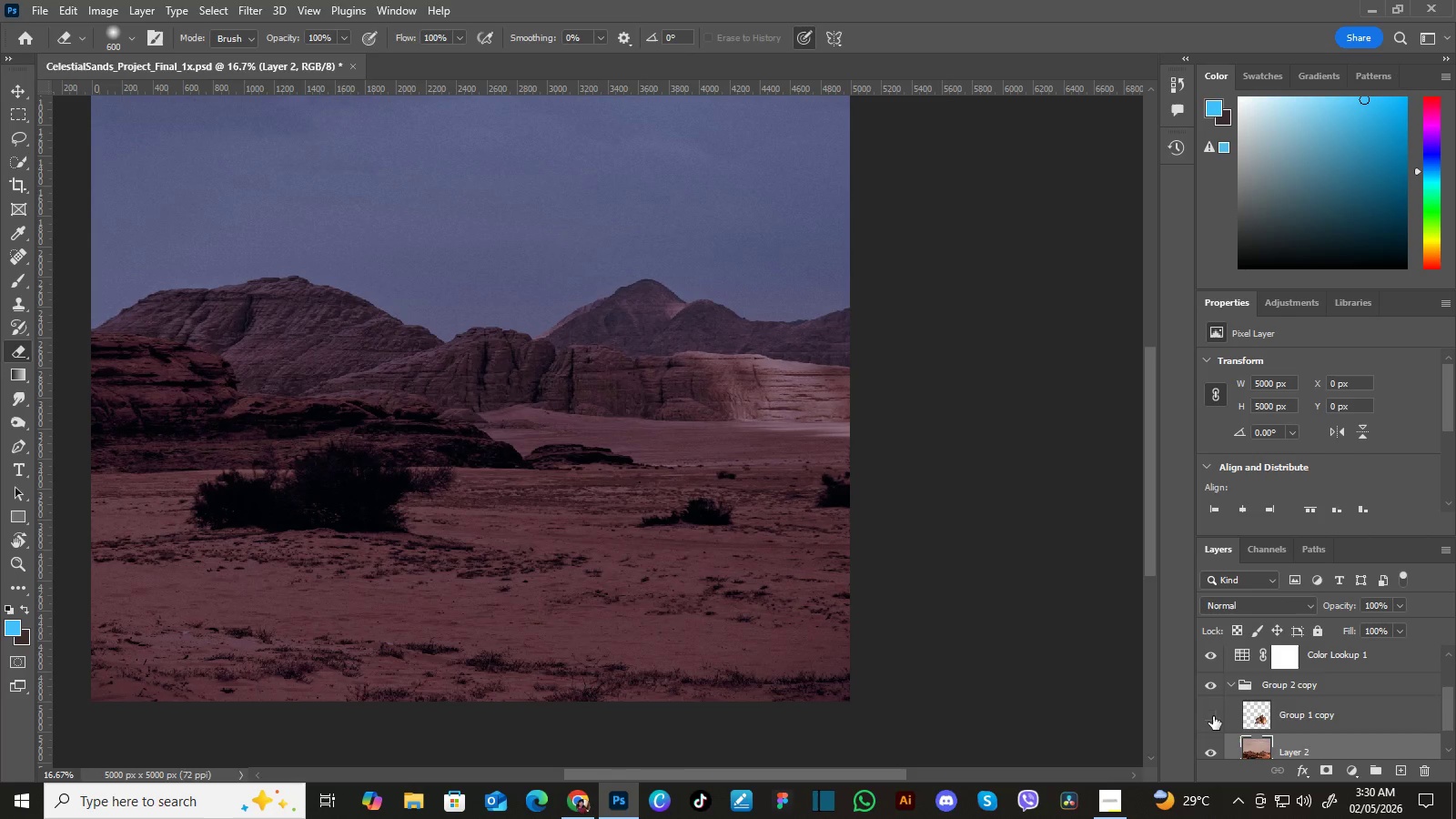 
left_click([1213, 716])
 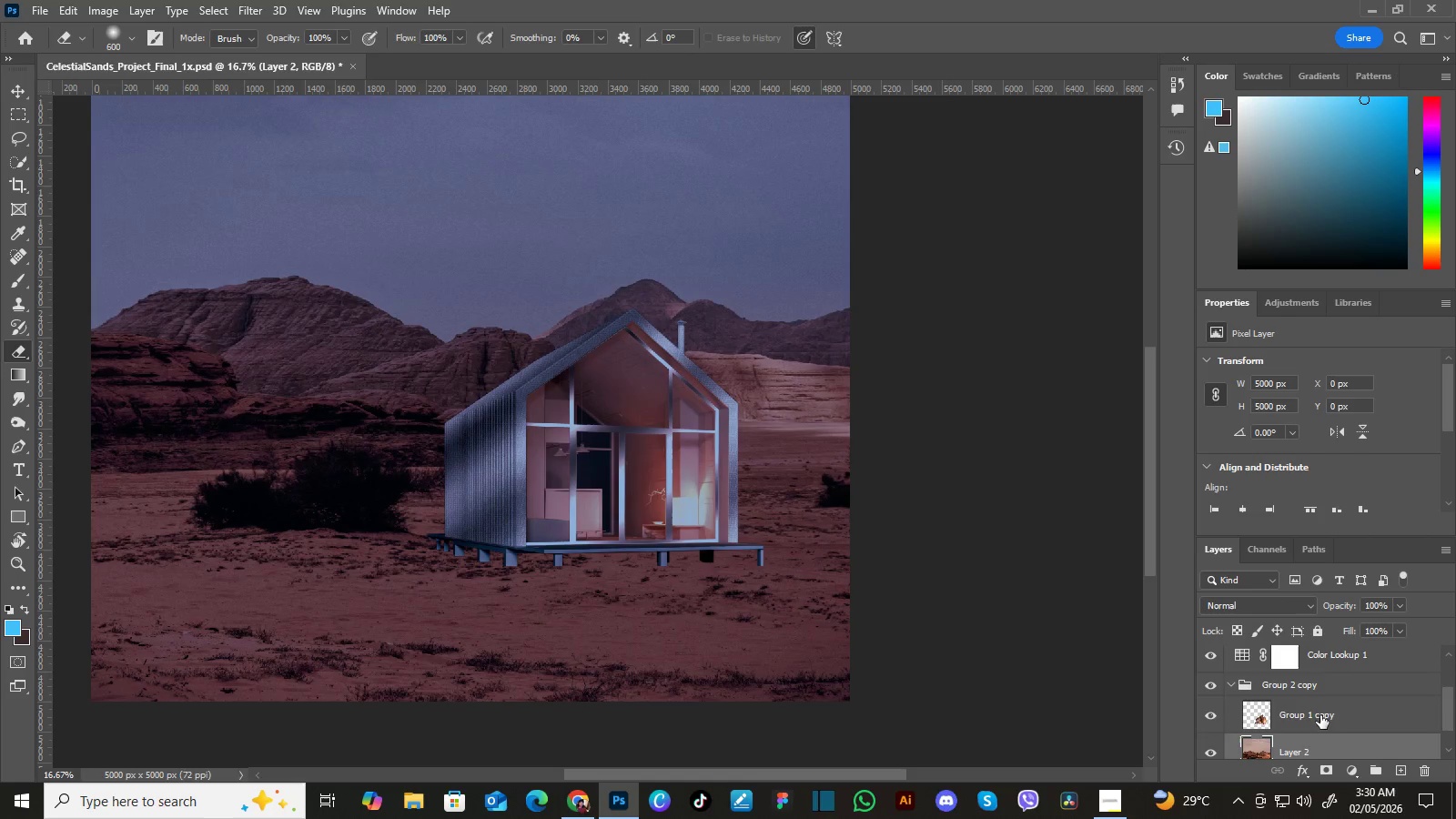 
left_click([1213, 716])
 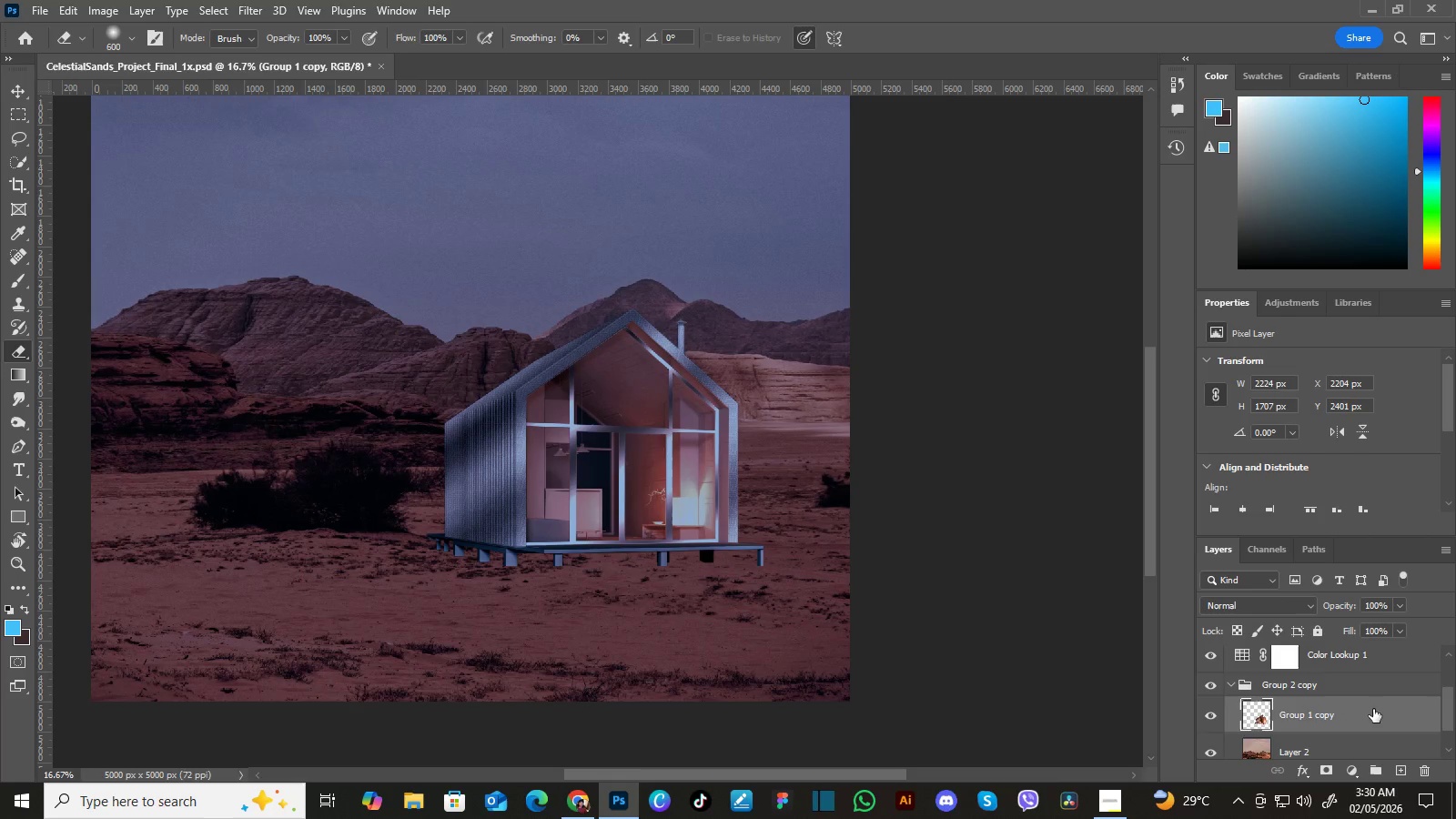 
left_click_drag(start_coordinate=[1380, 710], to_coordinate=[1404, 763])
 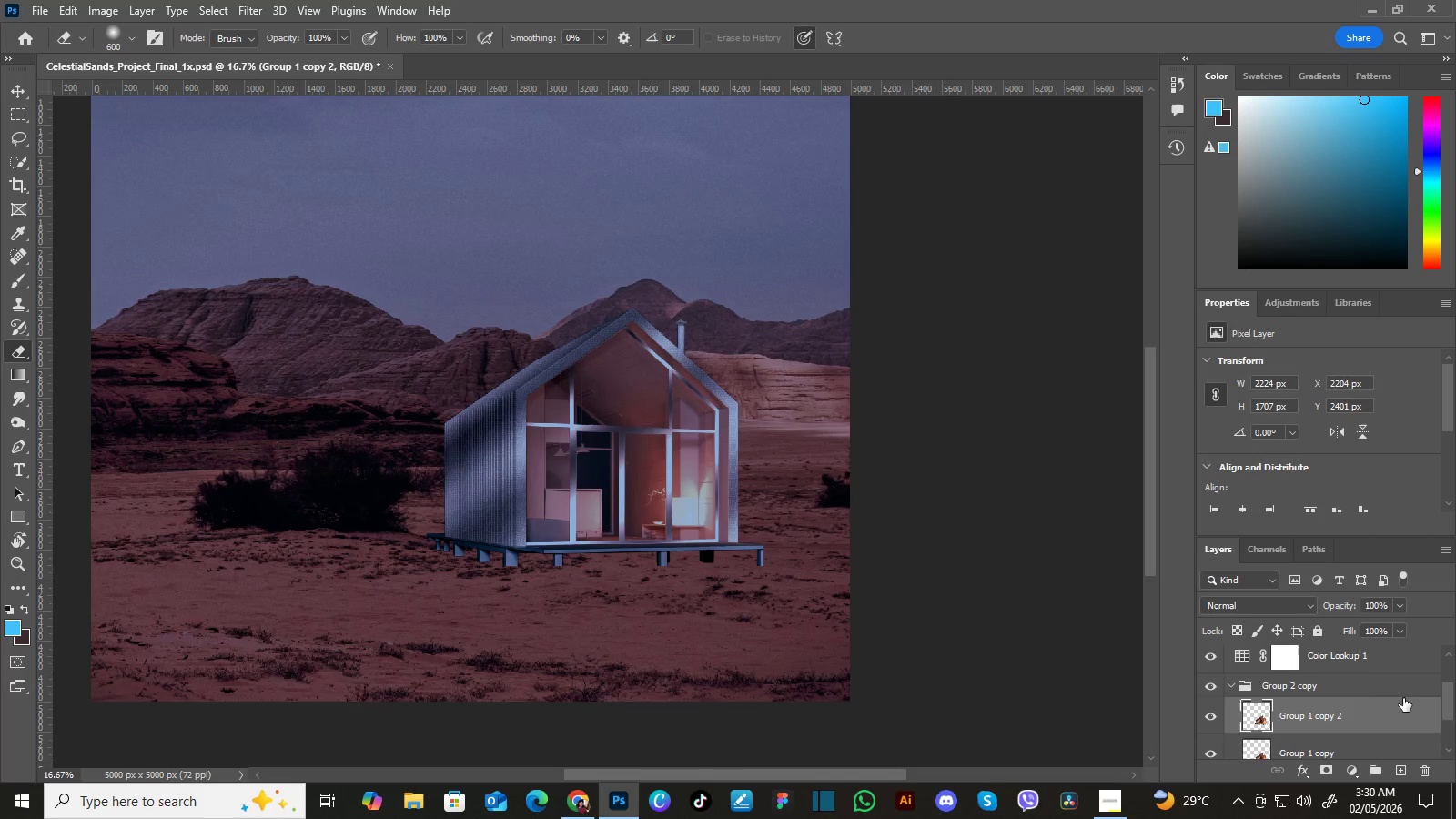 
left_click([1450, 697])
 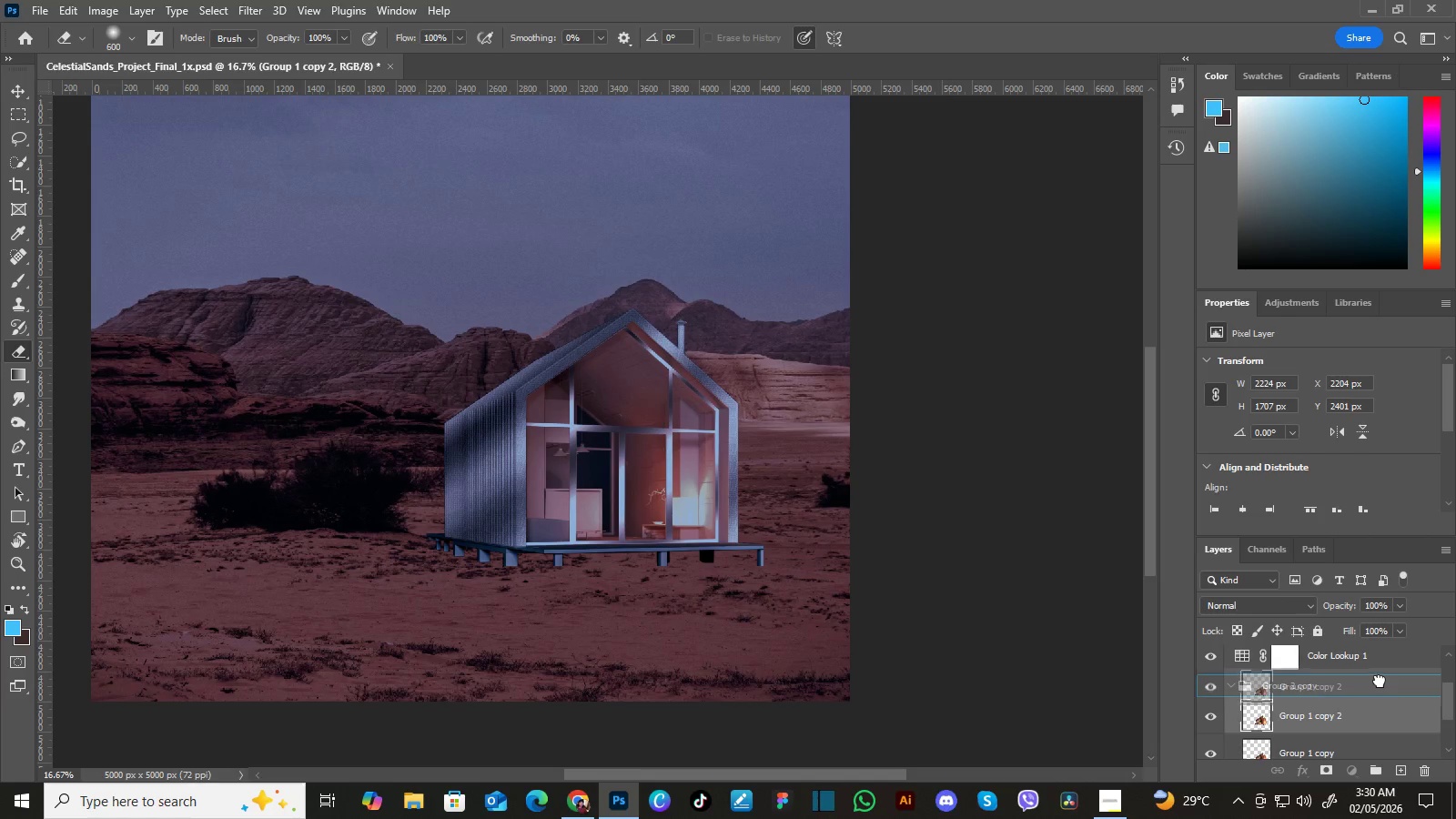 
left_click_drag(start_coordinate=[1379, 710], to_coordinate=[1380, 675])
 